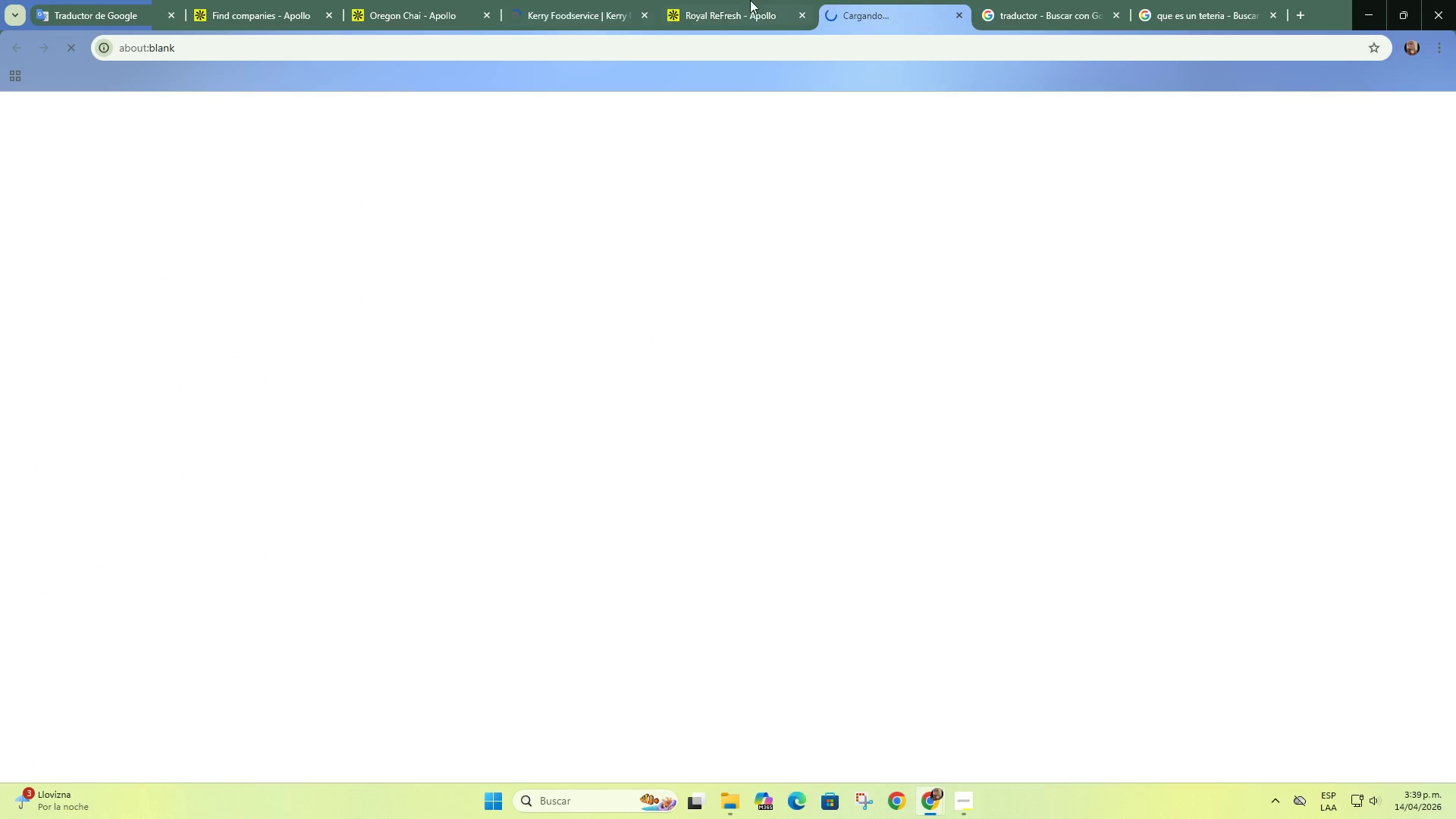 
left_click([750, 0])
 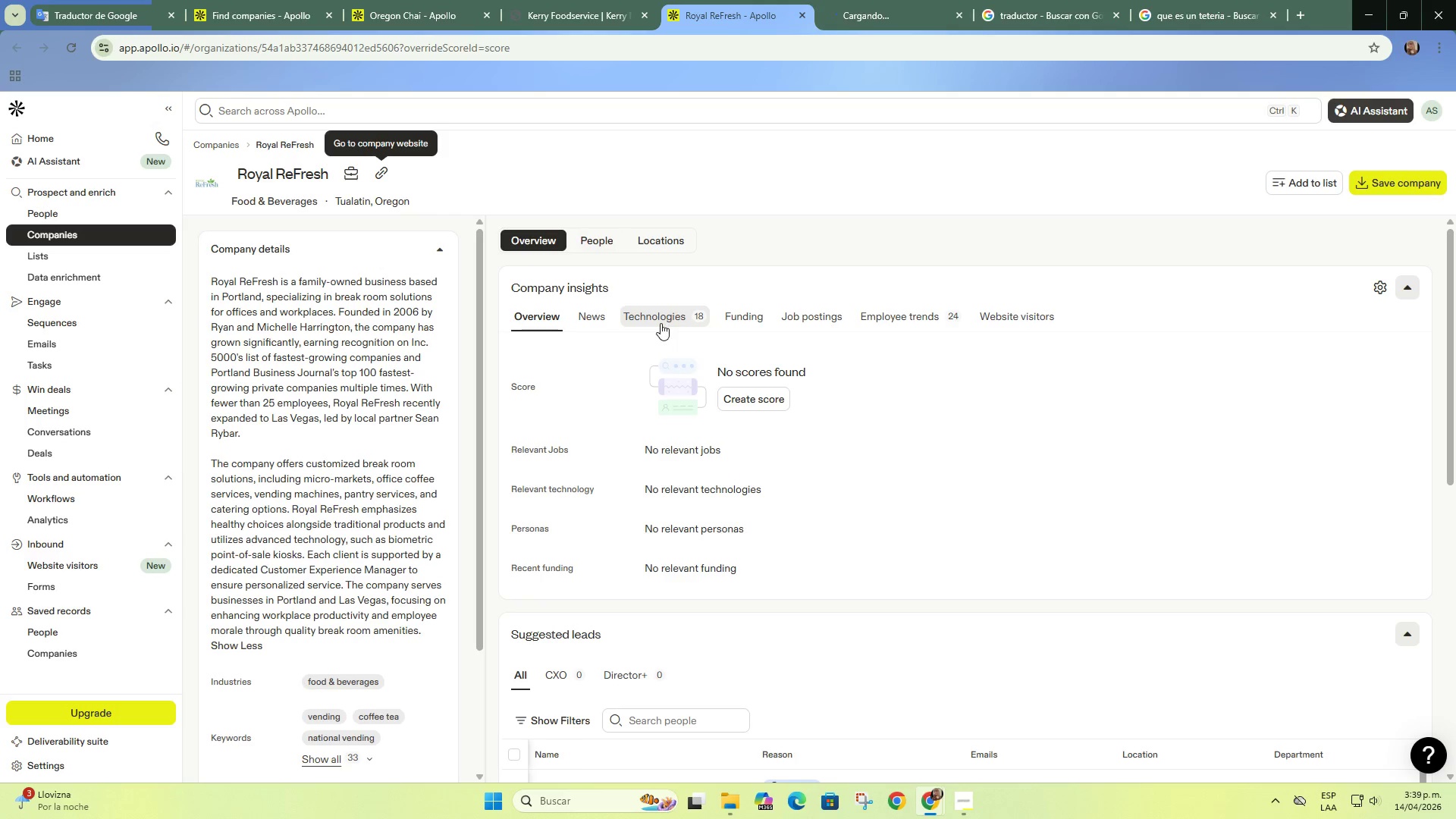 
left_click([654, 321])
 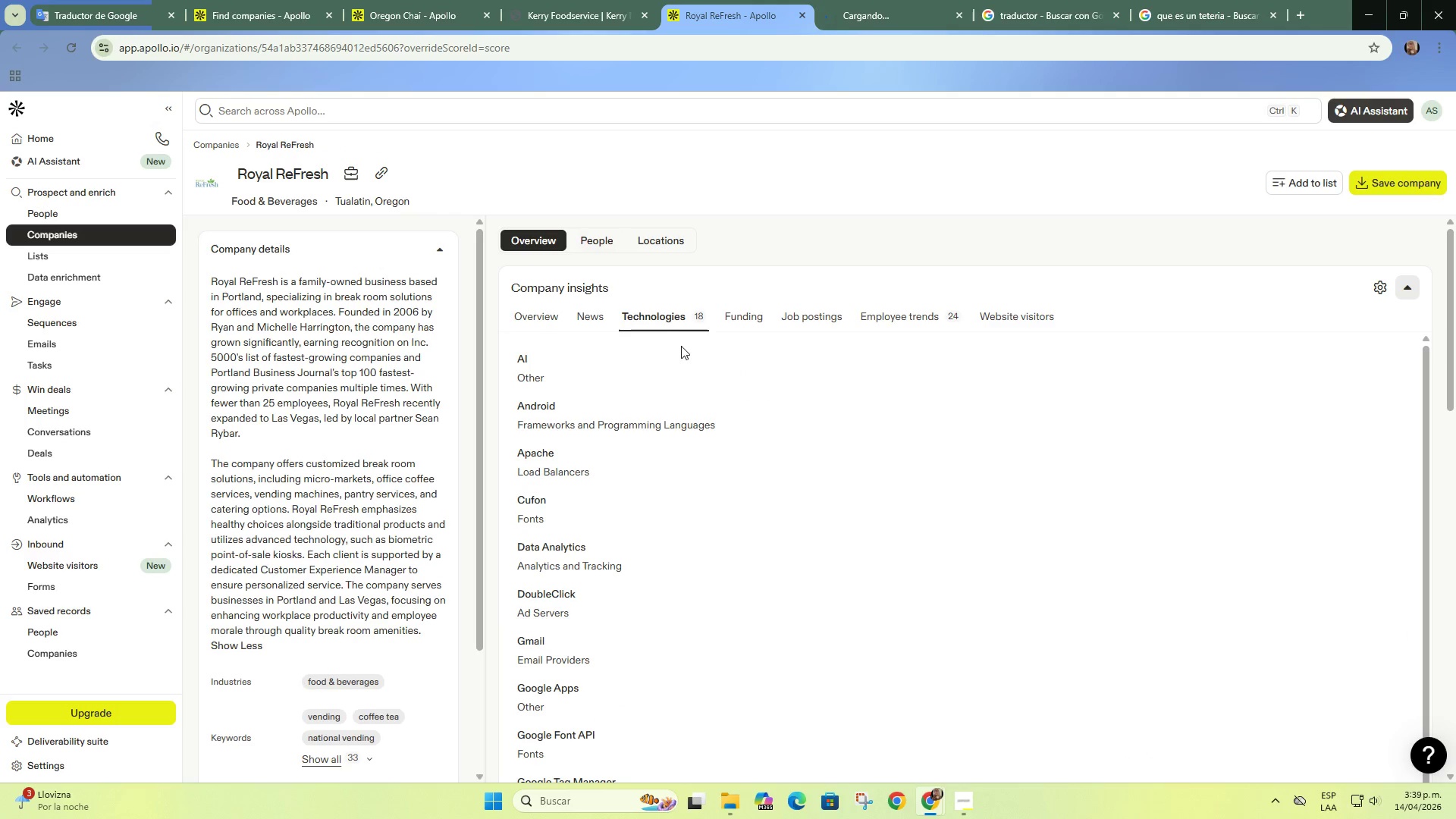 
scroll: coordinate [666, 377], scroll_direction: down, amount: 11.0
 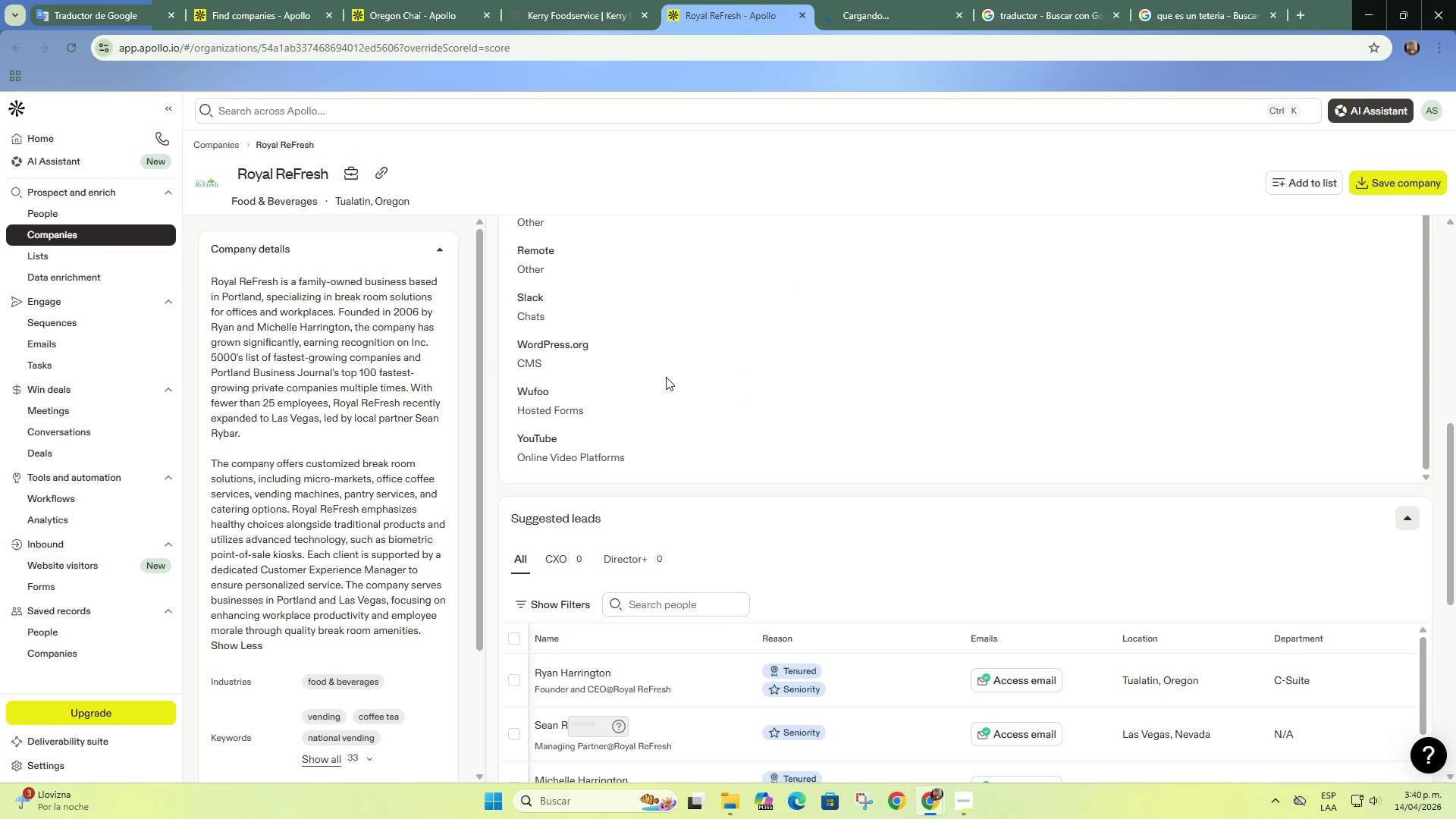 
scroll: coordinate [657, 390], scroll_direction: up, amount: 9.0
 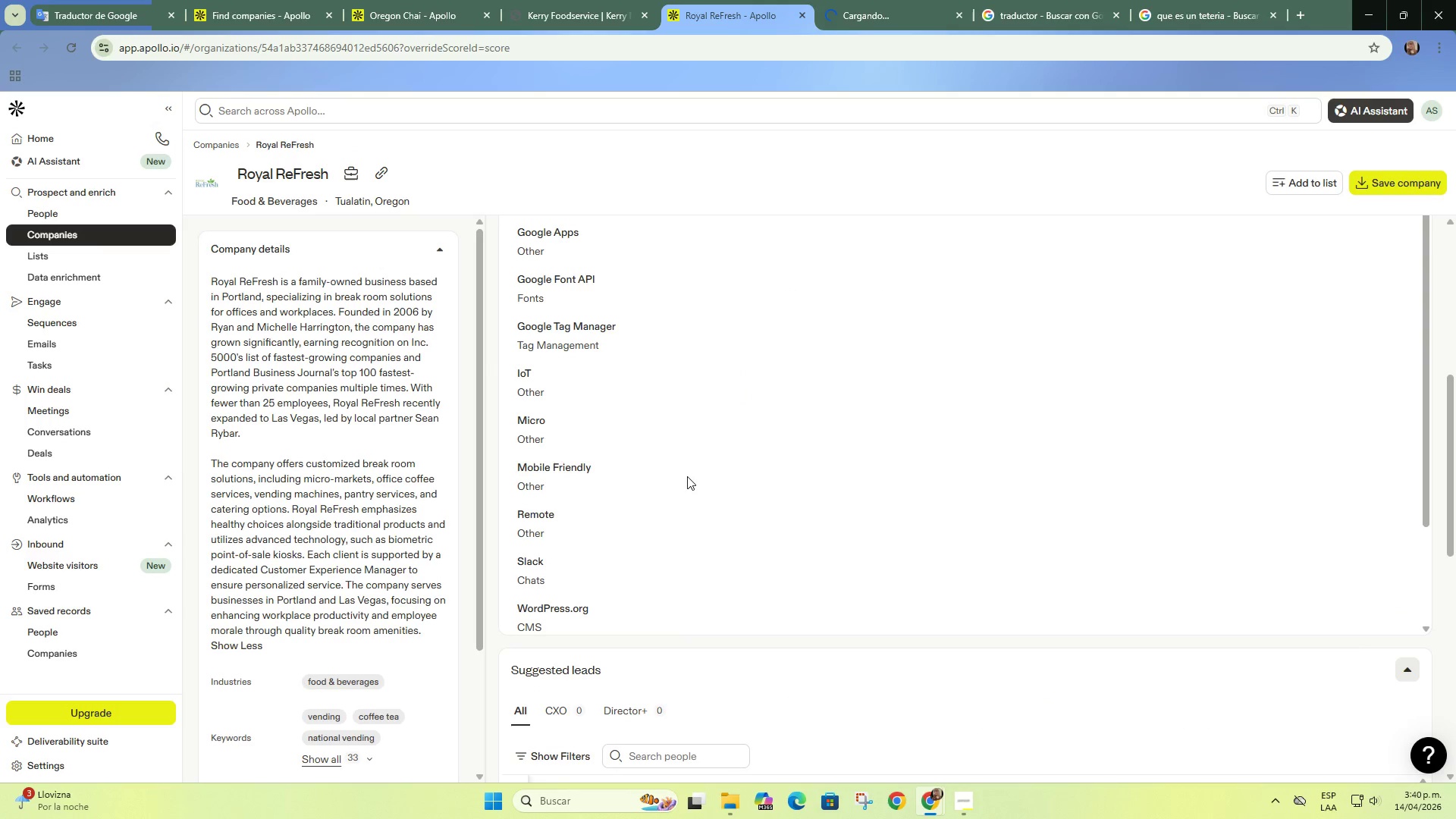 
left_click([894, 0])
 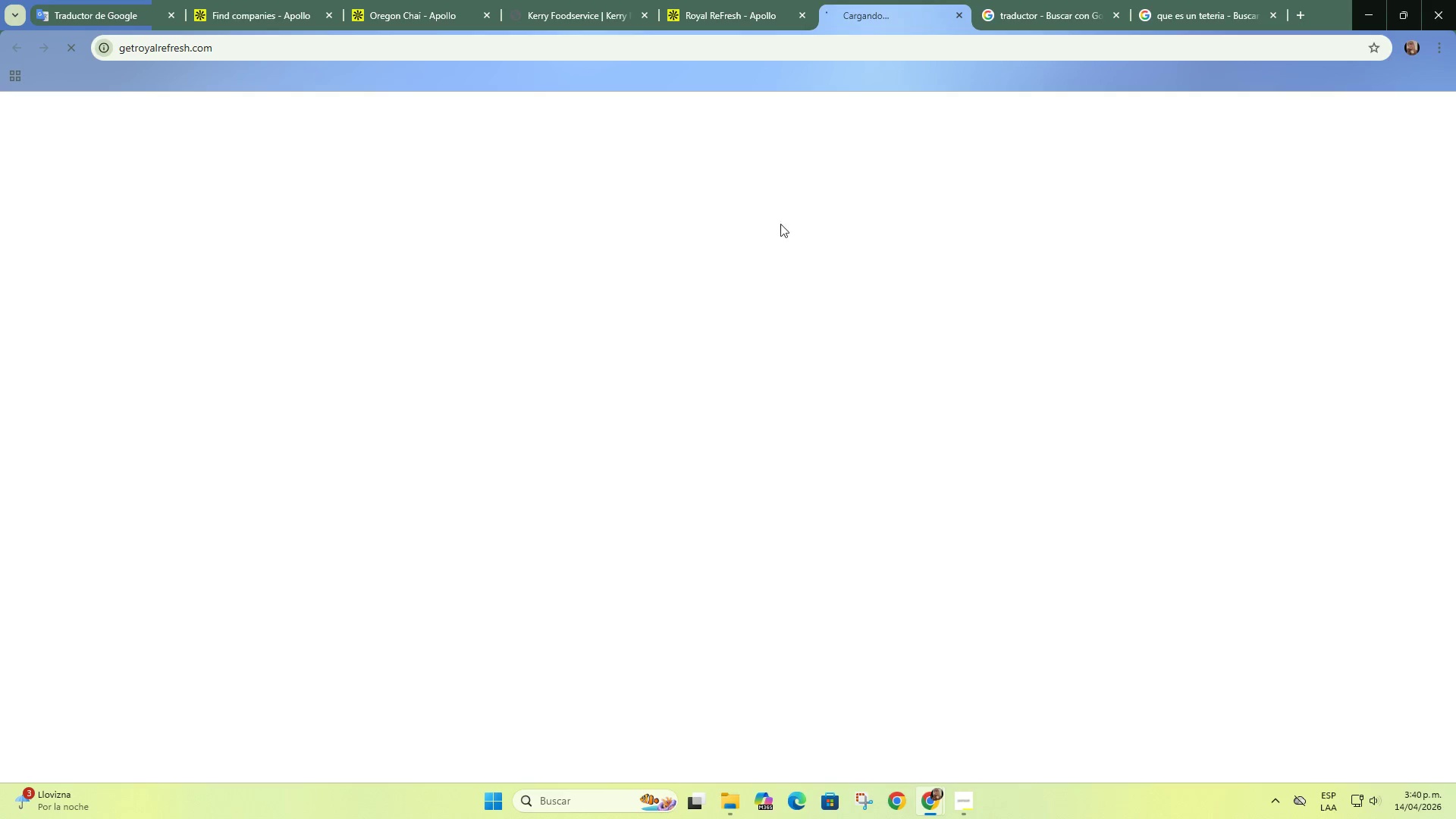 
scroll: coordinate [687, 477], scroll_direction: up, amount: 4.0
 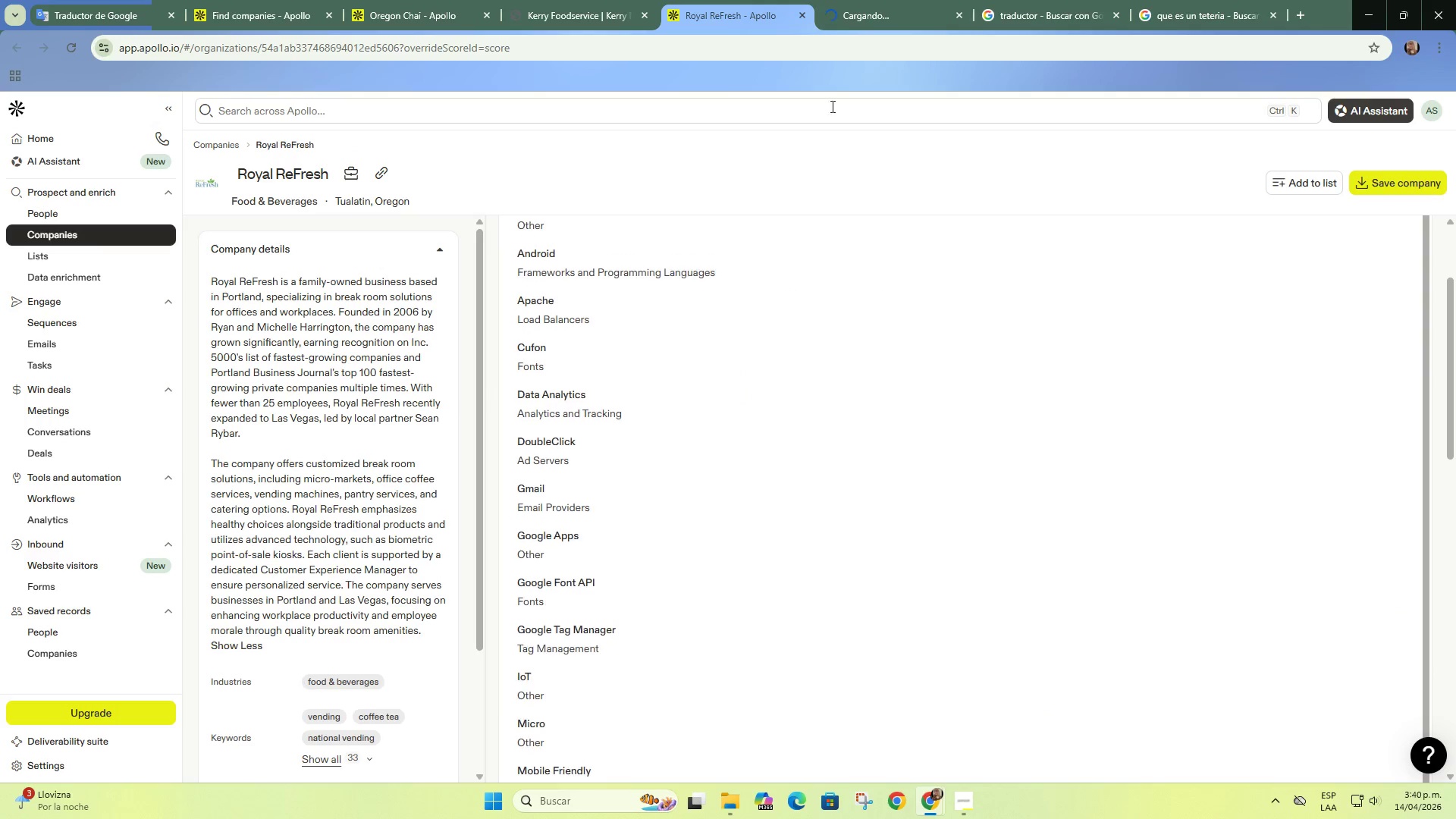 
double_click([581, 2])
 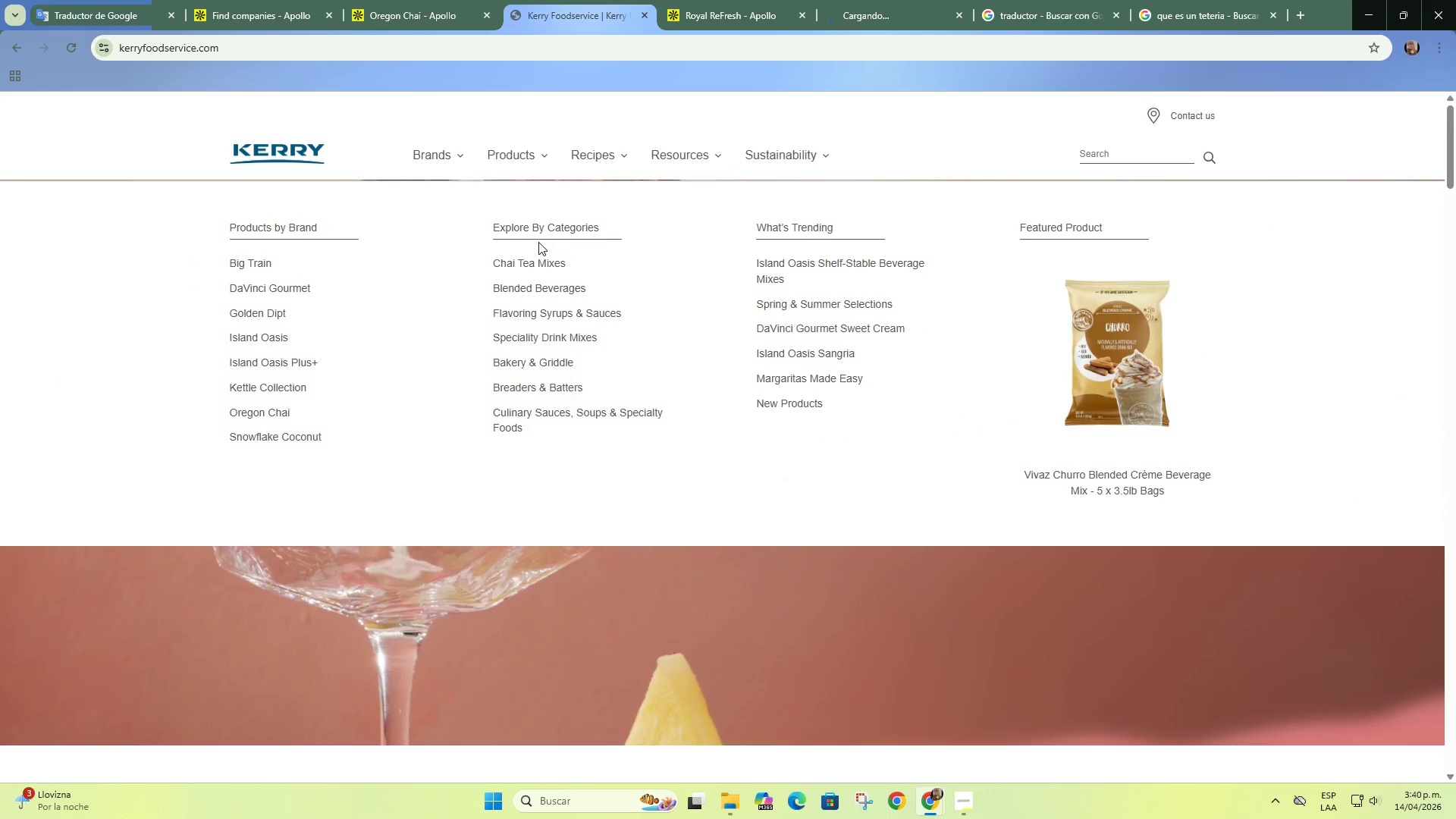 
left_click([448, 0])
 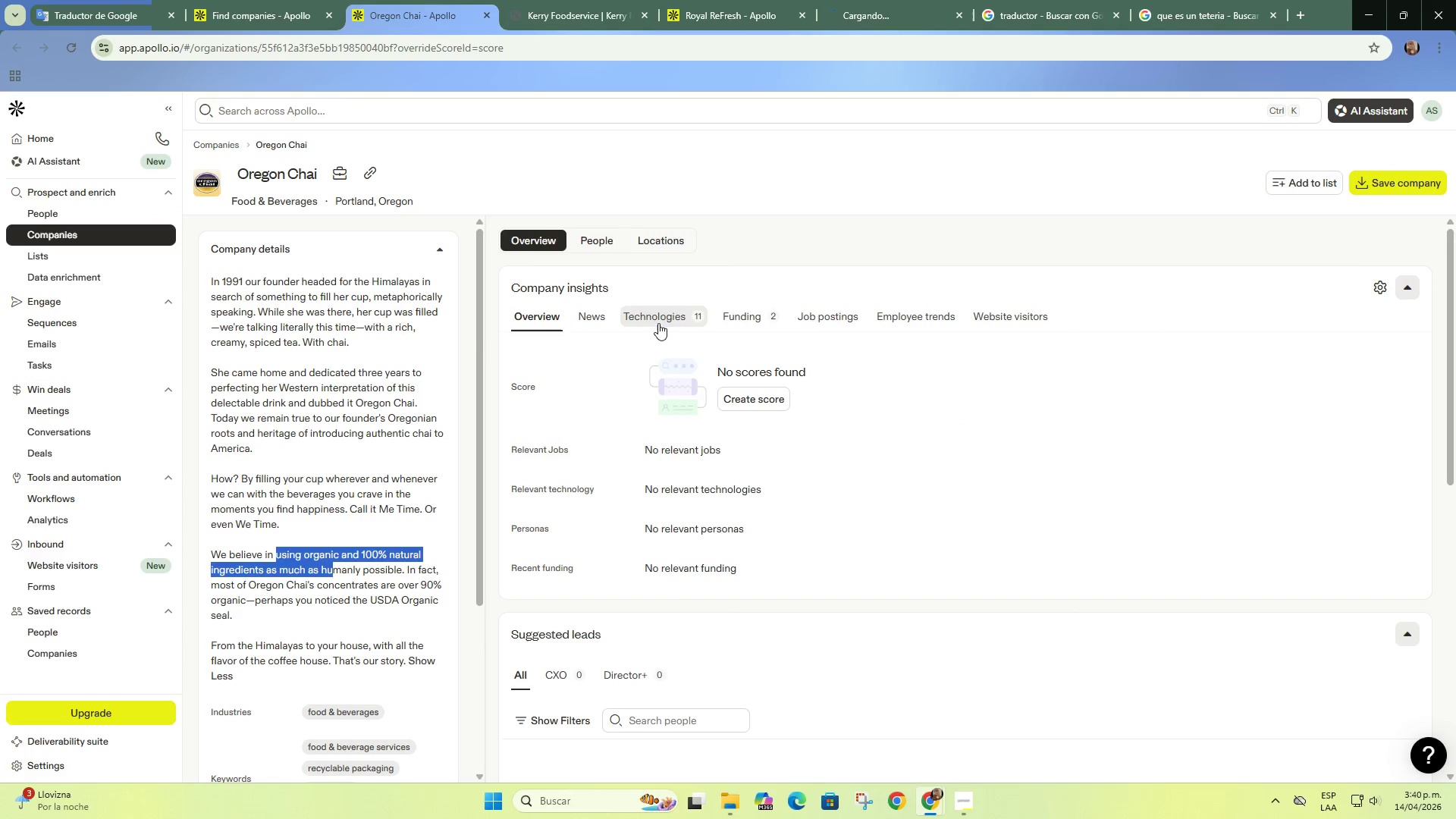 
double_click([660, 315])
 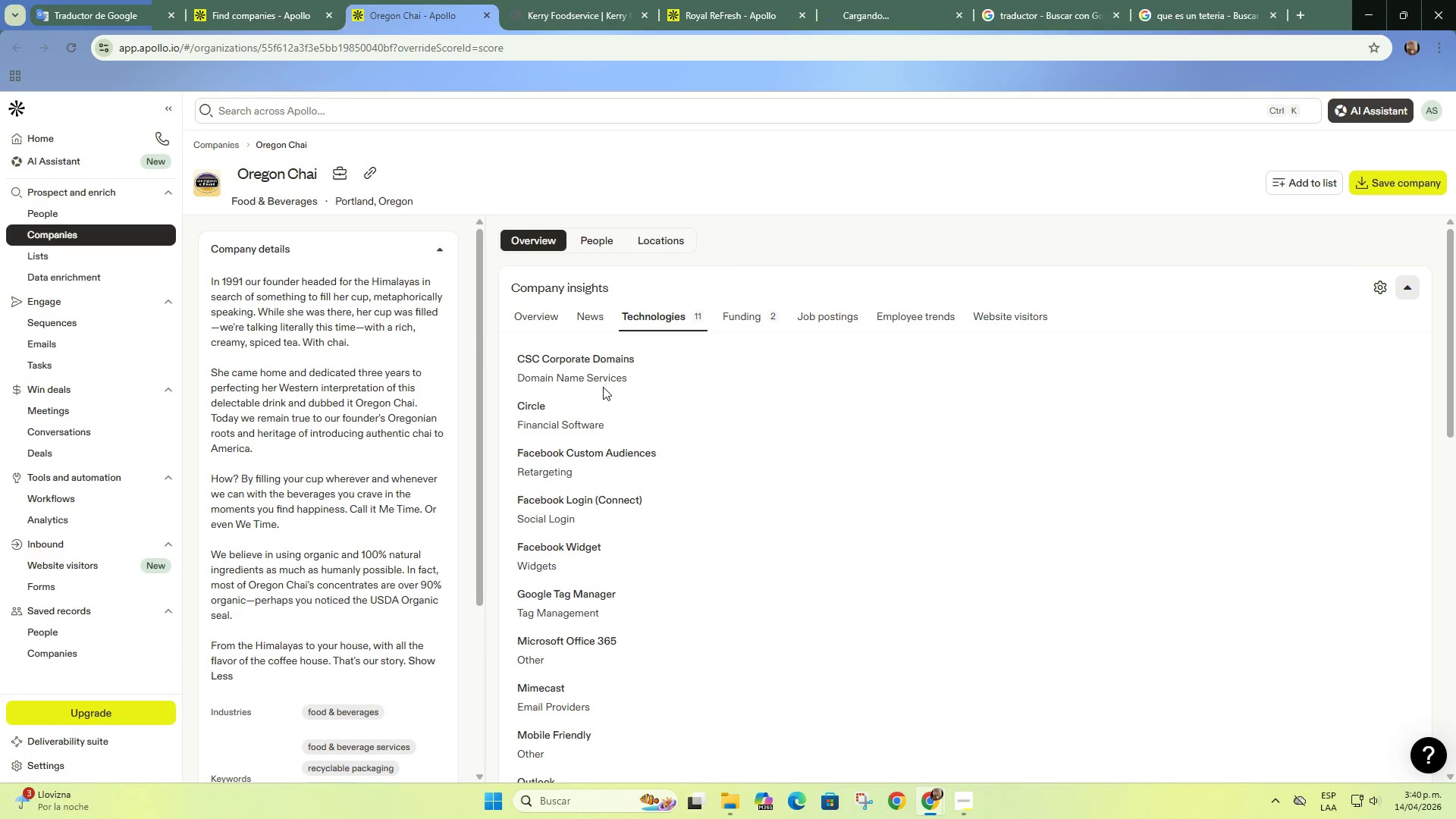 
scroll: coordinate [599, 383], scroll_direction: down, amount: 3.0
 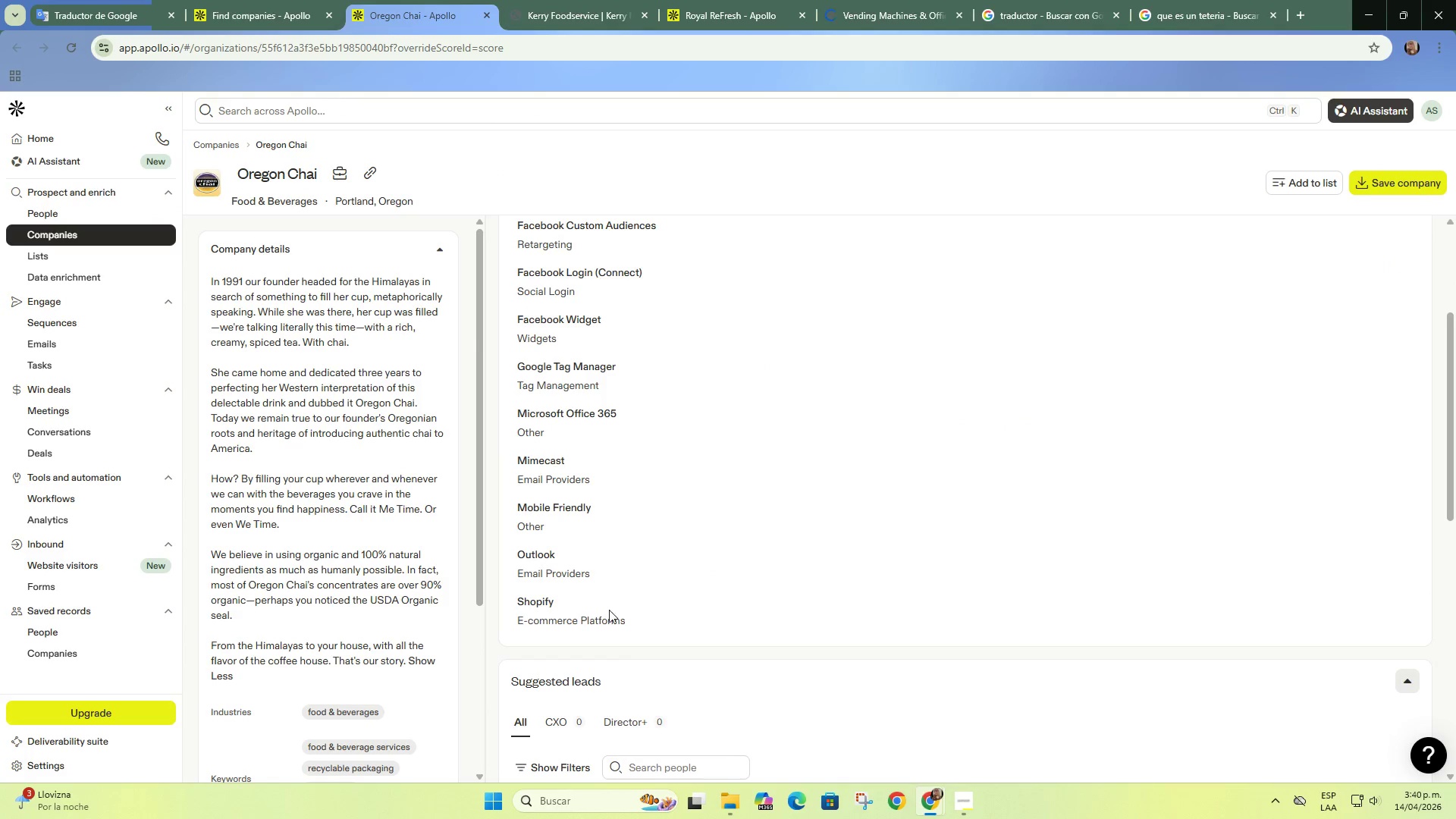 
left_click([562, 0])
 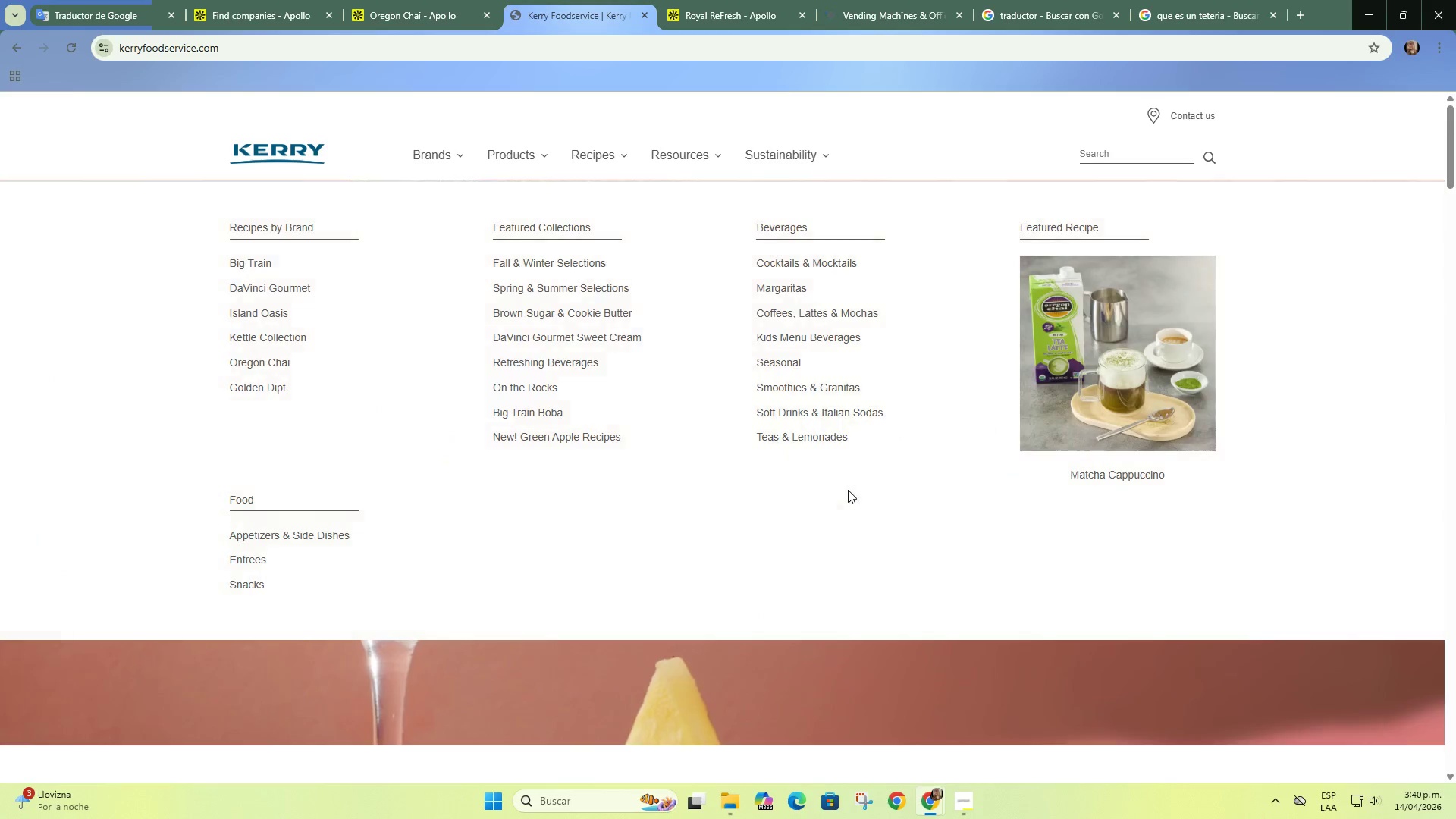 
scroll: coordinate [851, 455], scroll_direction: down, amount: 1.0
 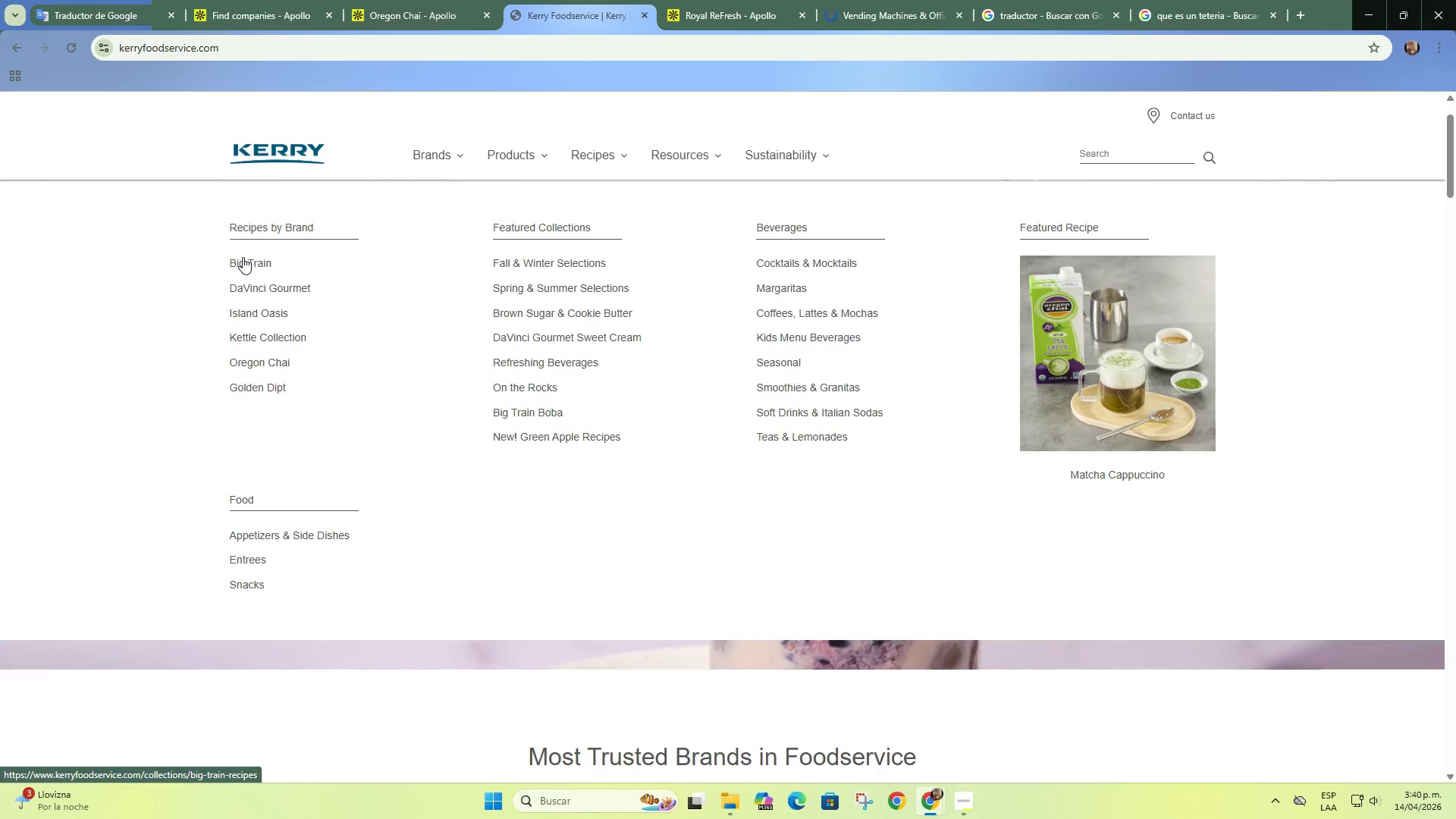 
wait(5.47)
 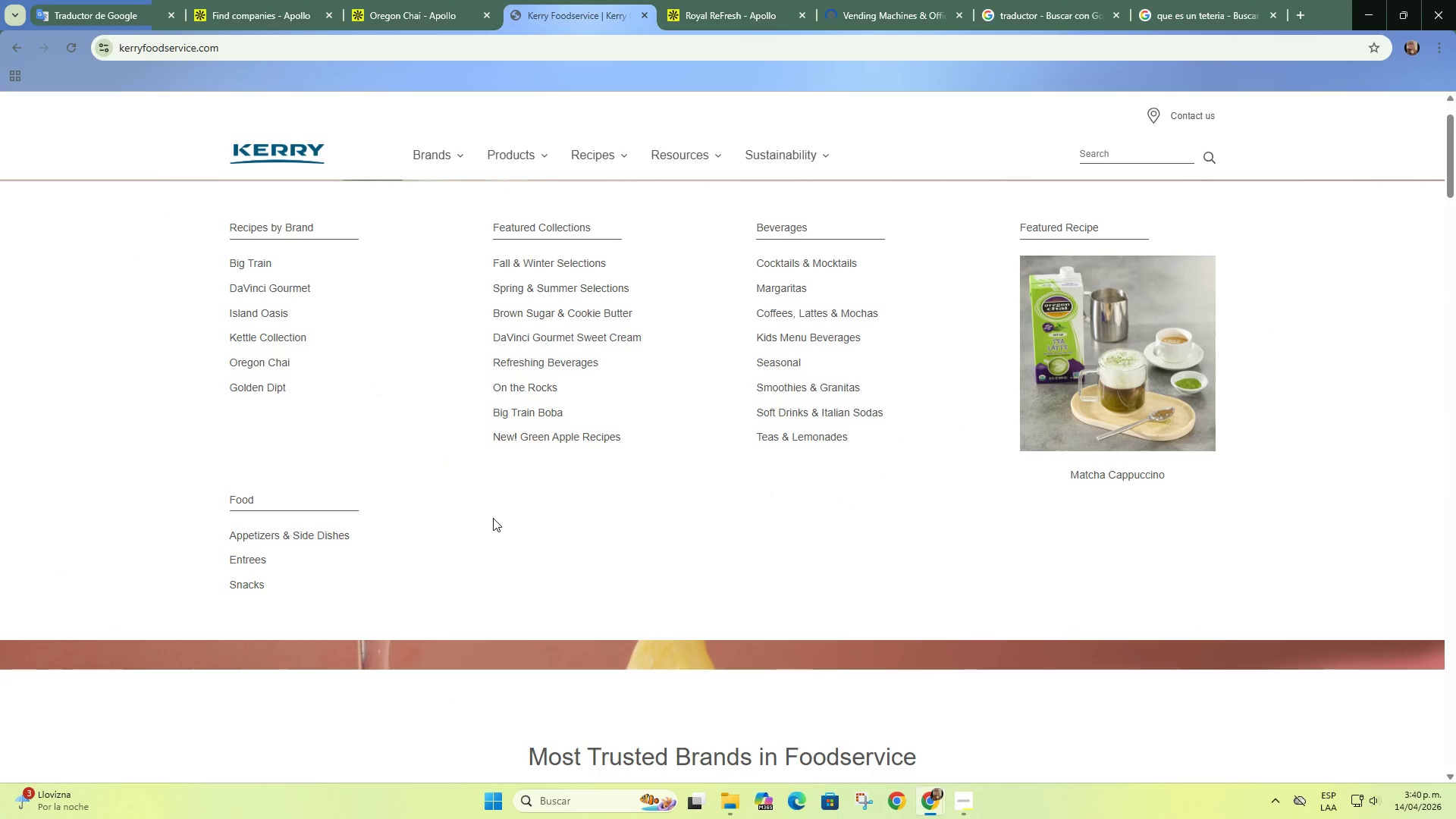 
scroll: coordinate [601, 542], scroll_direction: down, amount: 7.0
 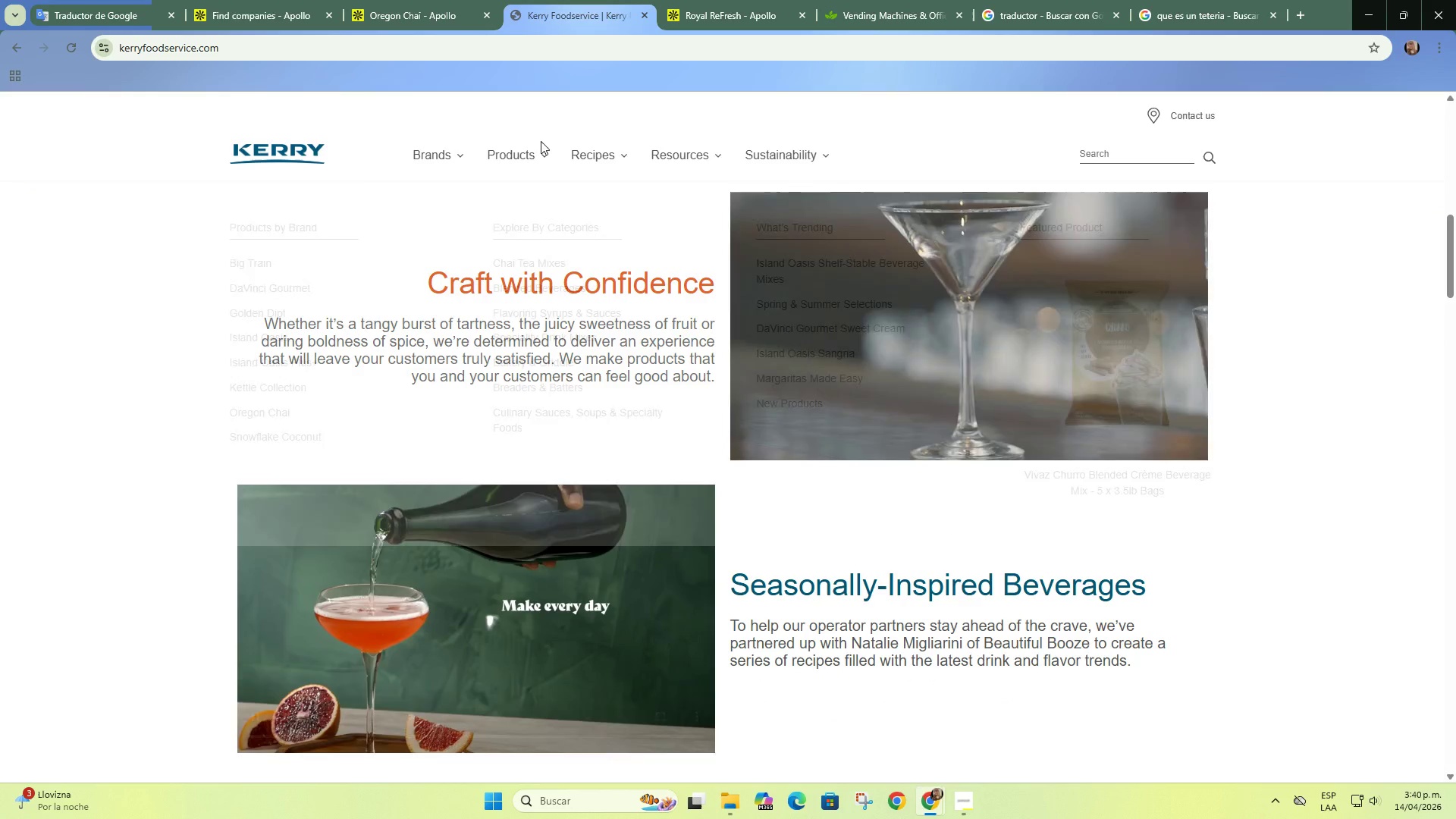 
mouse_move([518, 177])
 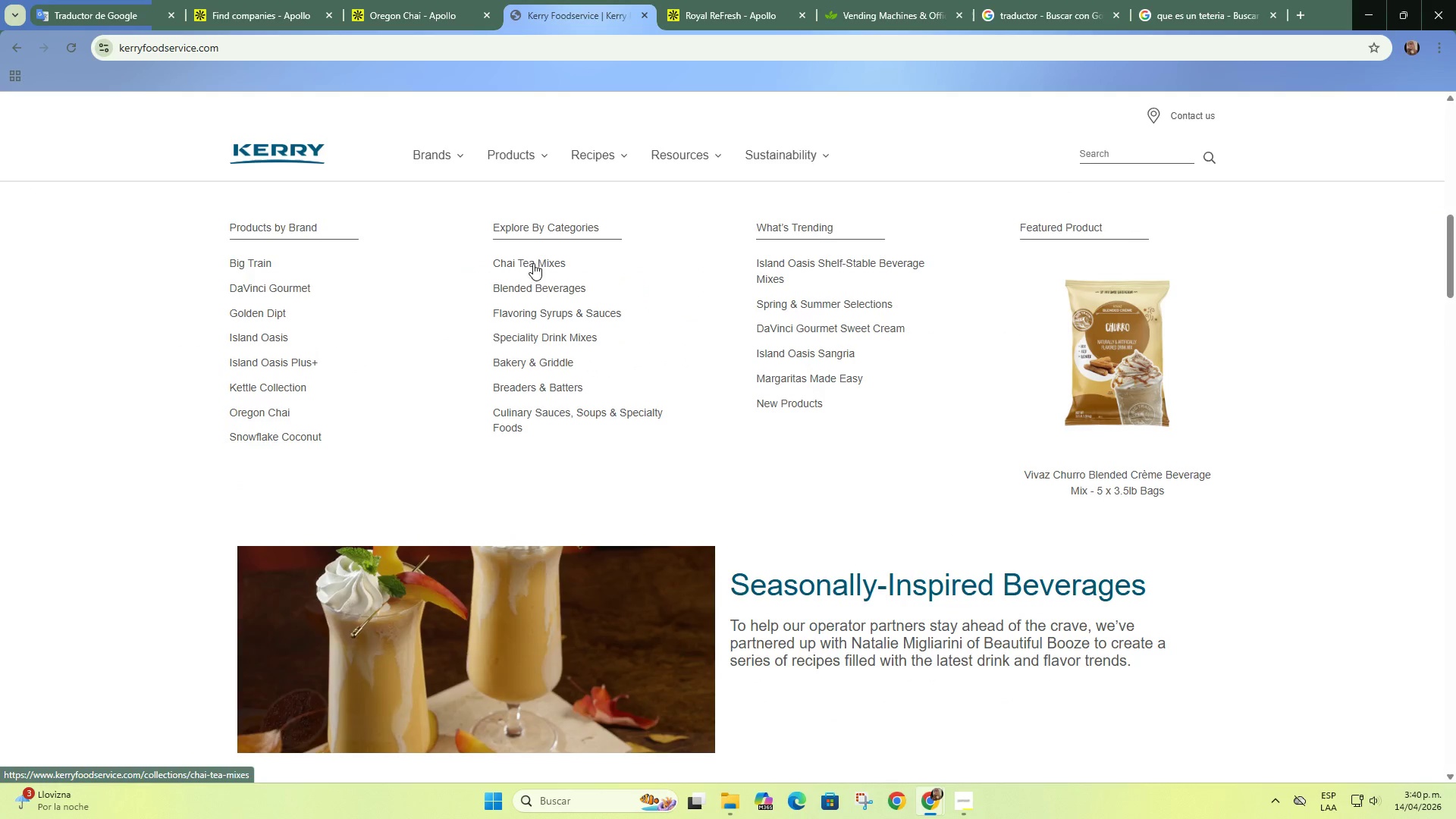 
left_click([535, 269])
 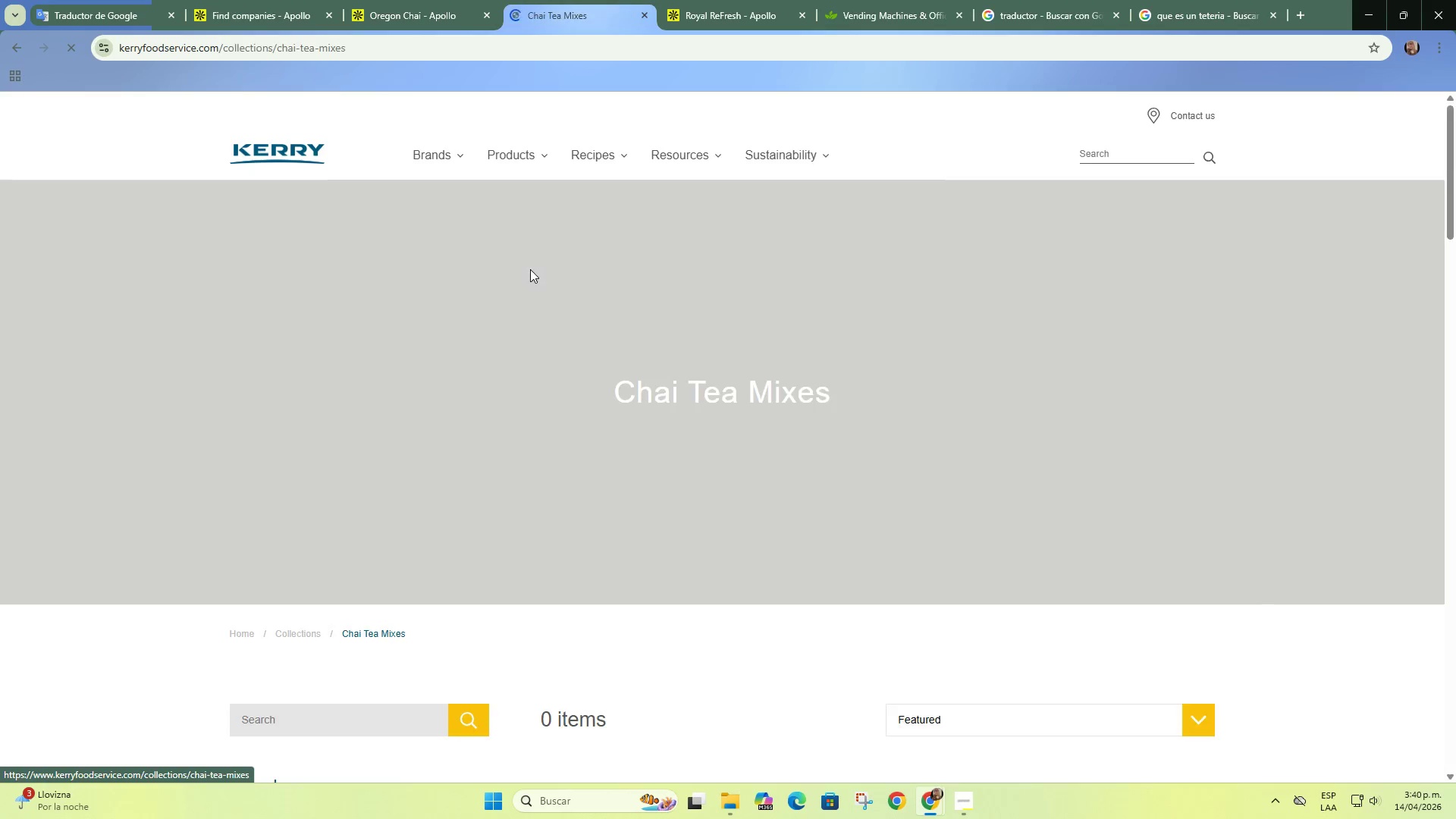 
scroll: coordinate [530, 275], scroll_direction: down, amount: 6.0
 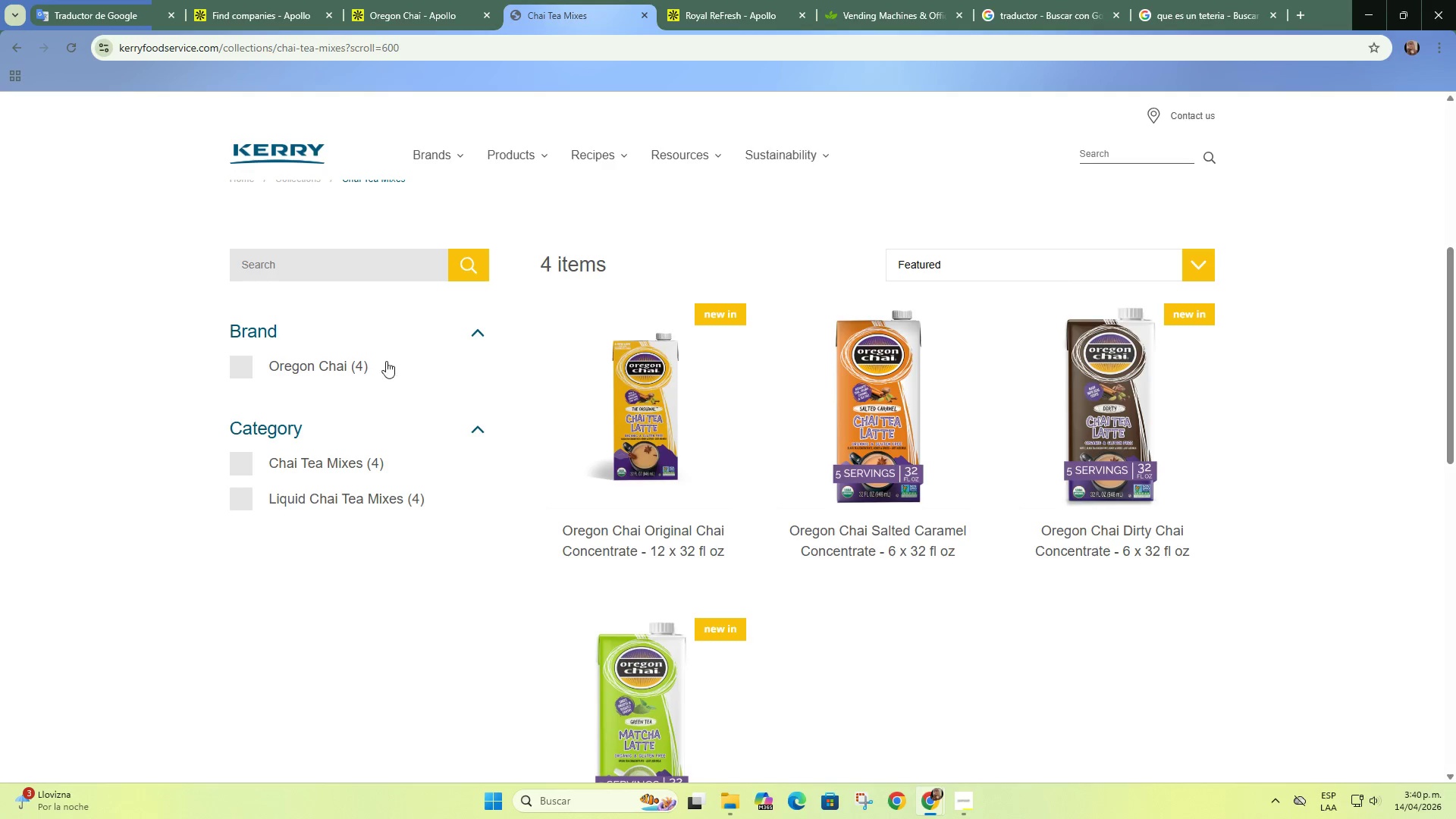 
left_click([340, 361])
 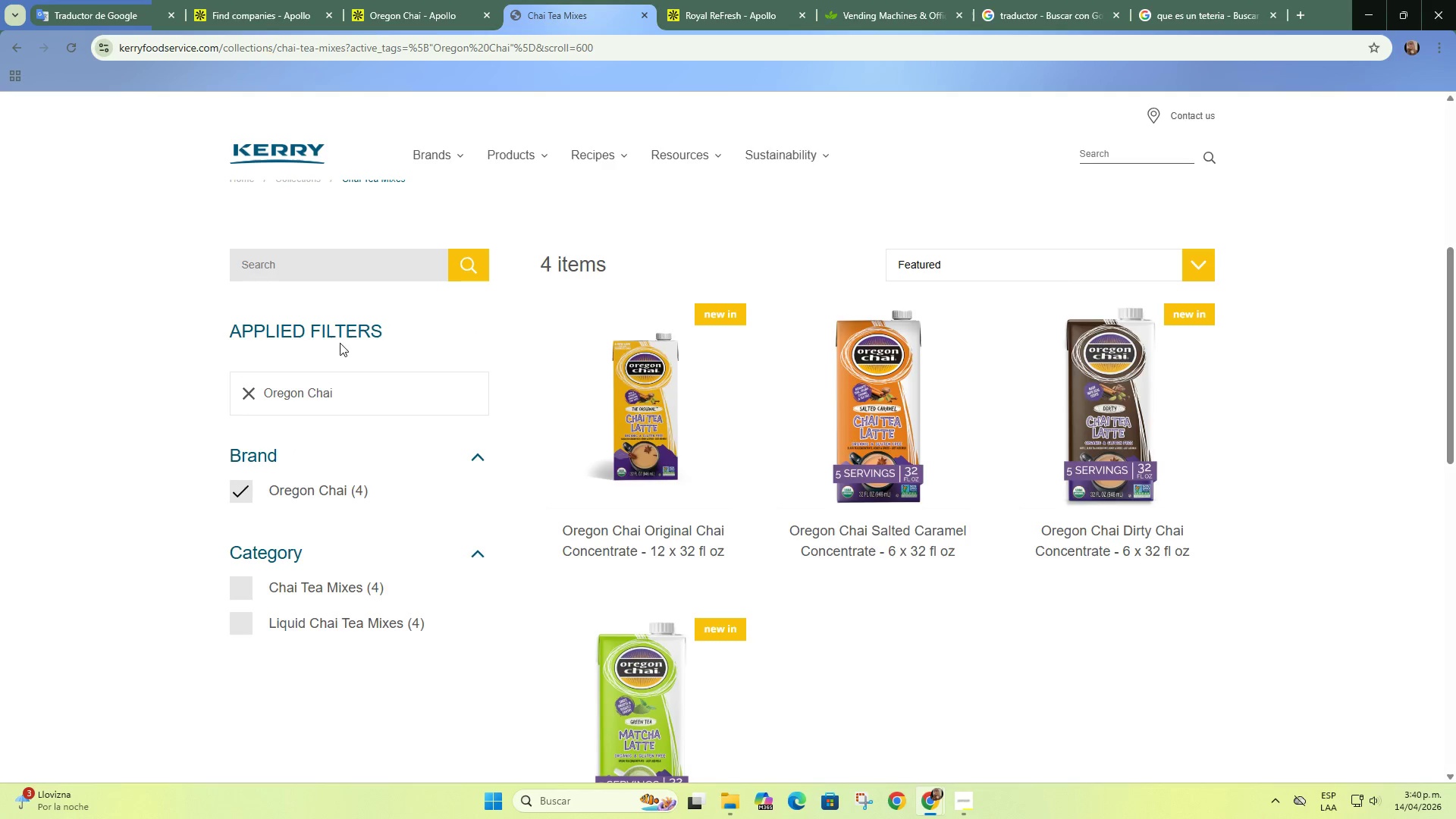 
scroll: coordinate [340, 337], scroll_direction: down, amount: 4.0
 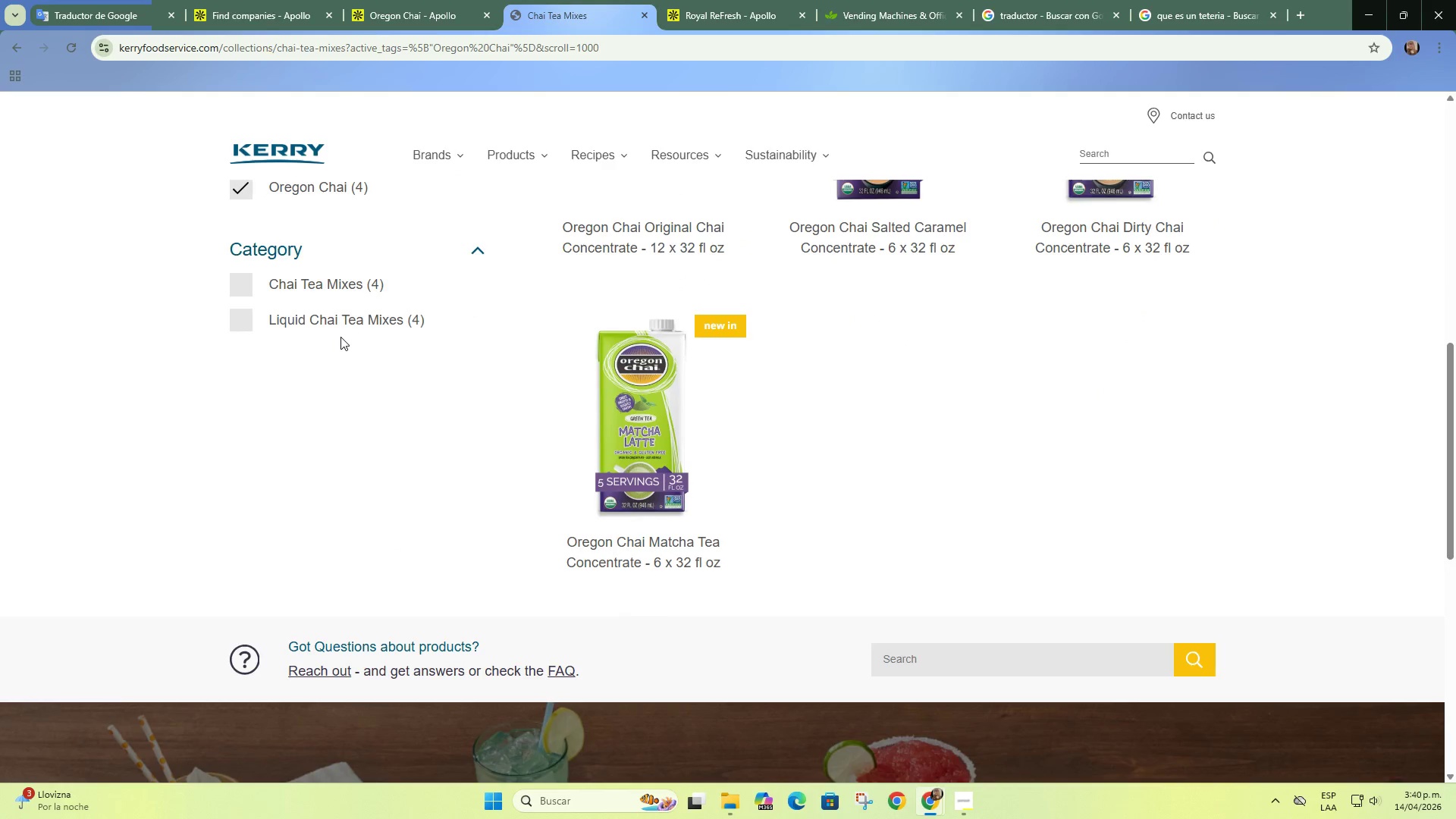 
scroll: coordinate [340, 326], scroll_direction: up, amount: 4.0
 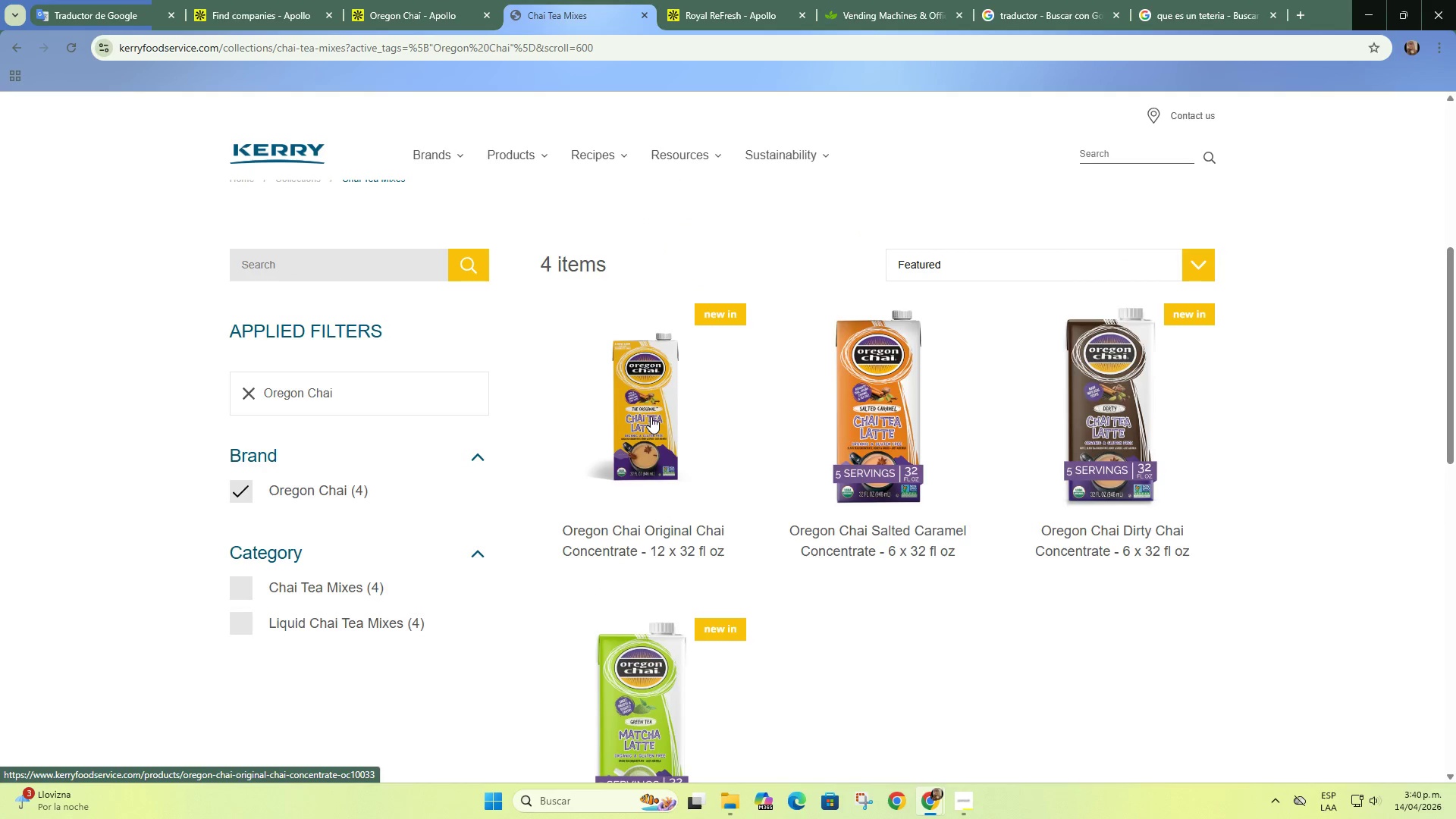 
left_click([651, 410])
 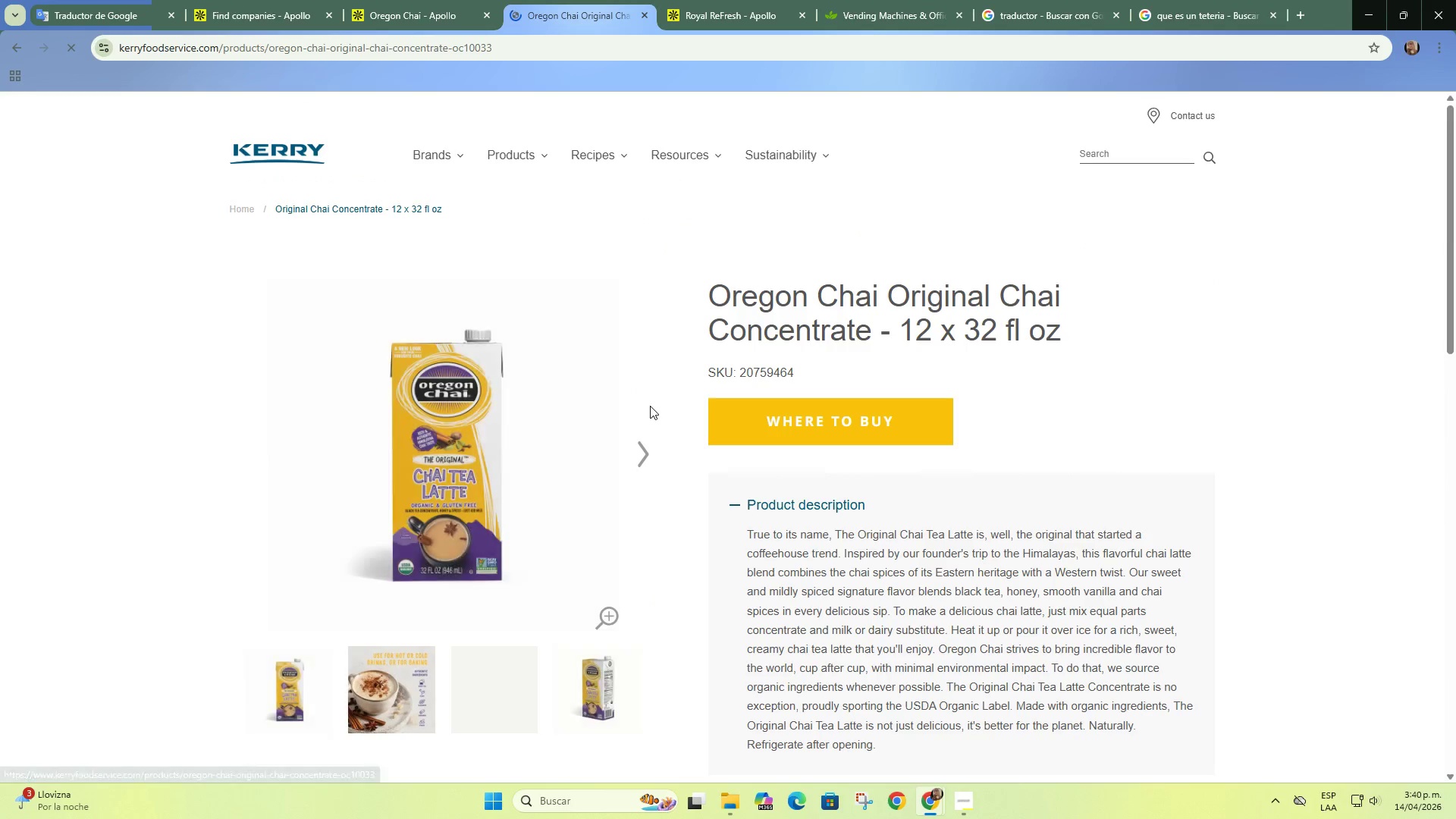 
scroll: coordinate [650, 406], scroll_direction: down, amount: 3.0
 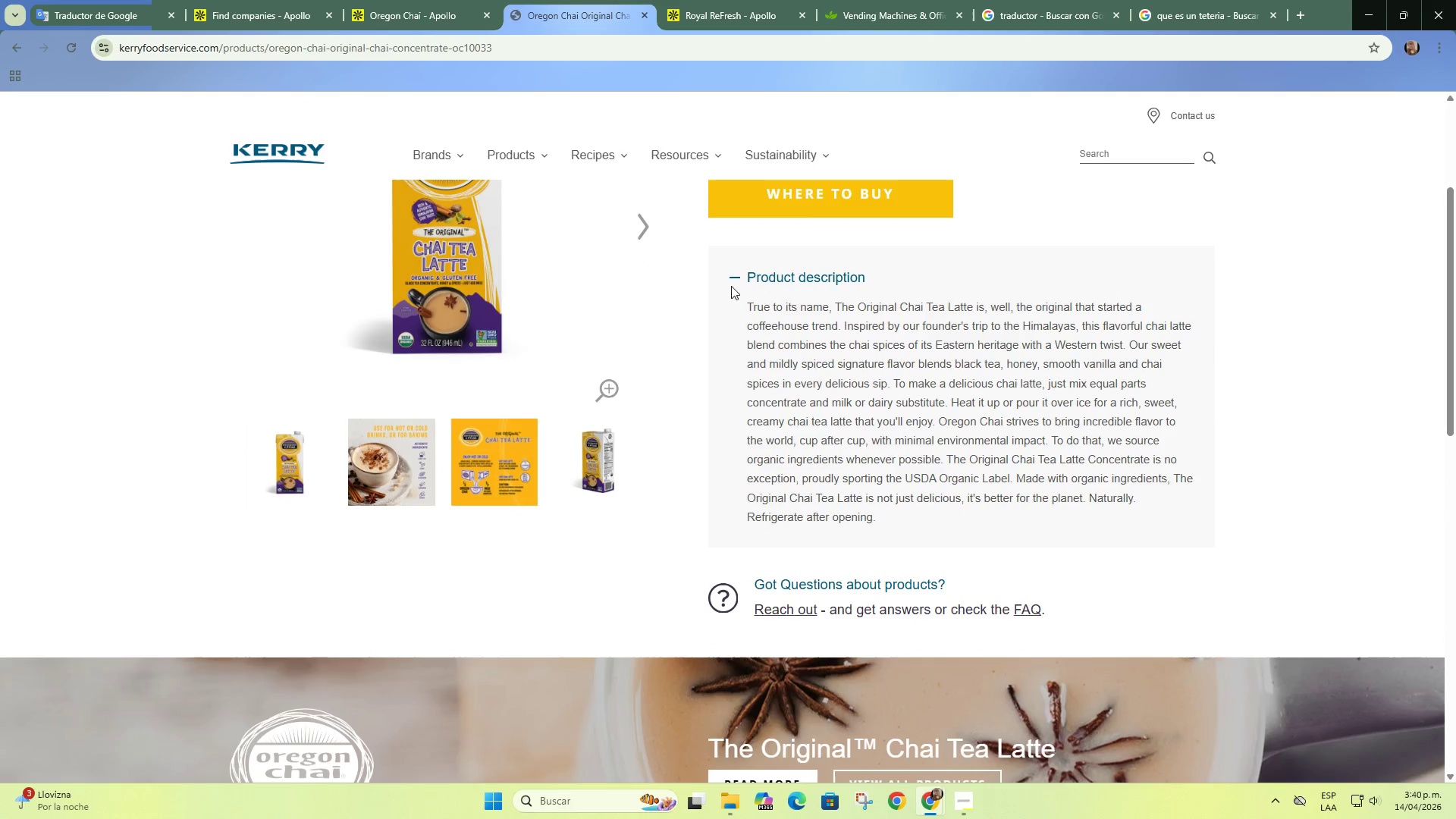 
left_click([809, 211])
 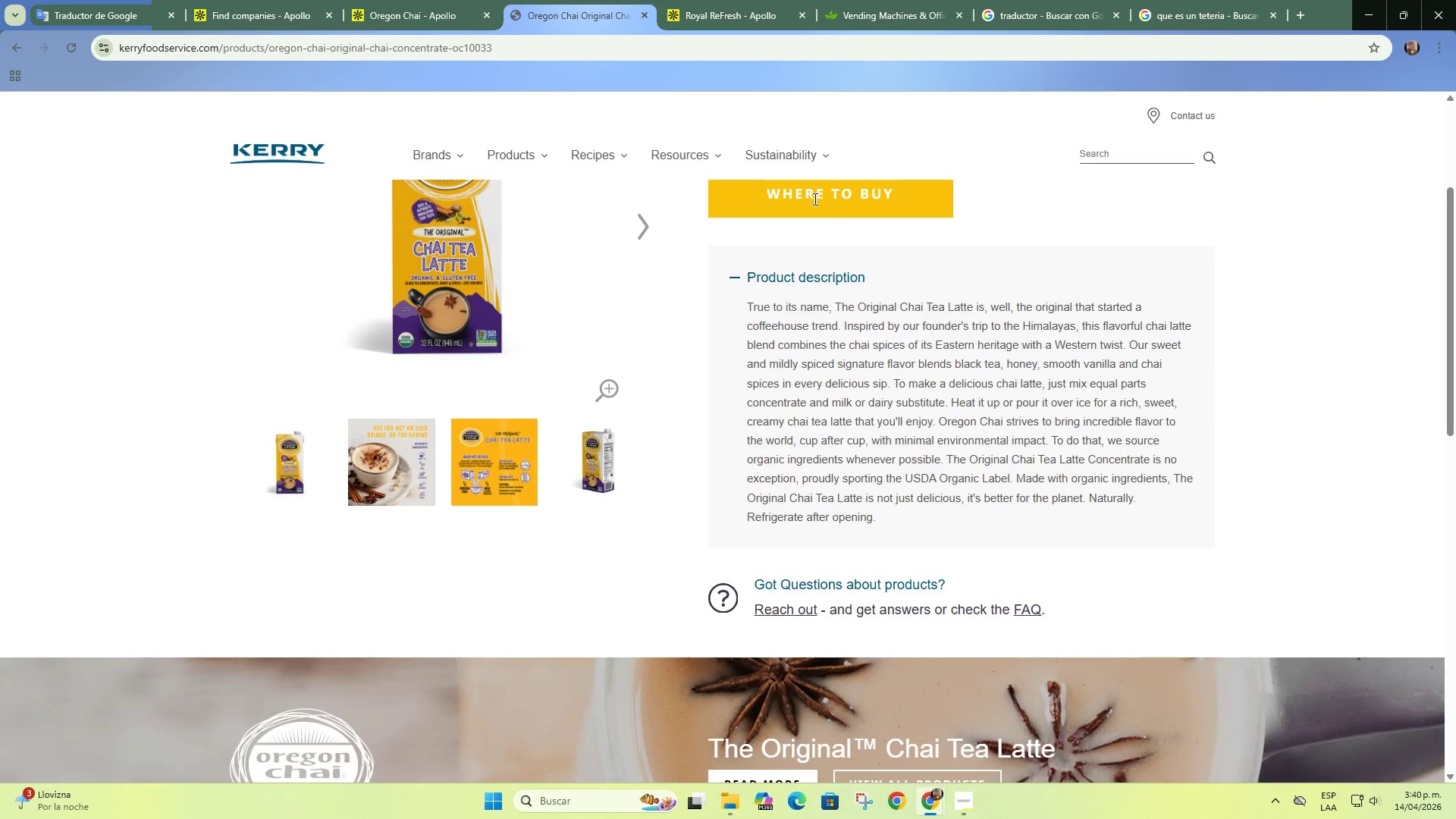 
double_click([824, 190])
 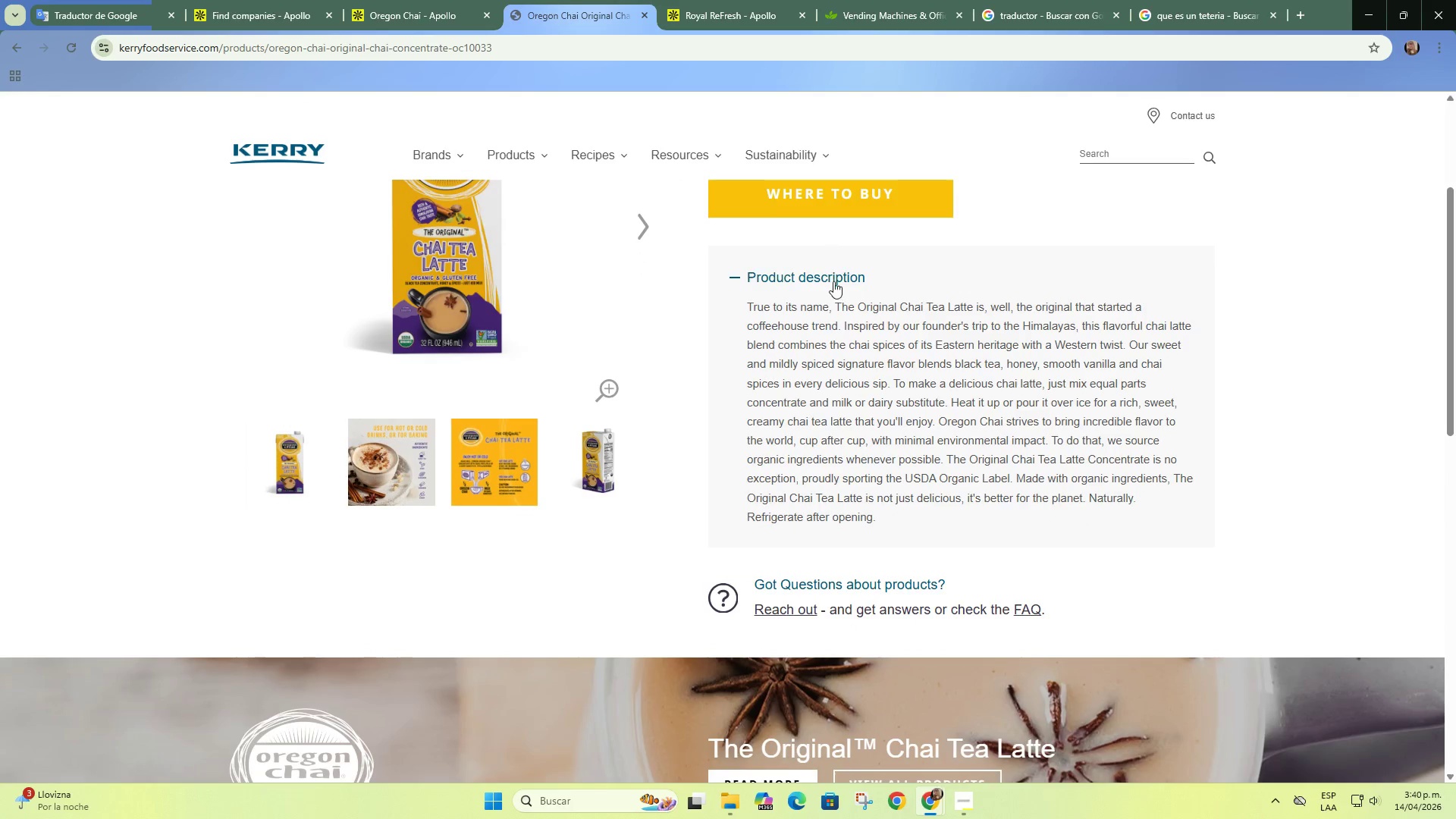 
scroll: coordinate [833, 281], scroll_direction: up, amount: 2.0
 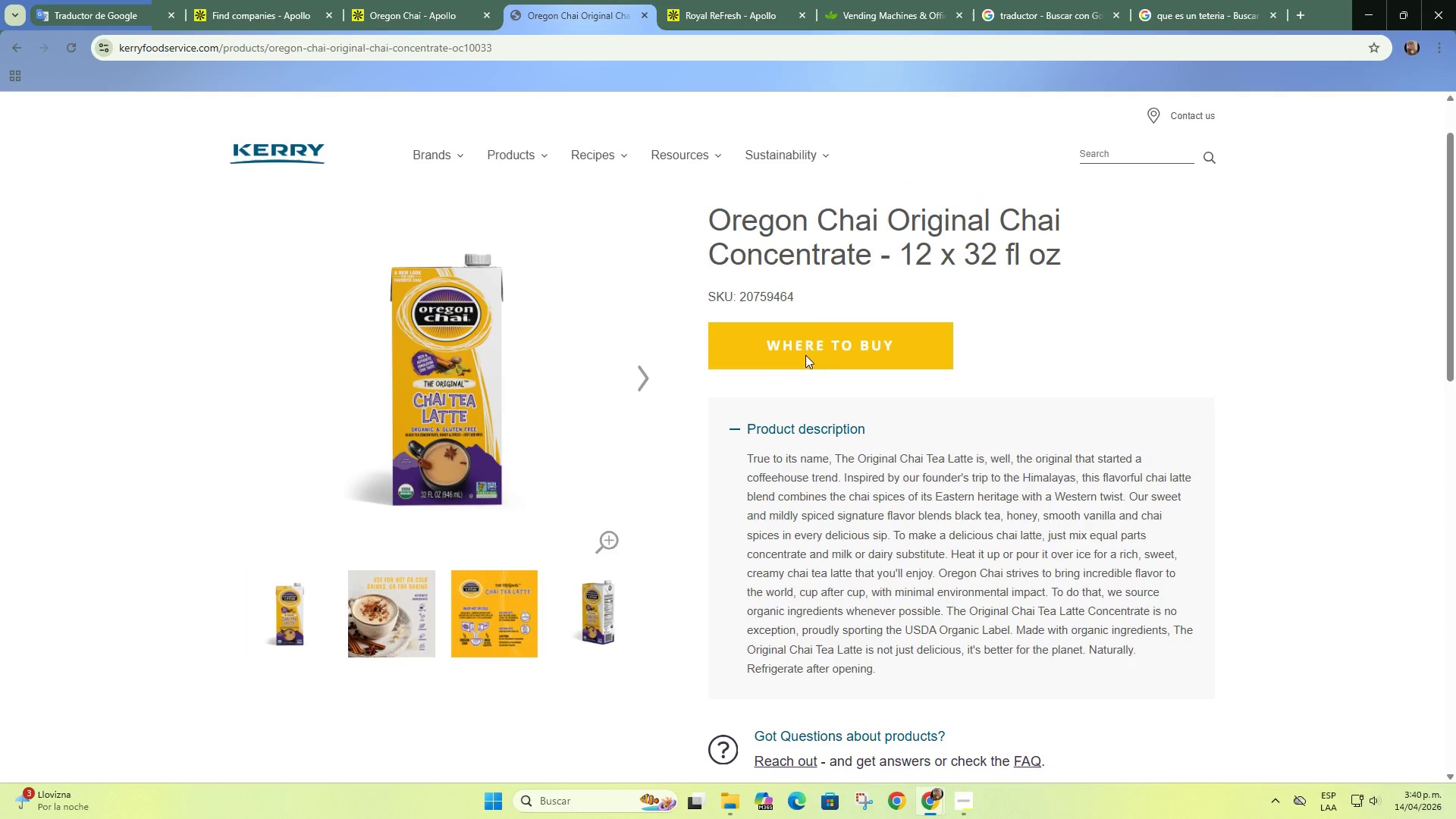 
double_click([813, 345])
 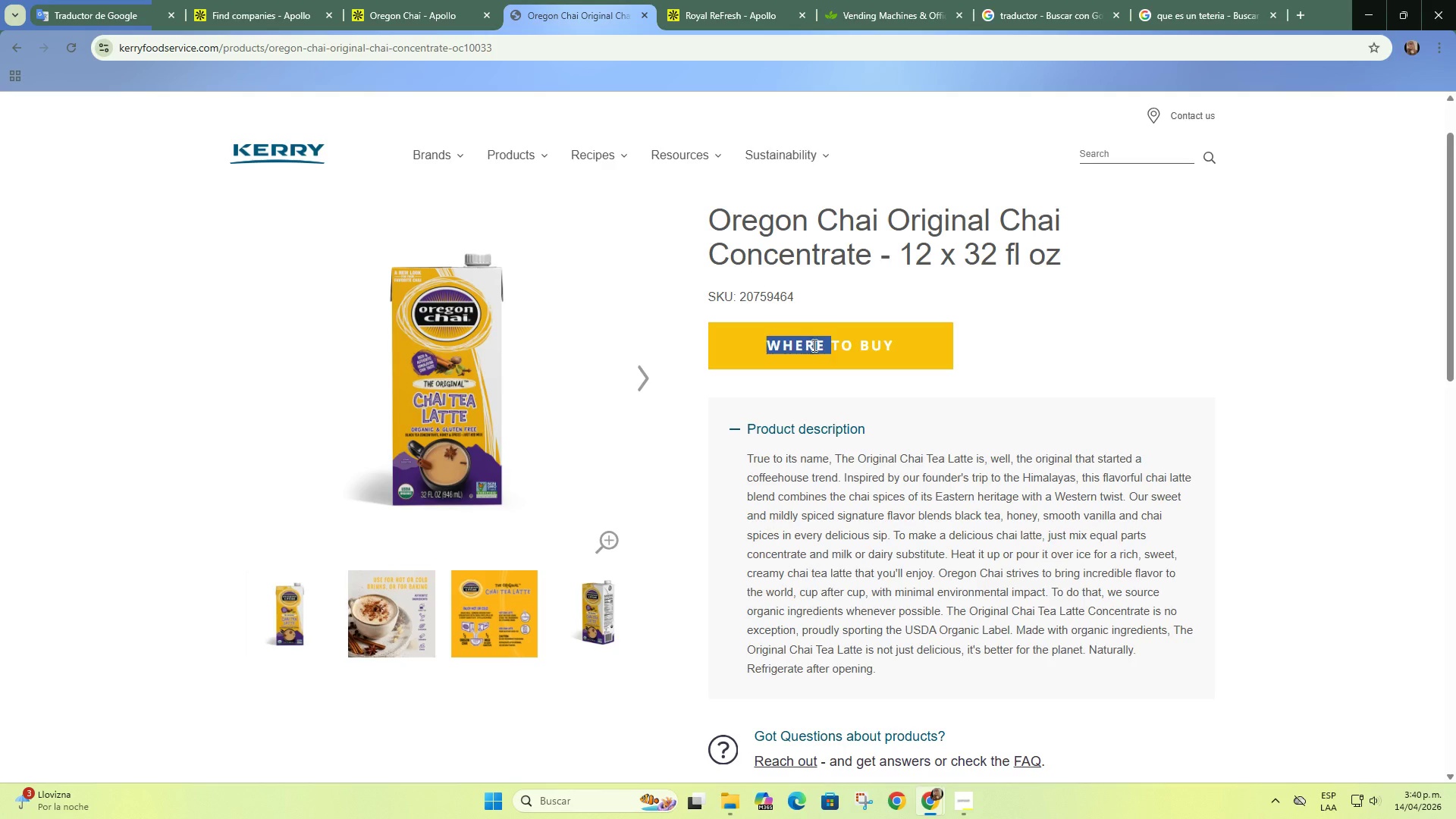 
triple_click([813, 345])
 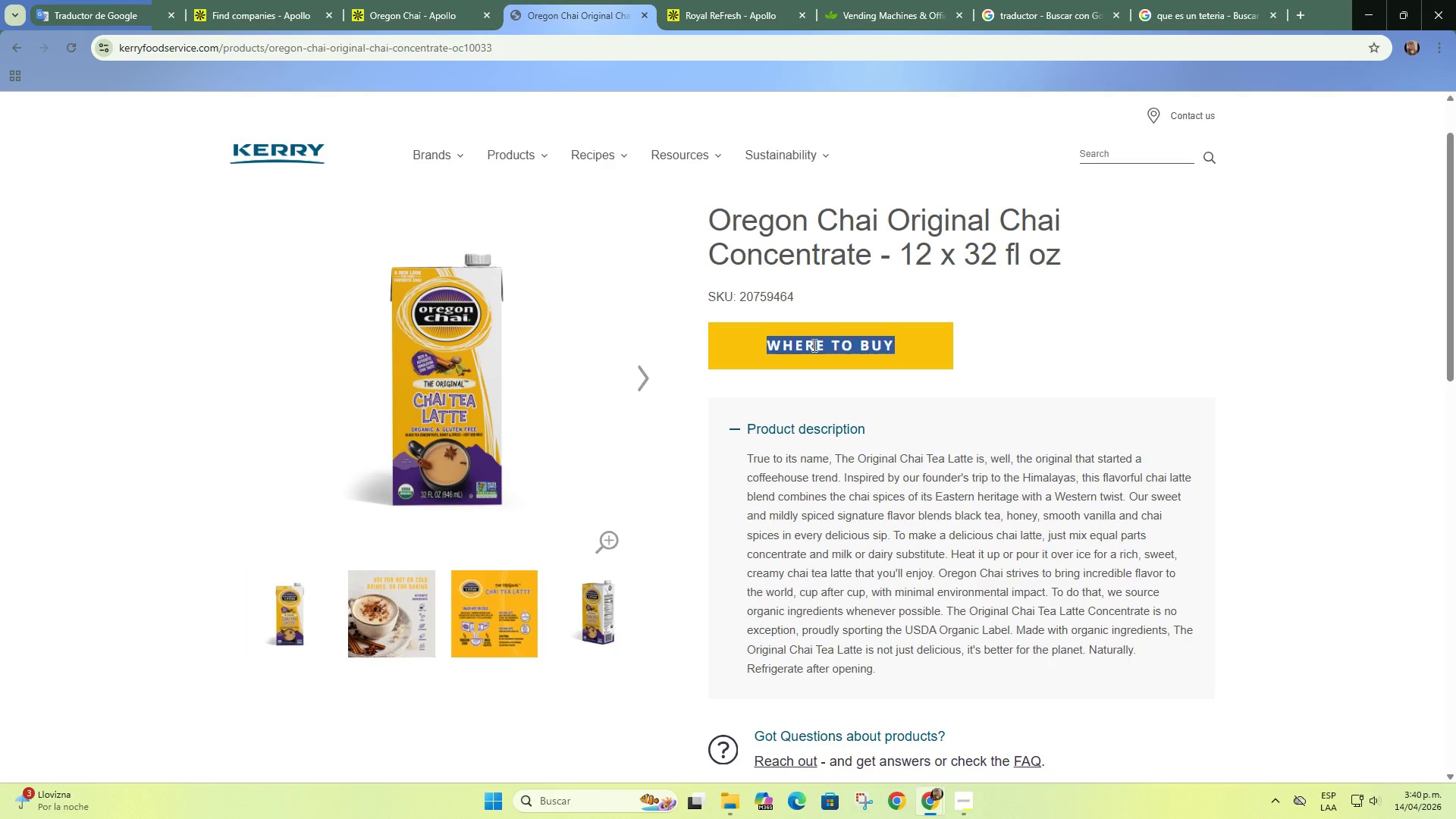 
triple_click([813, 345])
 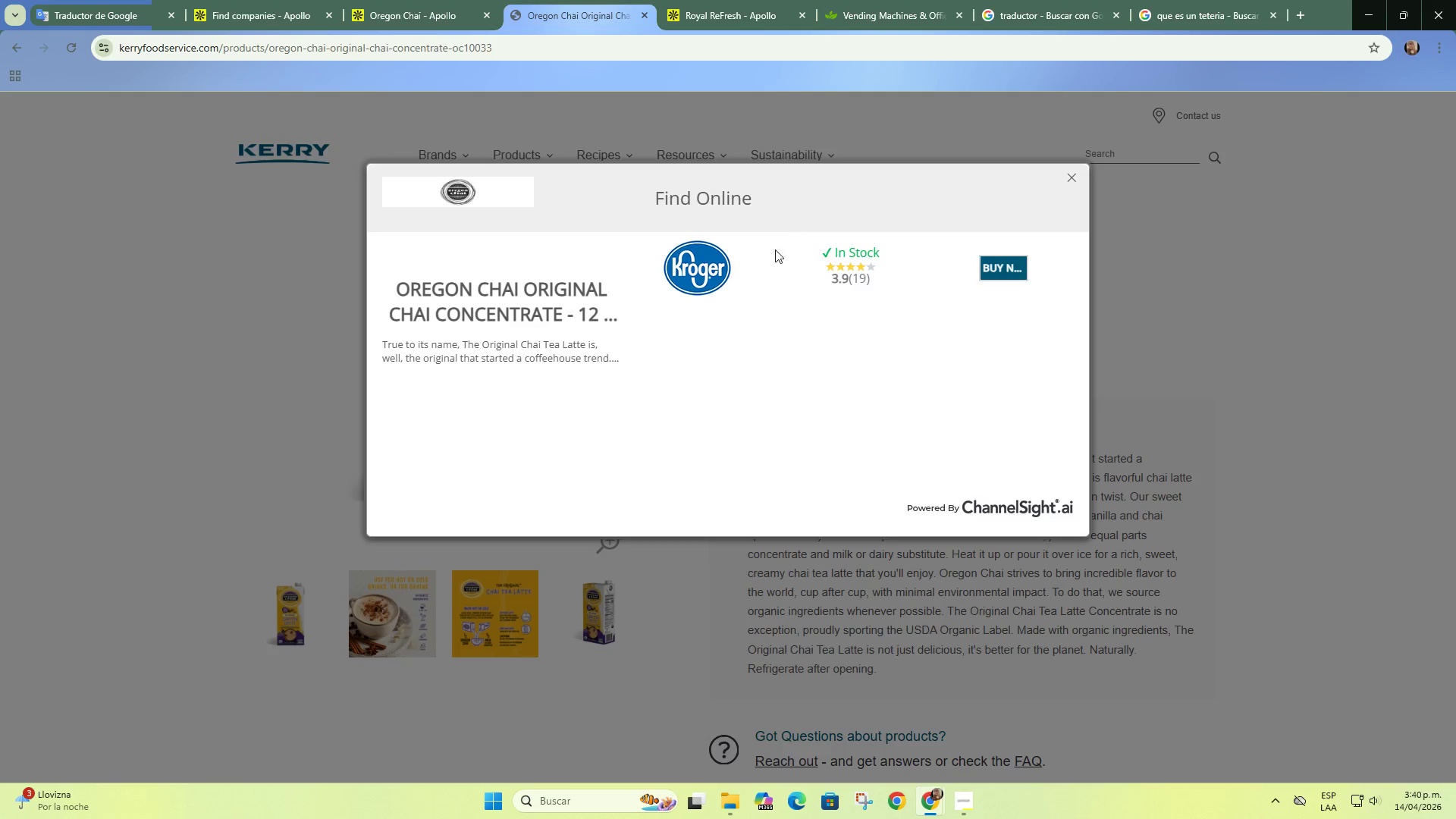 
wait(6.84)
 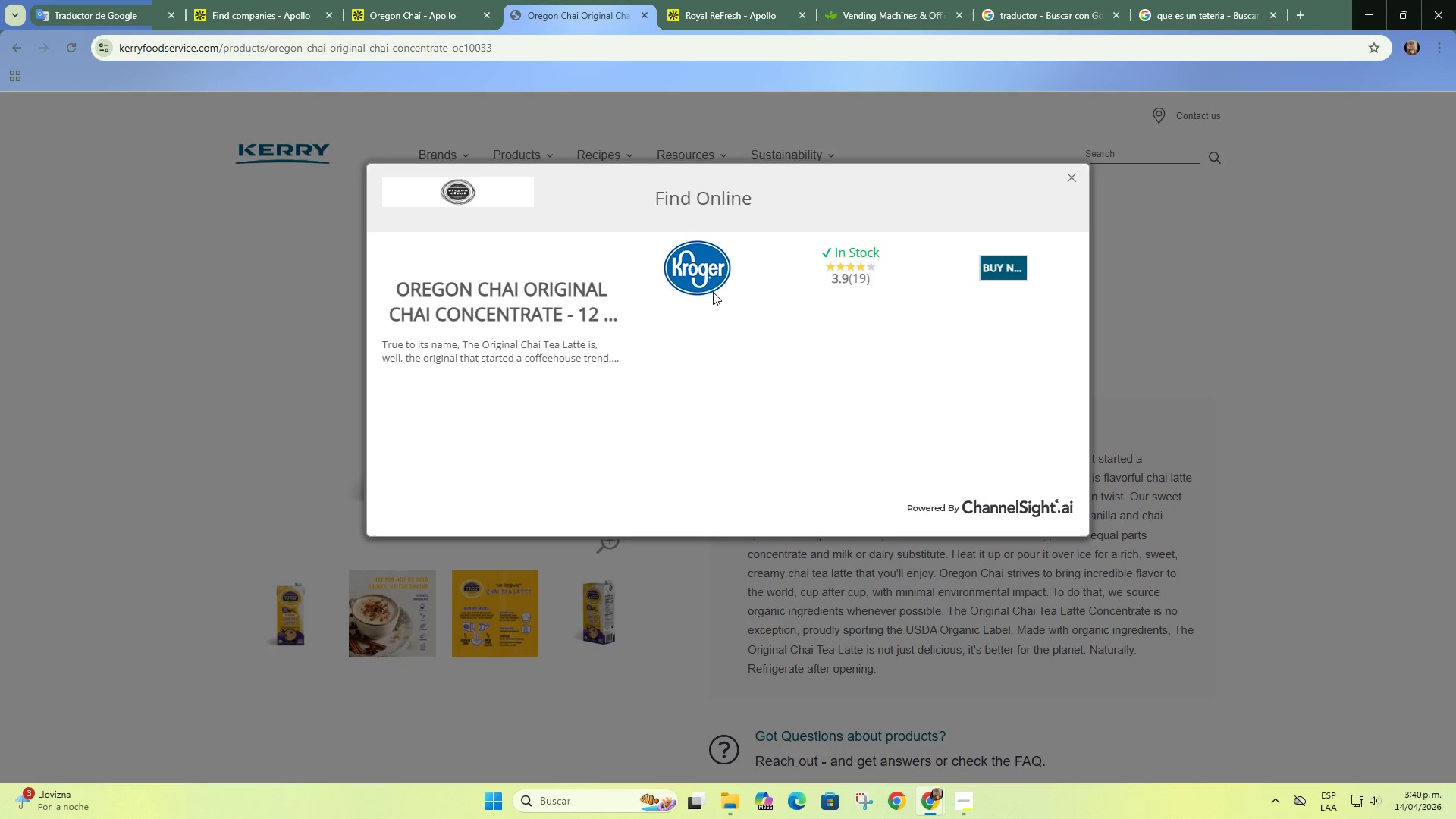 
left_click([1068, 184])
 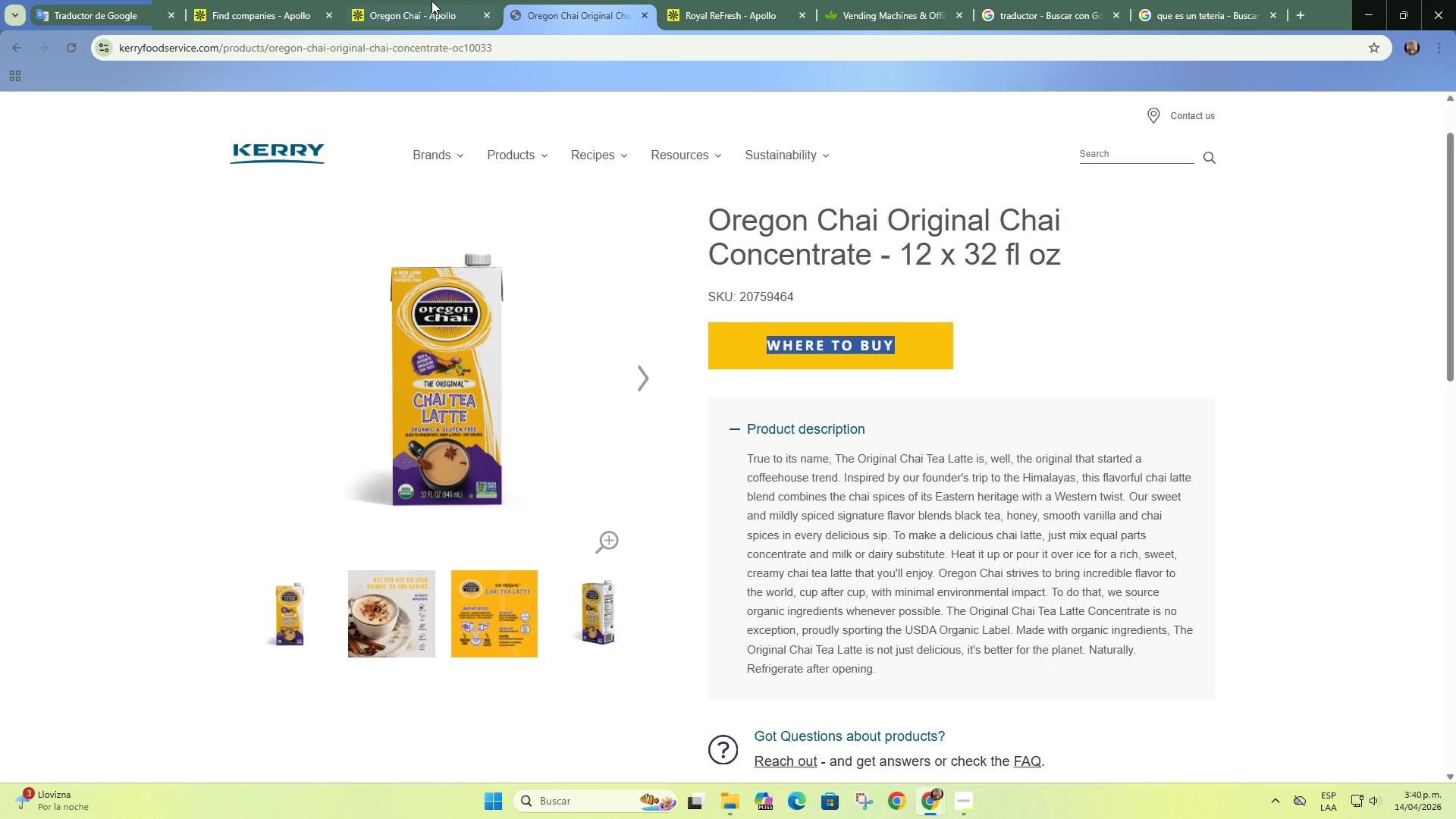 
left_click([431, 1])
 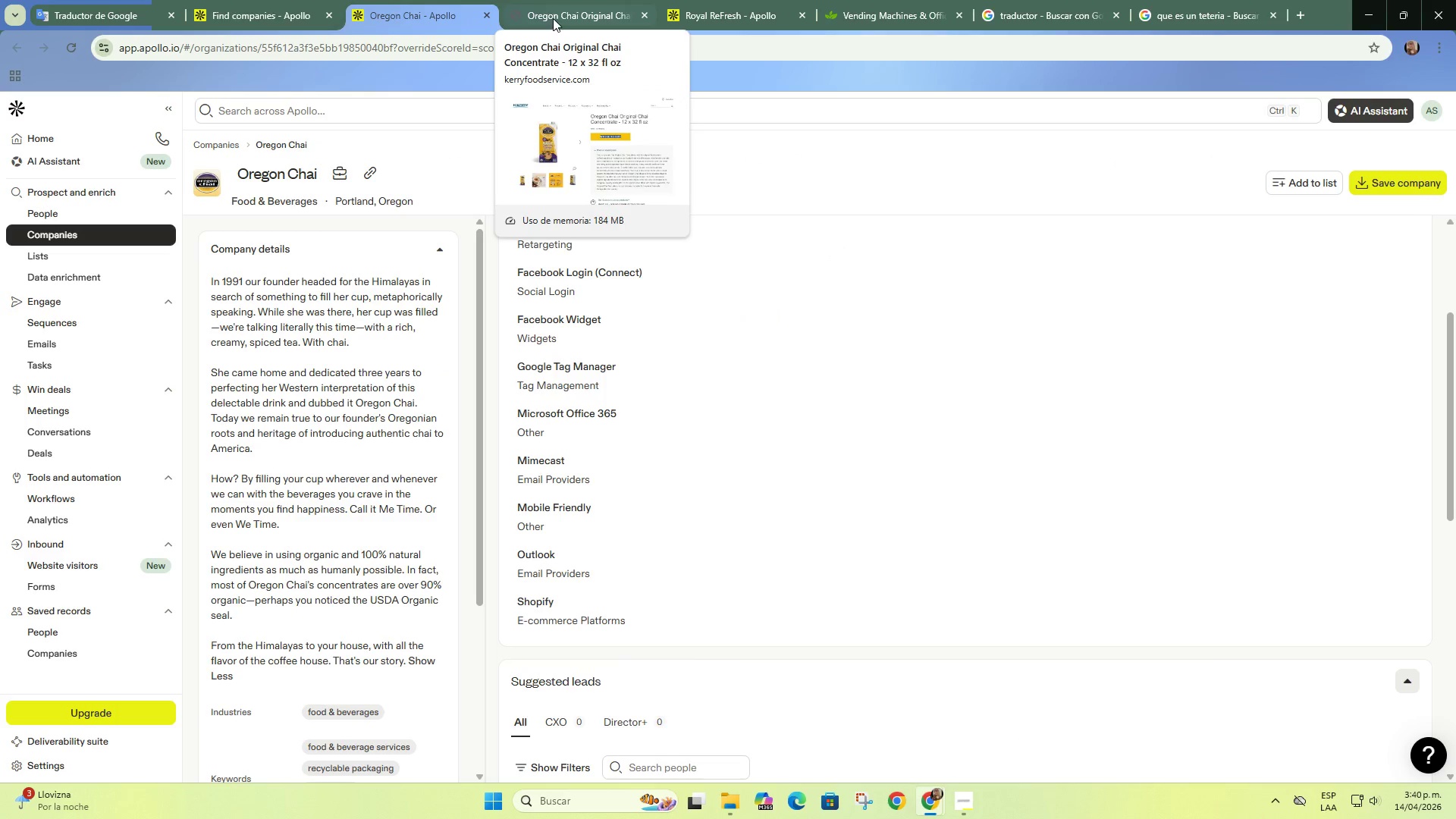 
double_click([263, 0])
 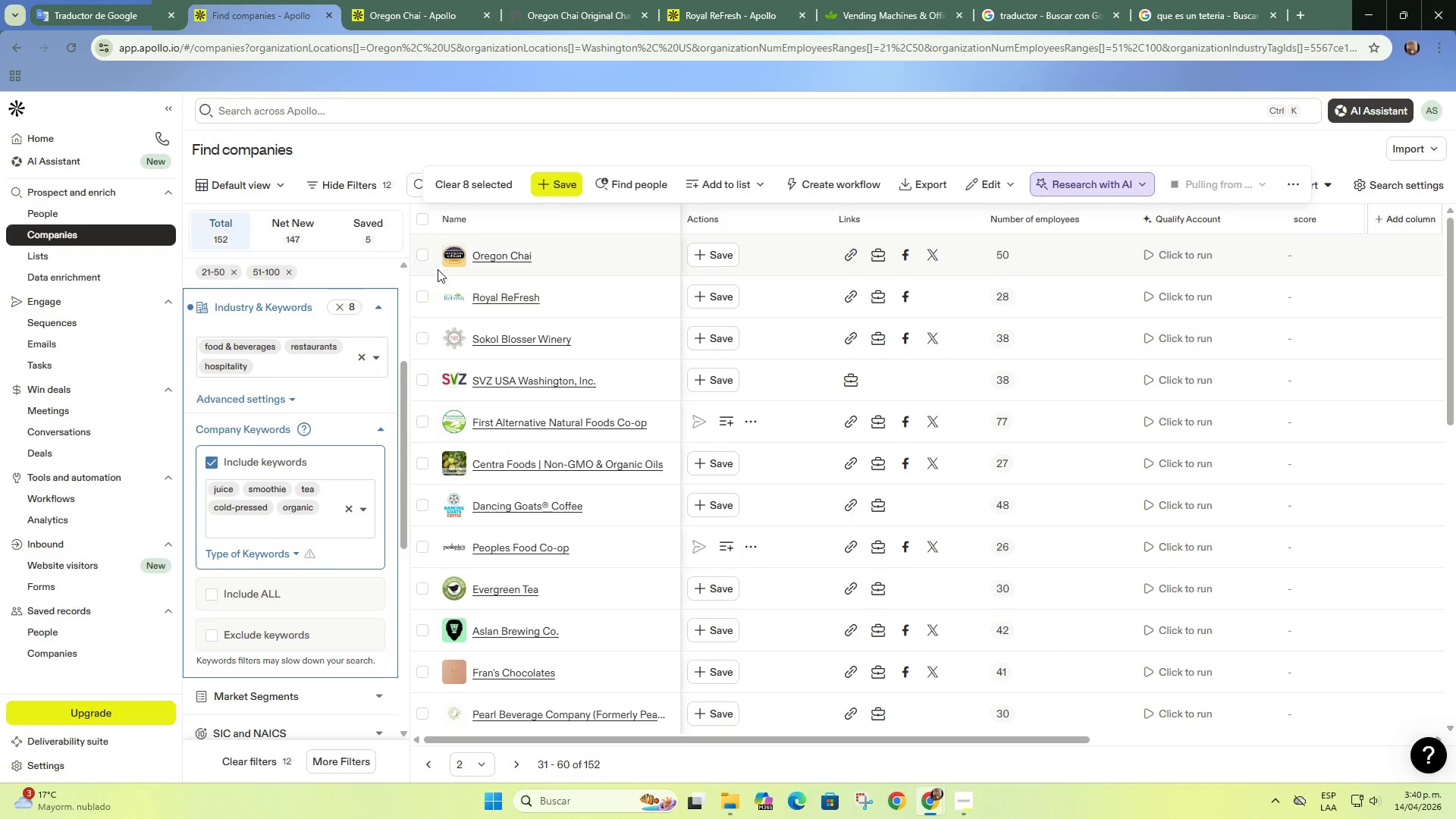 
left_click([422, 255])
 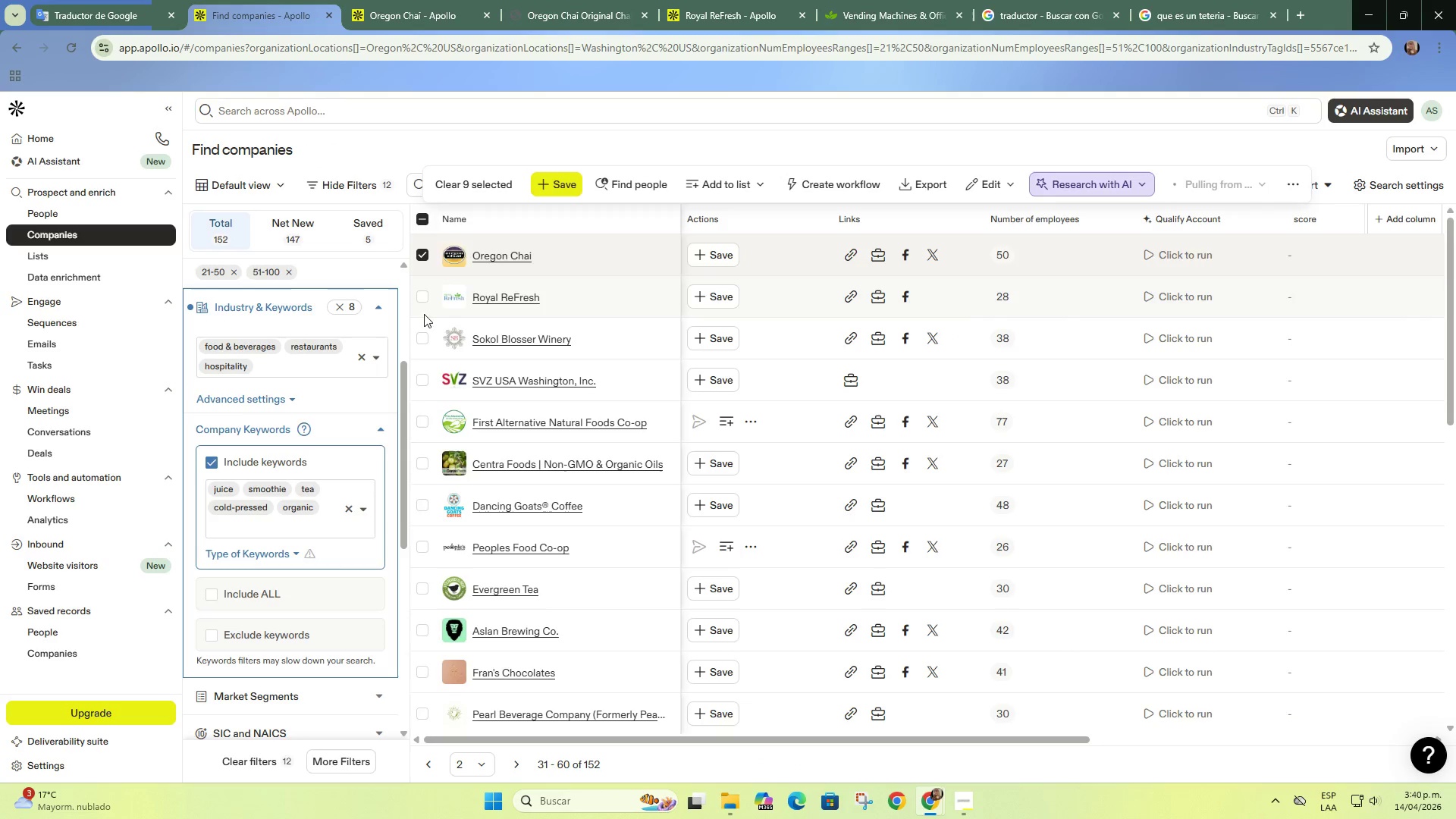 
left_click([425, 8])
 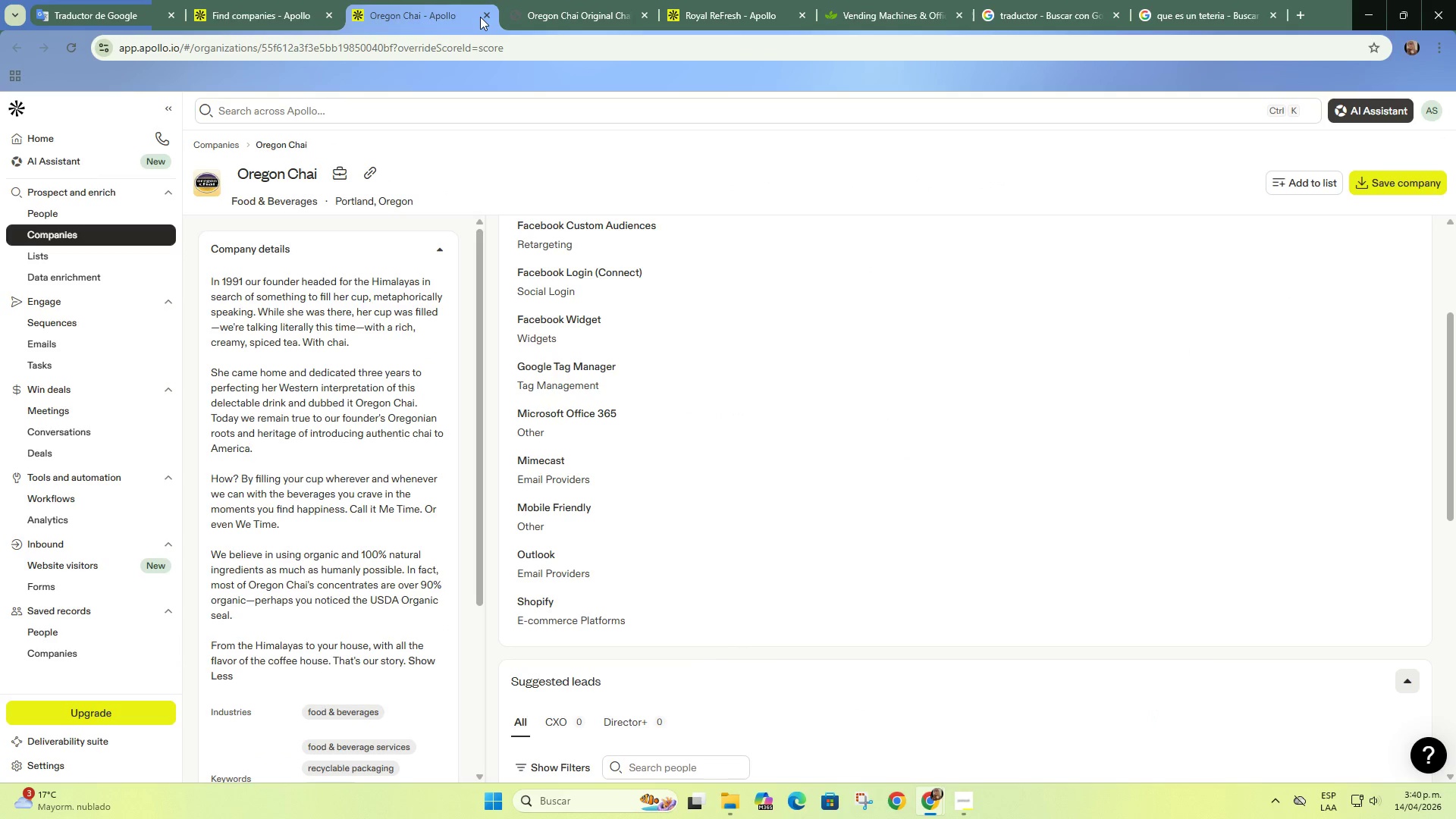 
double_click([484, 15])
 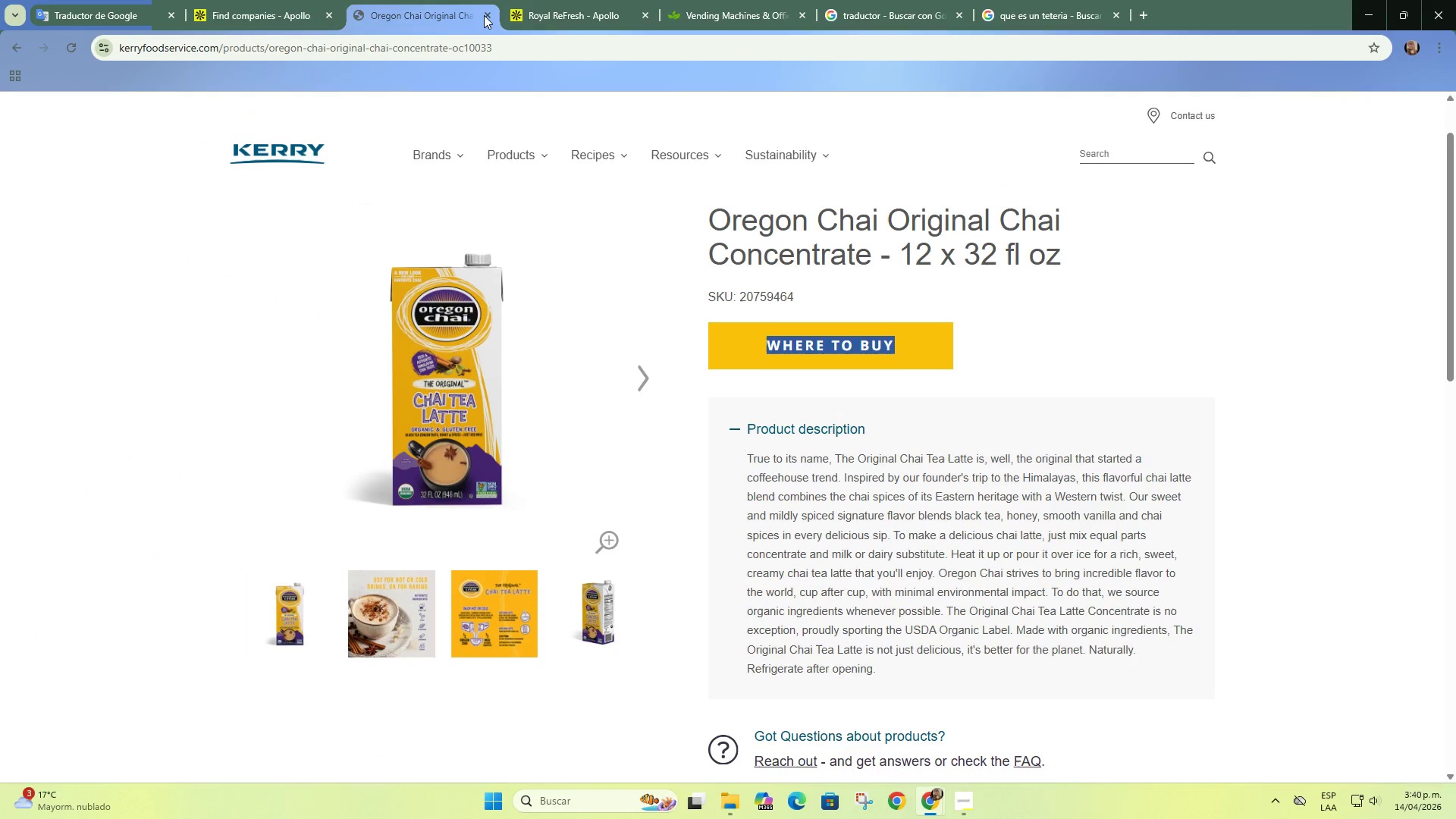 
triple_click([484, 15])
 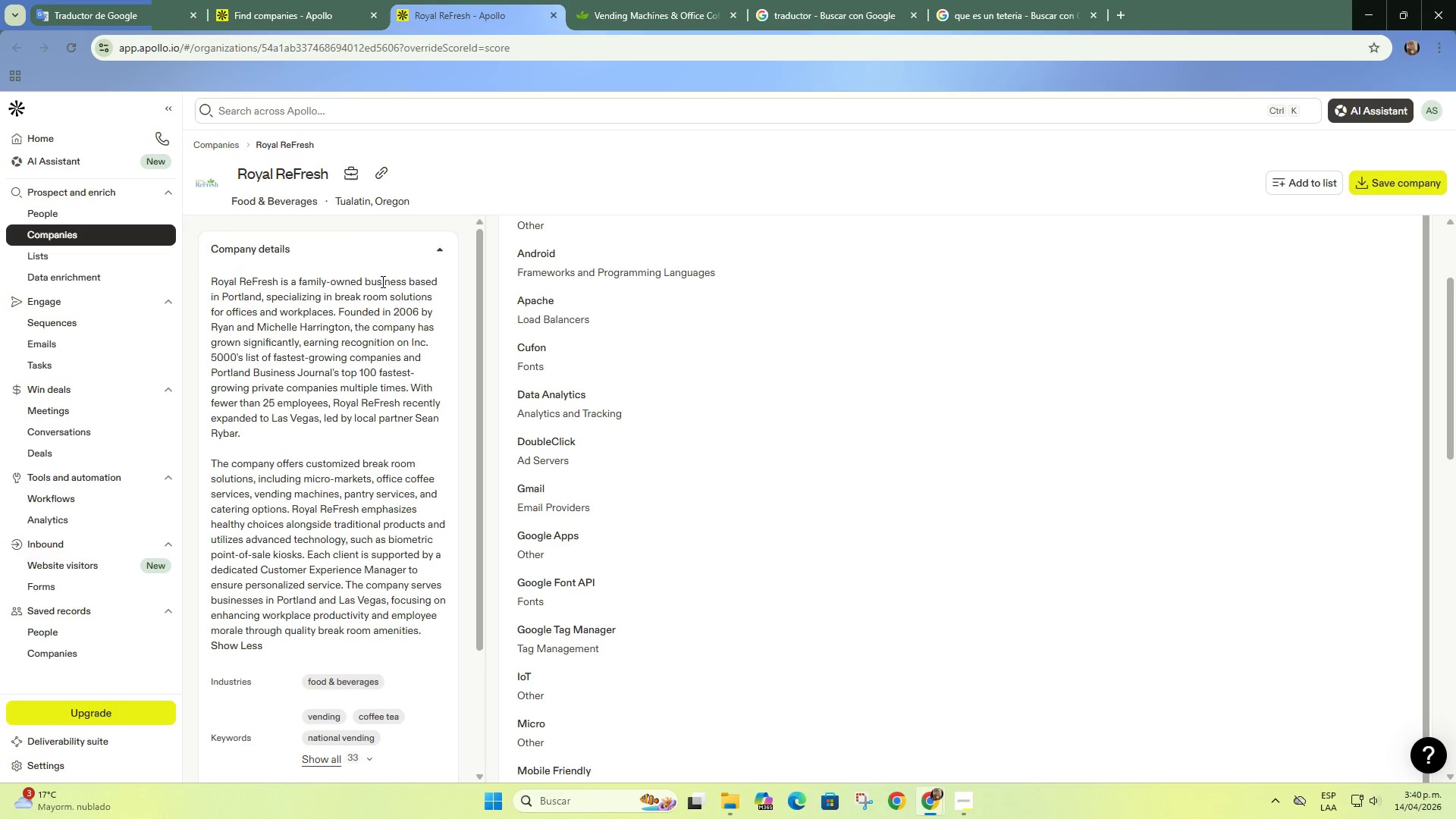 
left_click([384, 174])
 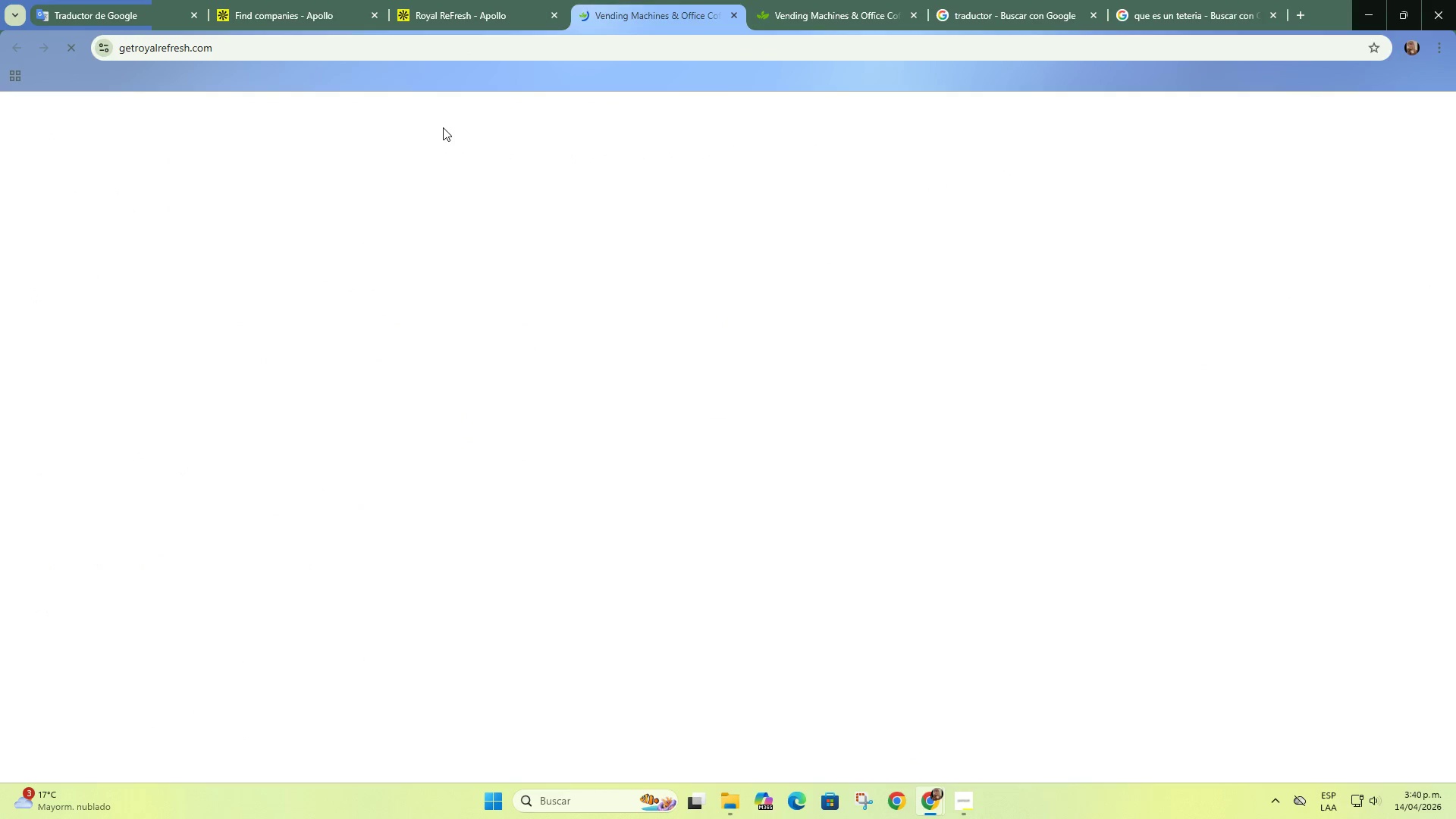 
left_click([459, 0])
 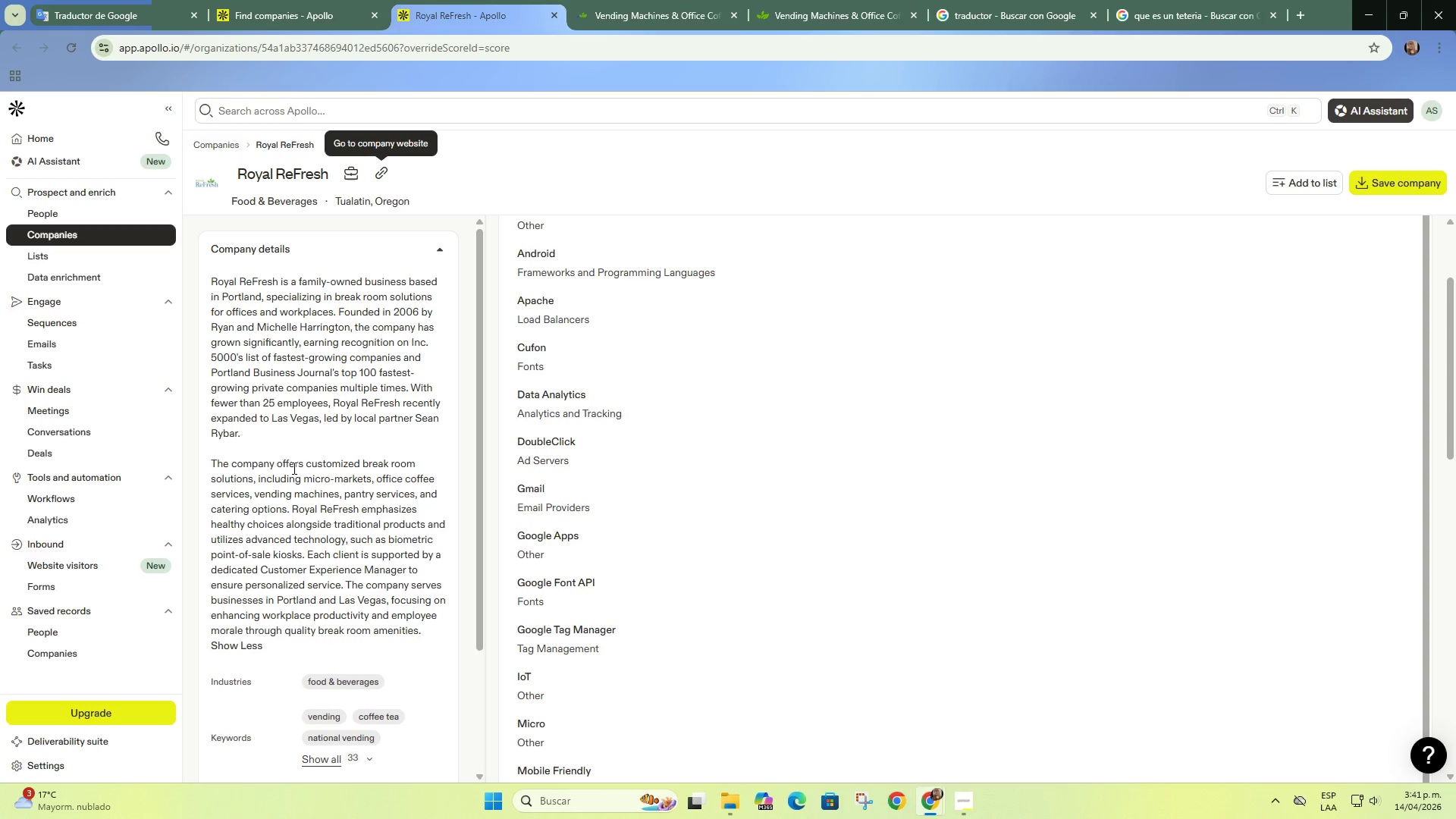 
left_click([623, 0])
 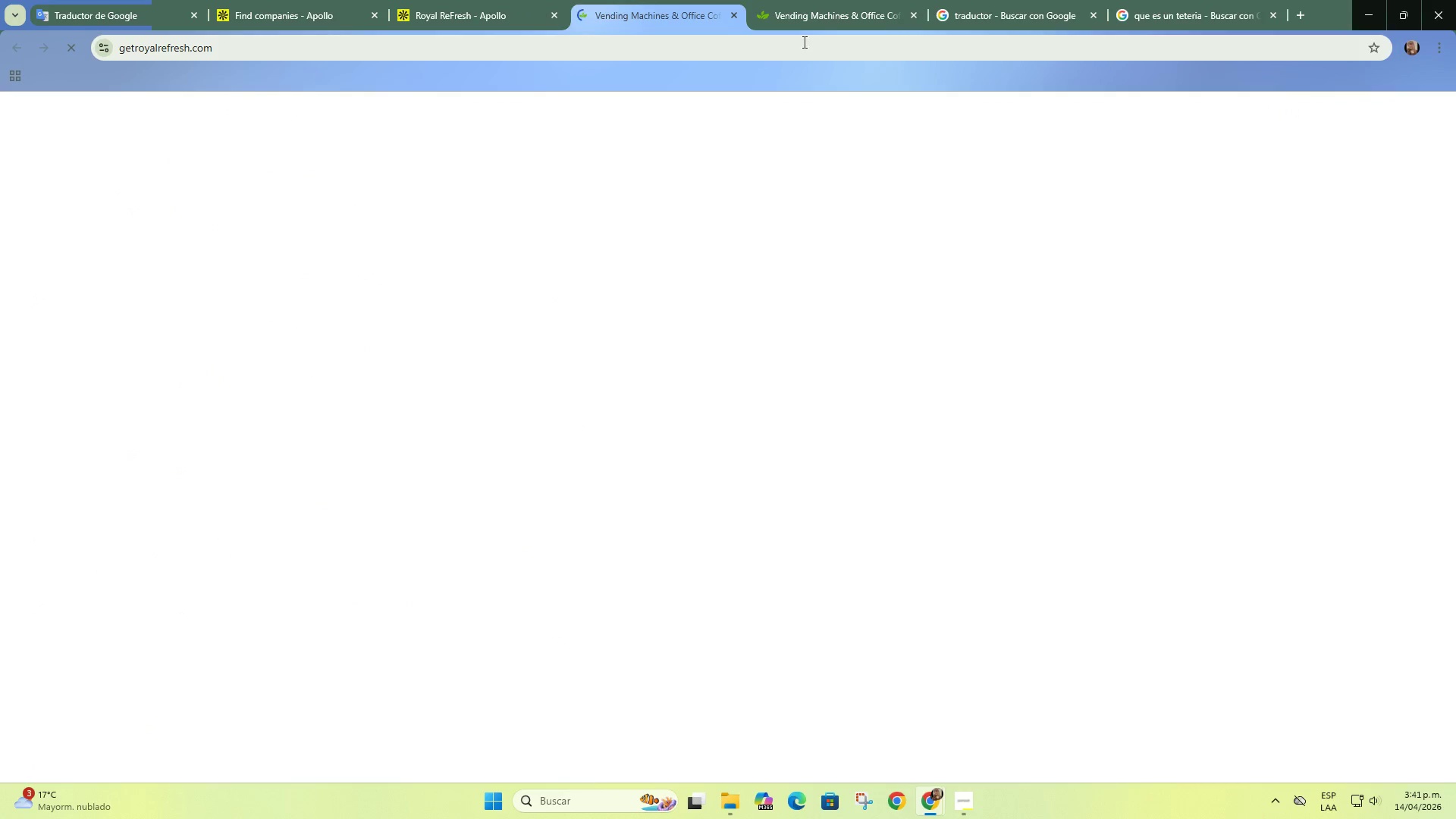 
left_click([803, 23])
 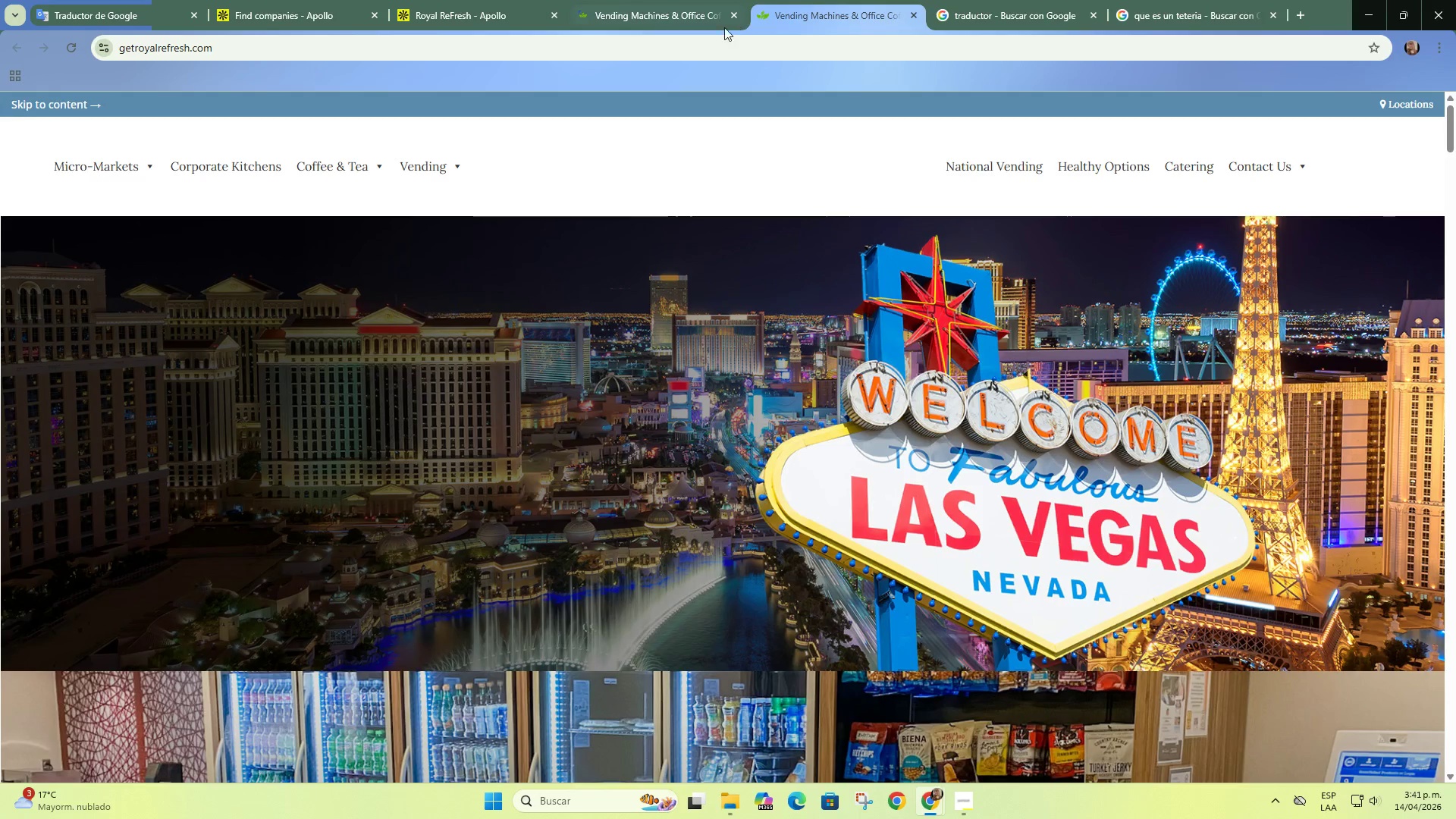 
left_click([732, 19])
 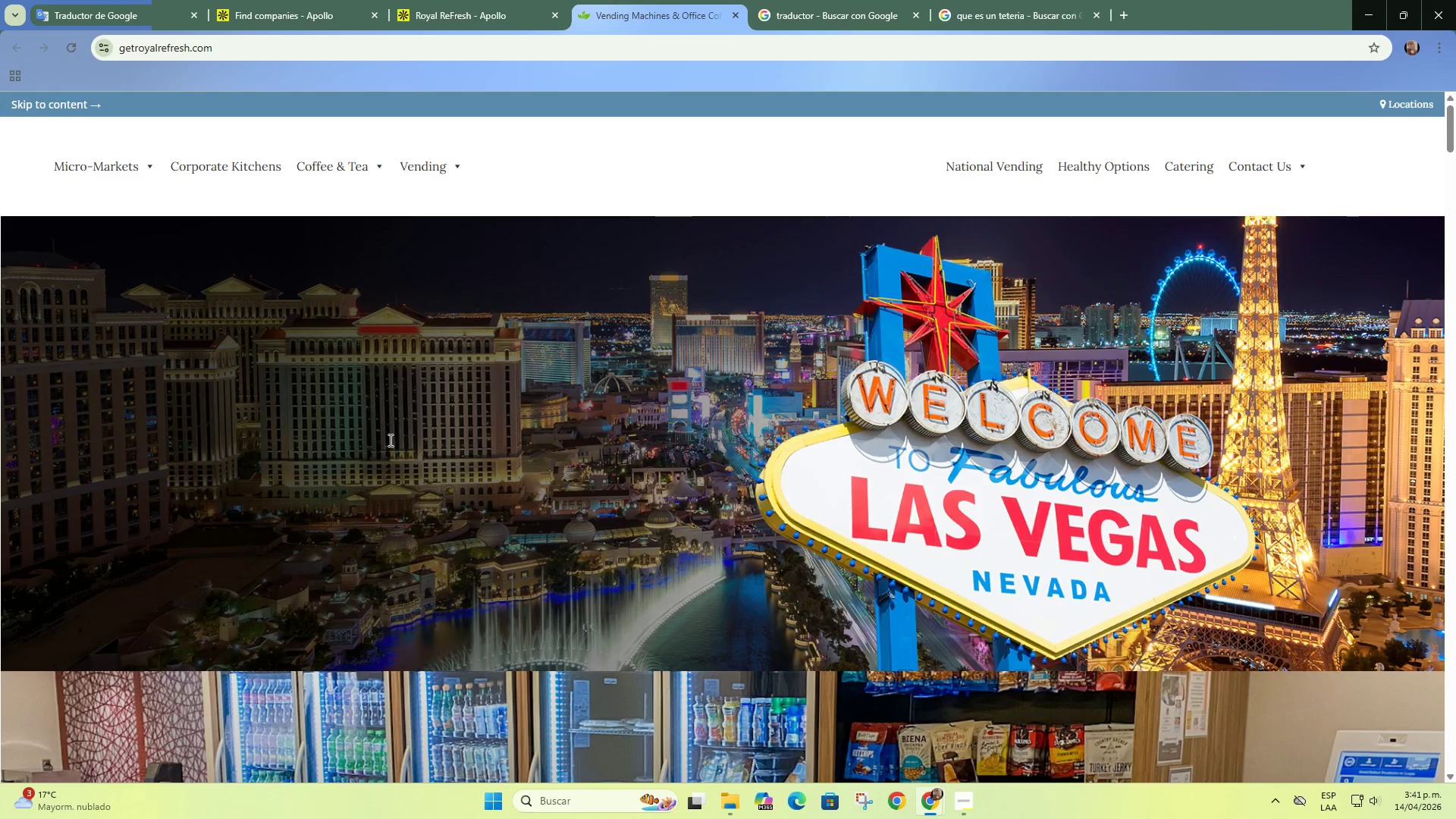 
scroll: coordinate [402, 438], scroll_direction: up, amount: 1.0
 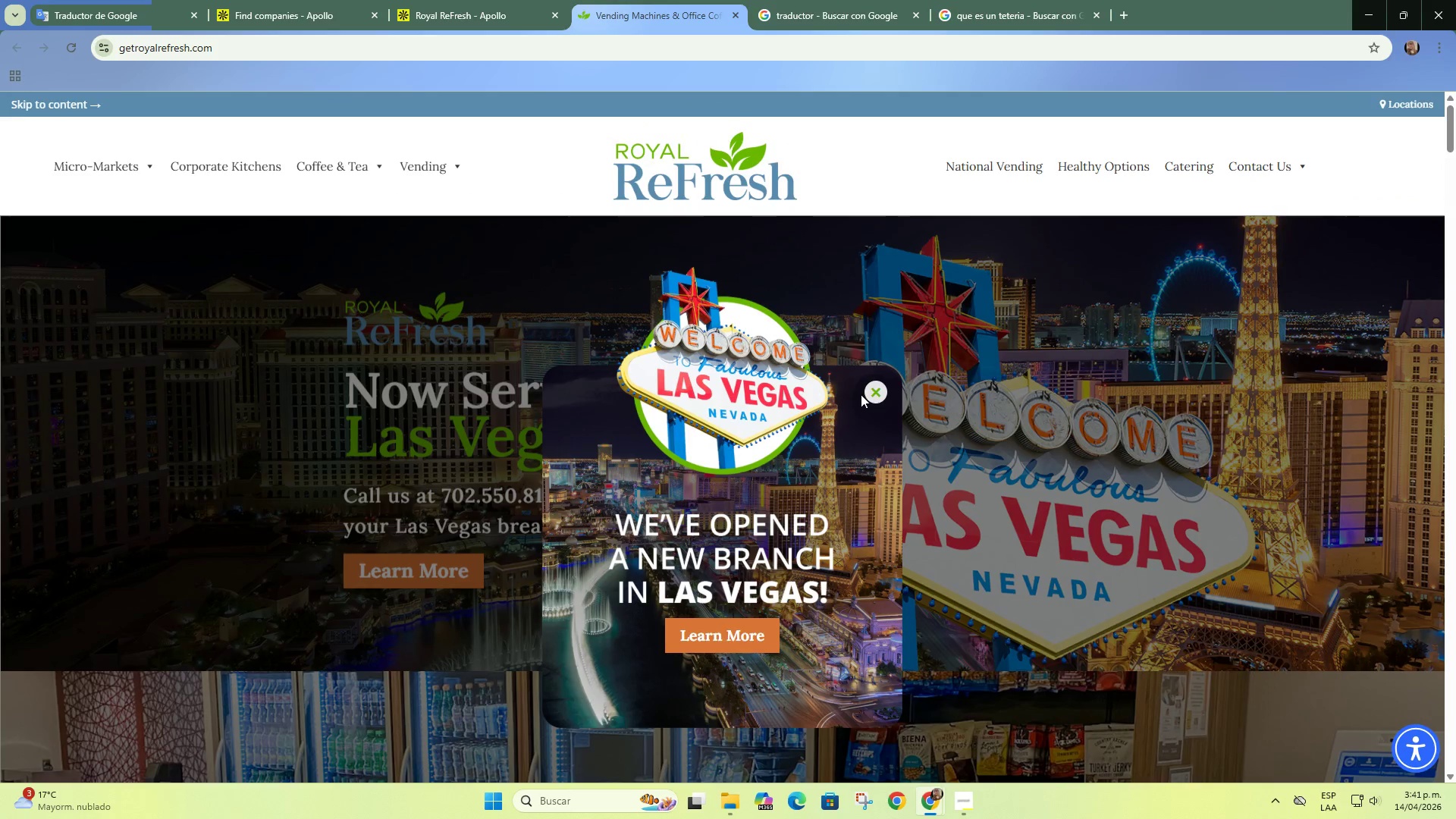 
left_click([864, 394])
 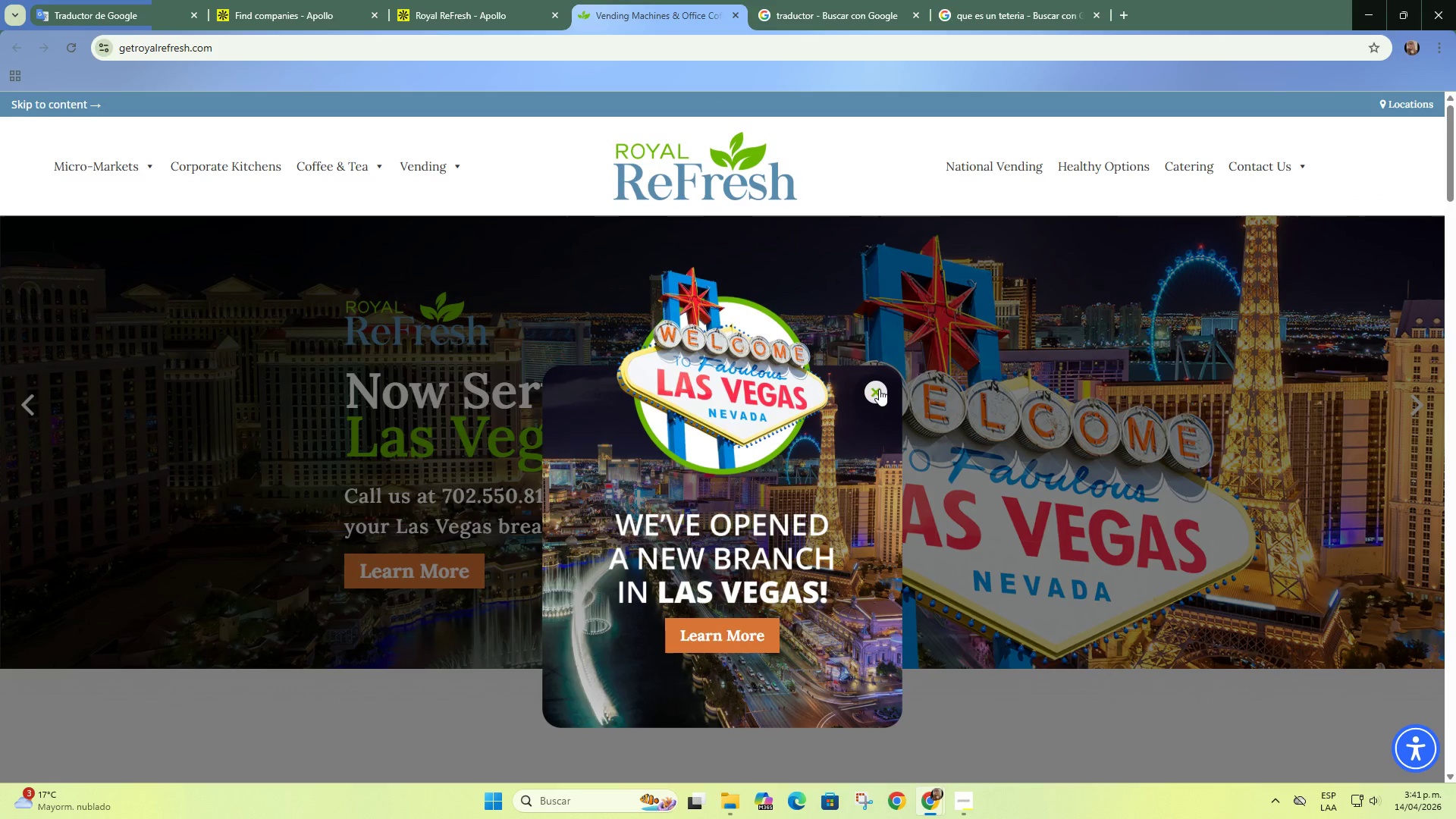 
left_click([877, 389])
 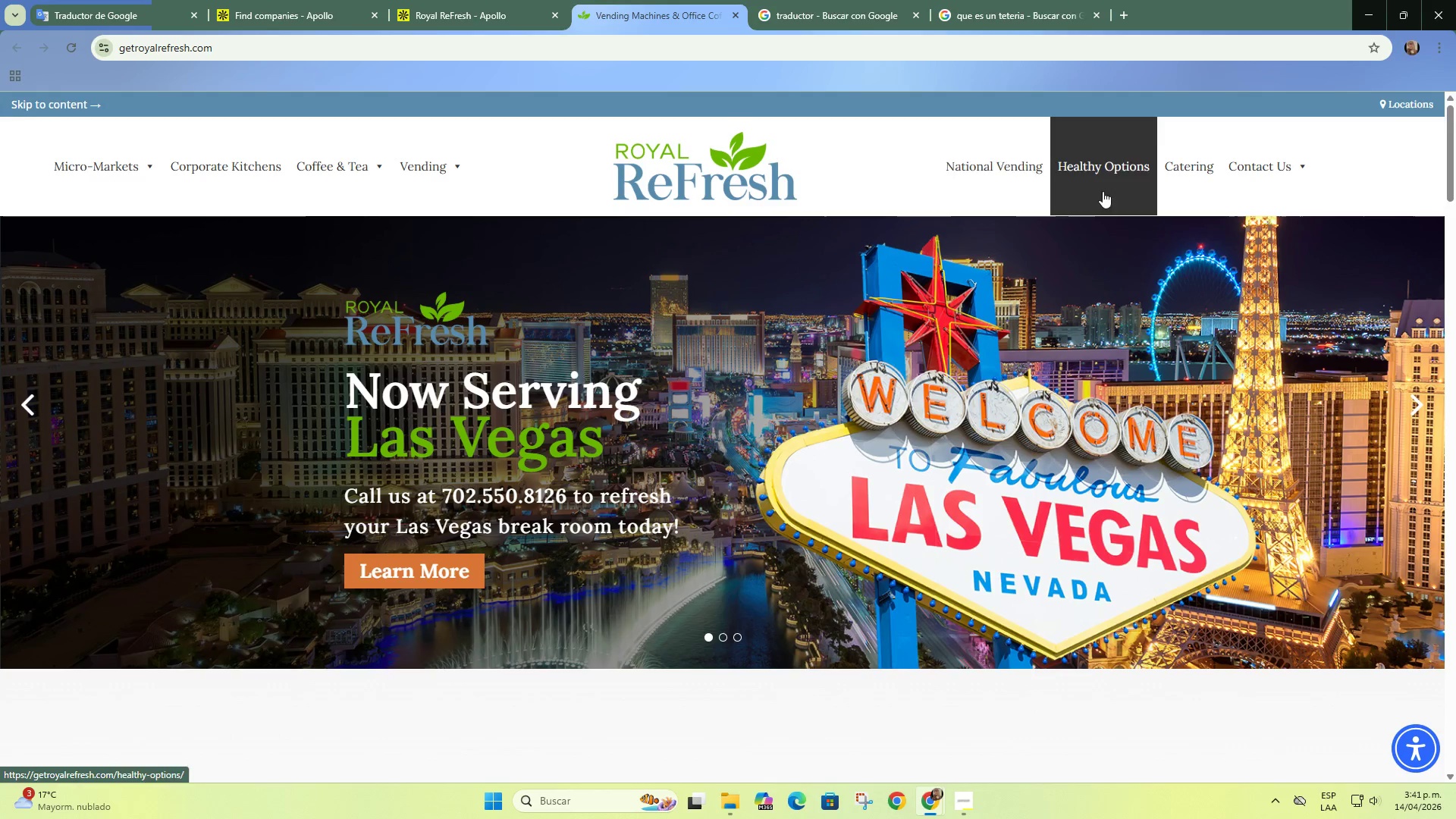 
double_click([359, 170])
 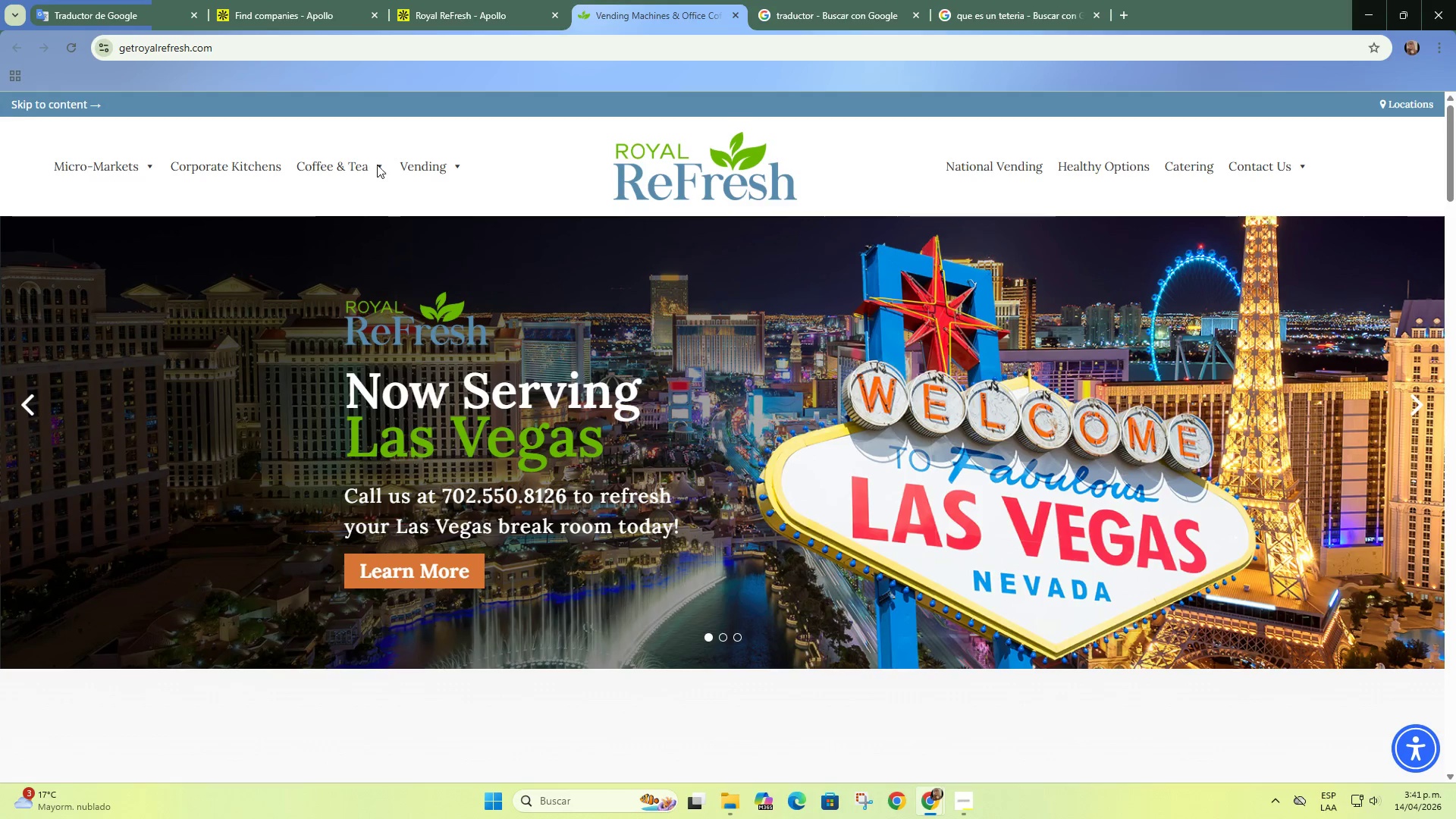 
left_click([379, 165])
 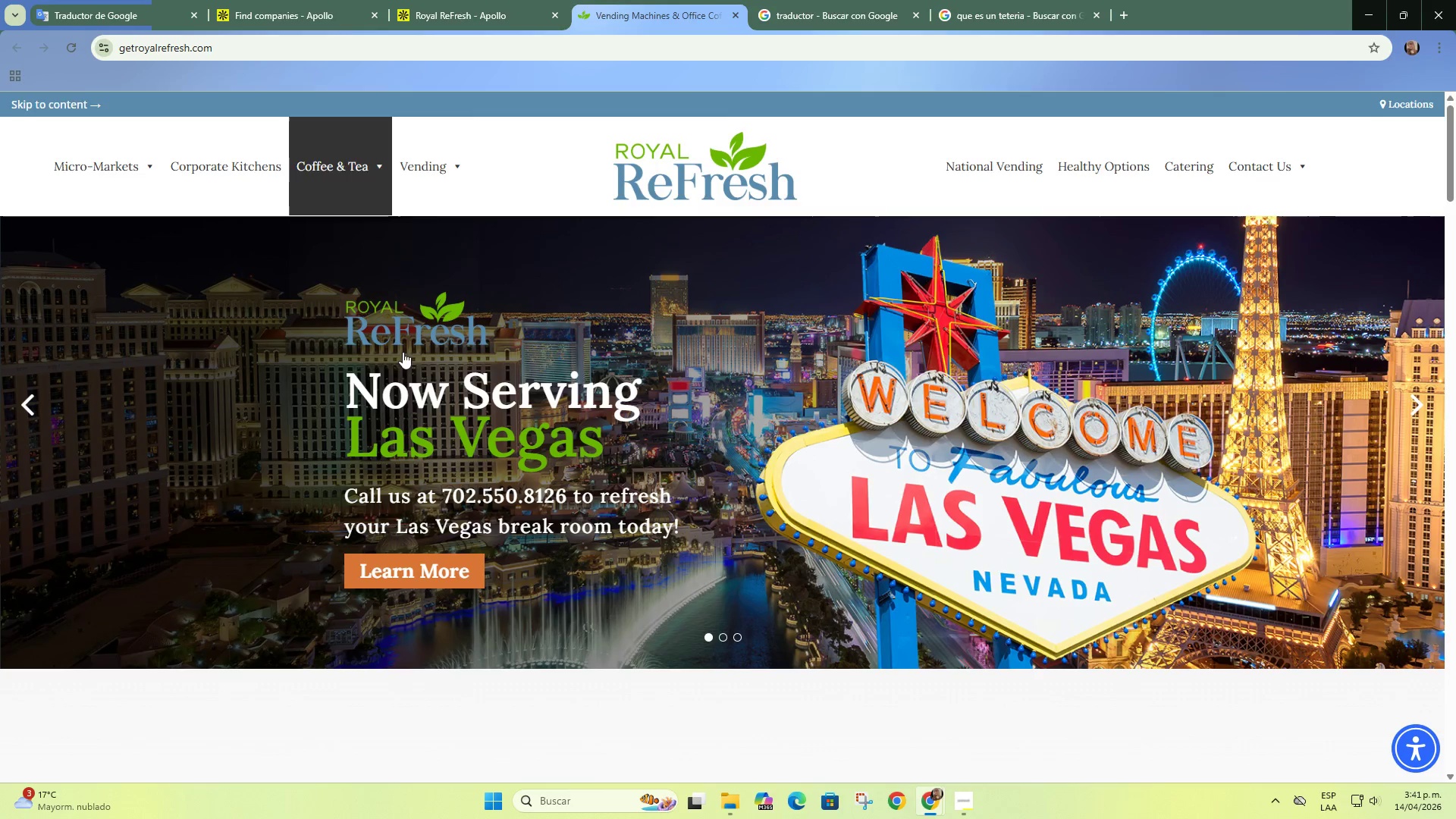 
scroll: coordinate [418, 404], scroll_direction: down, amount: 6.0
 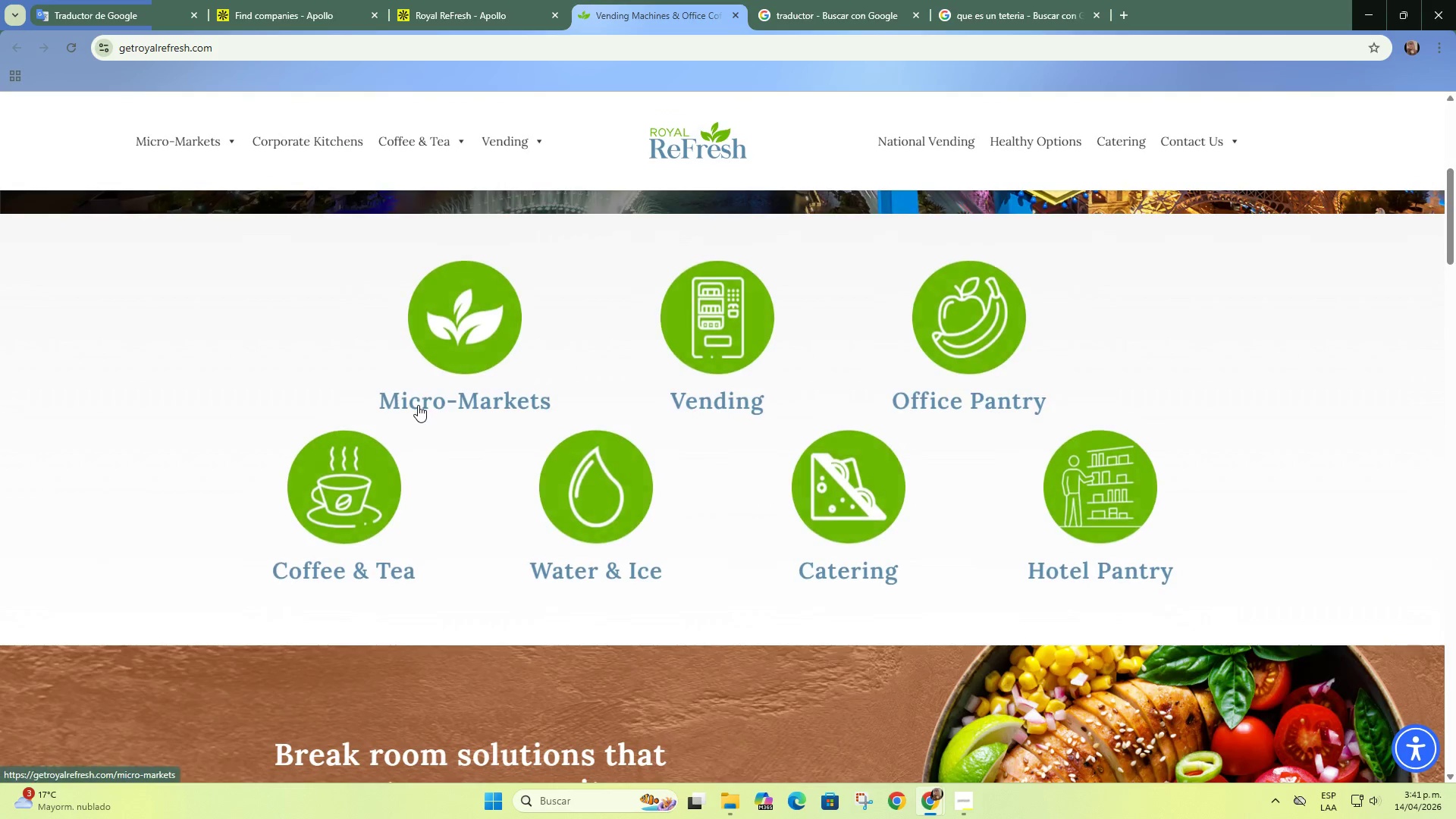 
left_click([359, 369])
 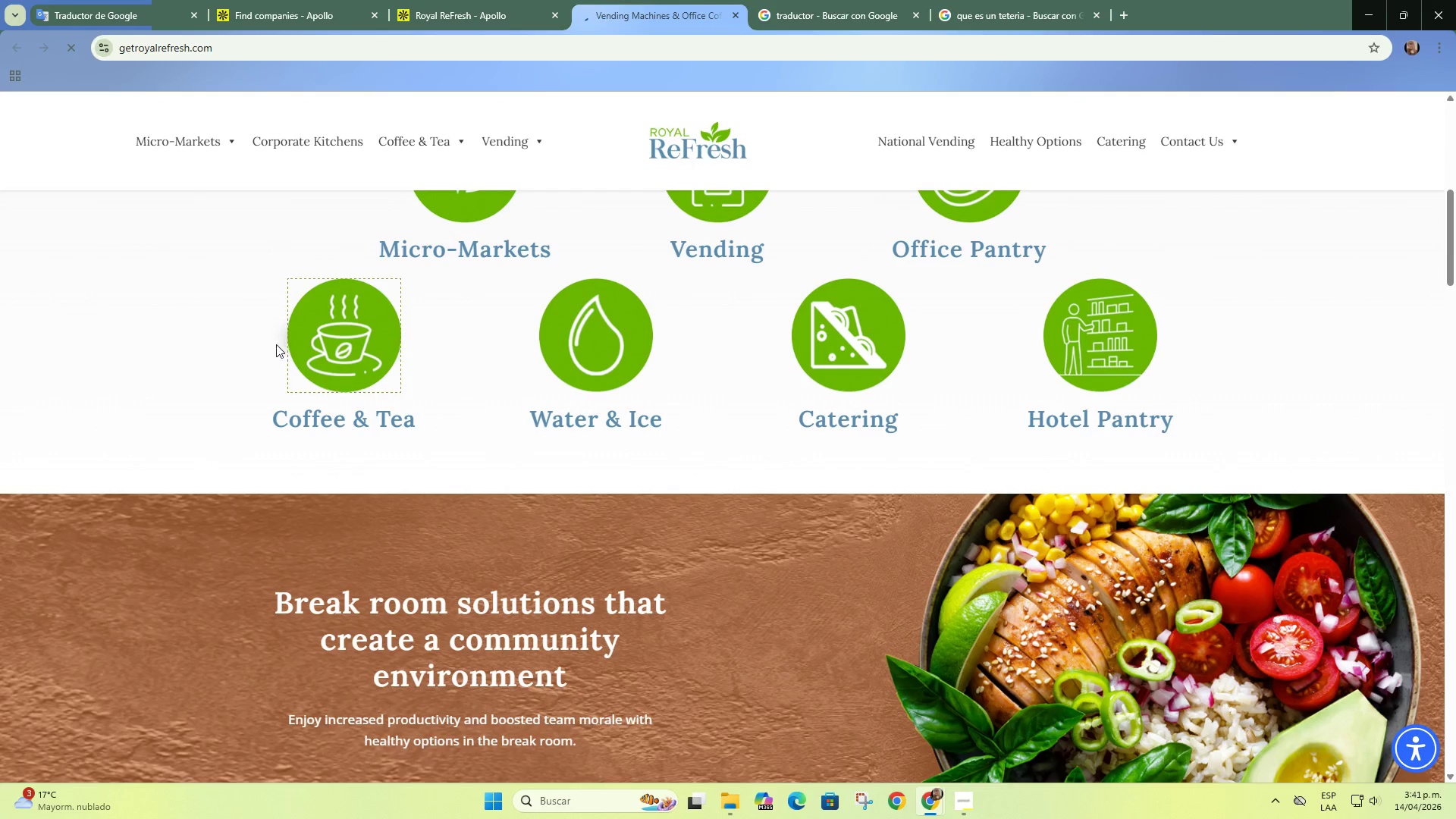 
scroll: coordinate [418, 405], scroll_direction: down, amount: 2.0
 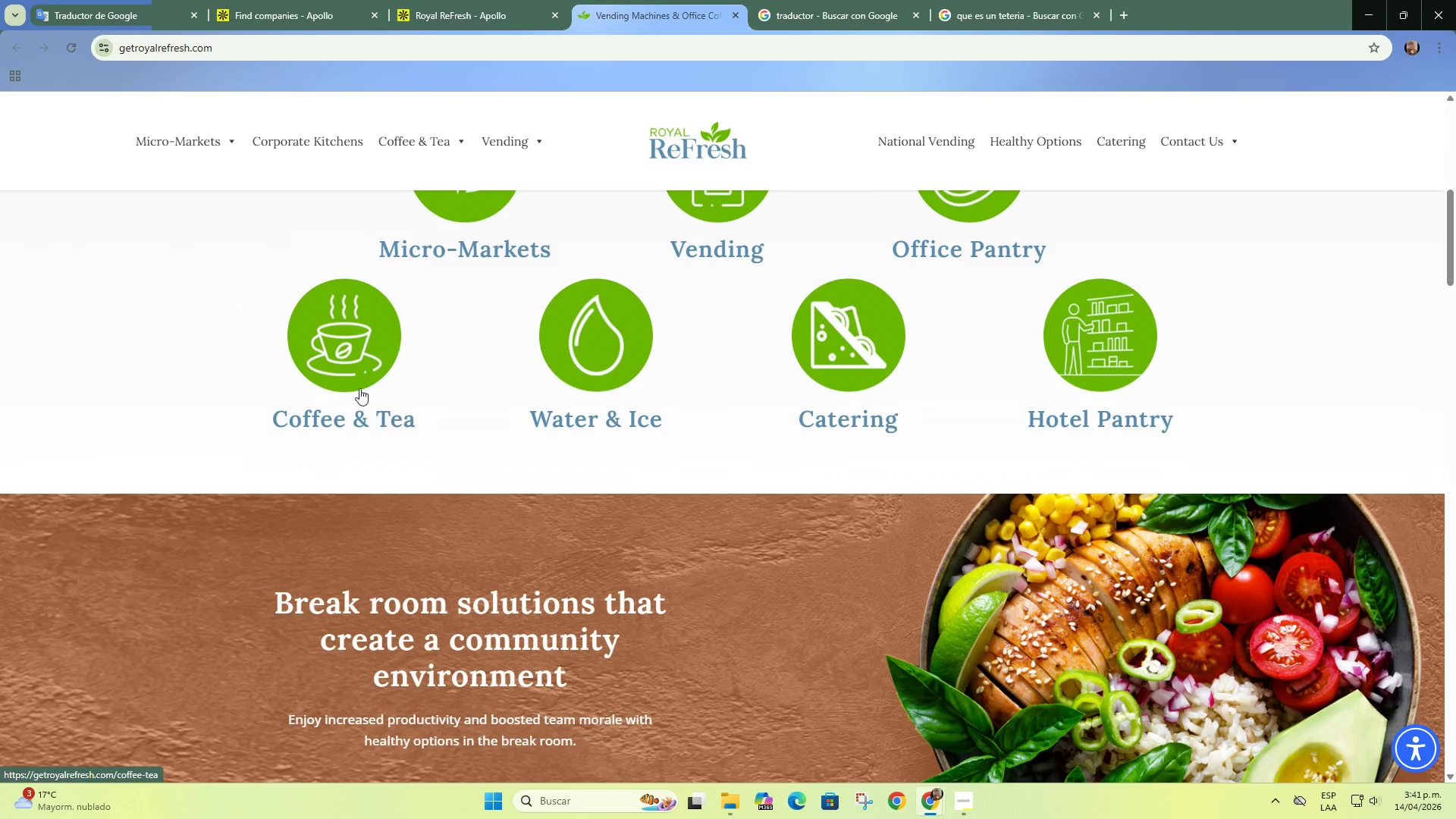 
left_click_drag(start_coordinate=[322, 381], to_coordinate=[326, 389])
 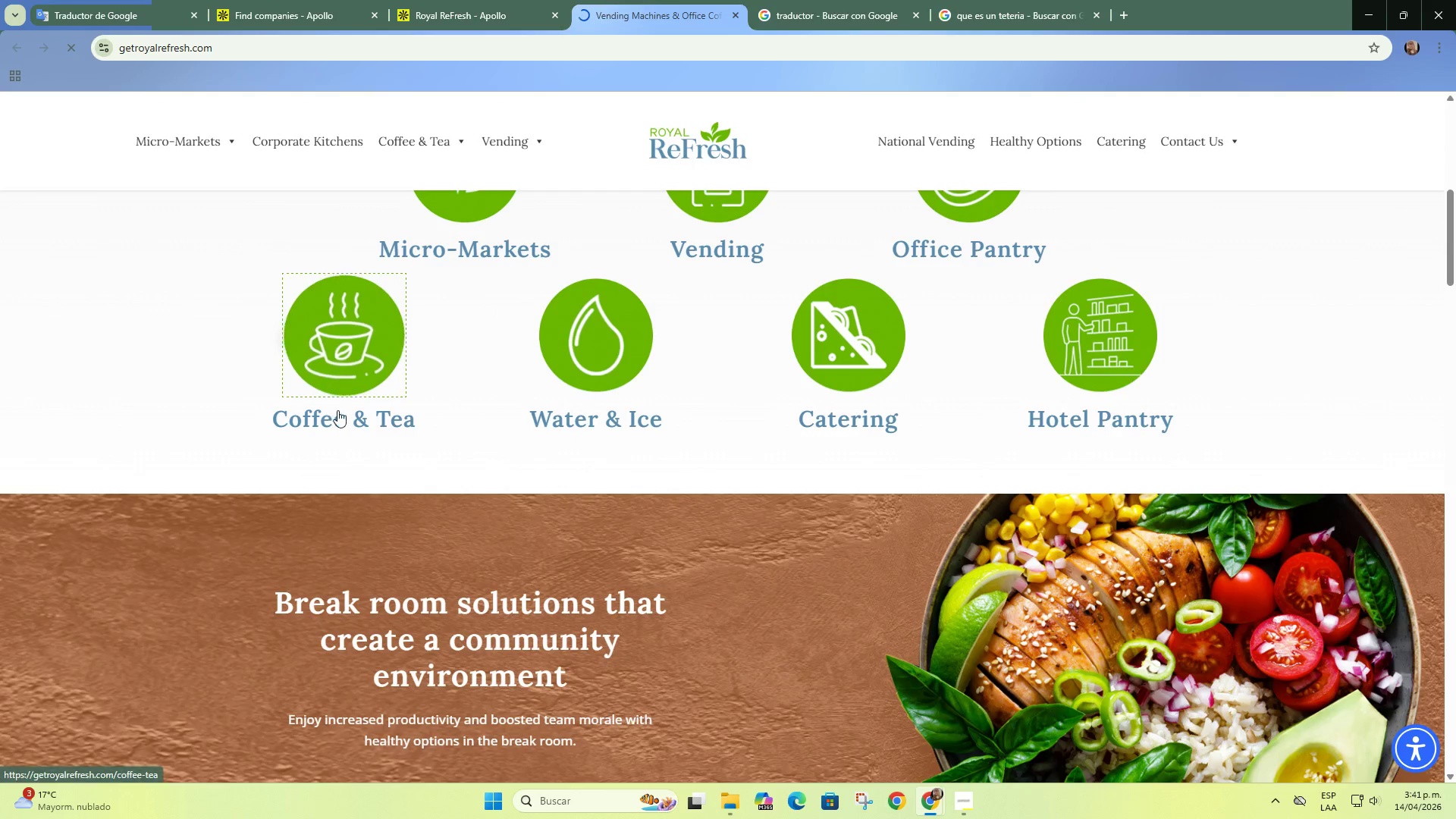 
double_click([340, 416])
 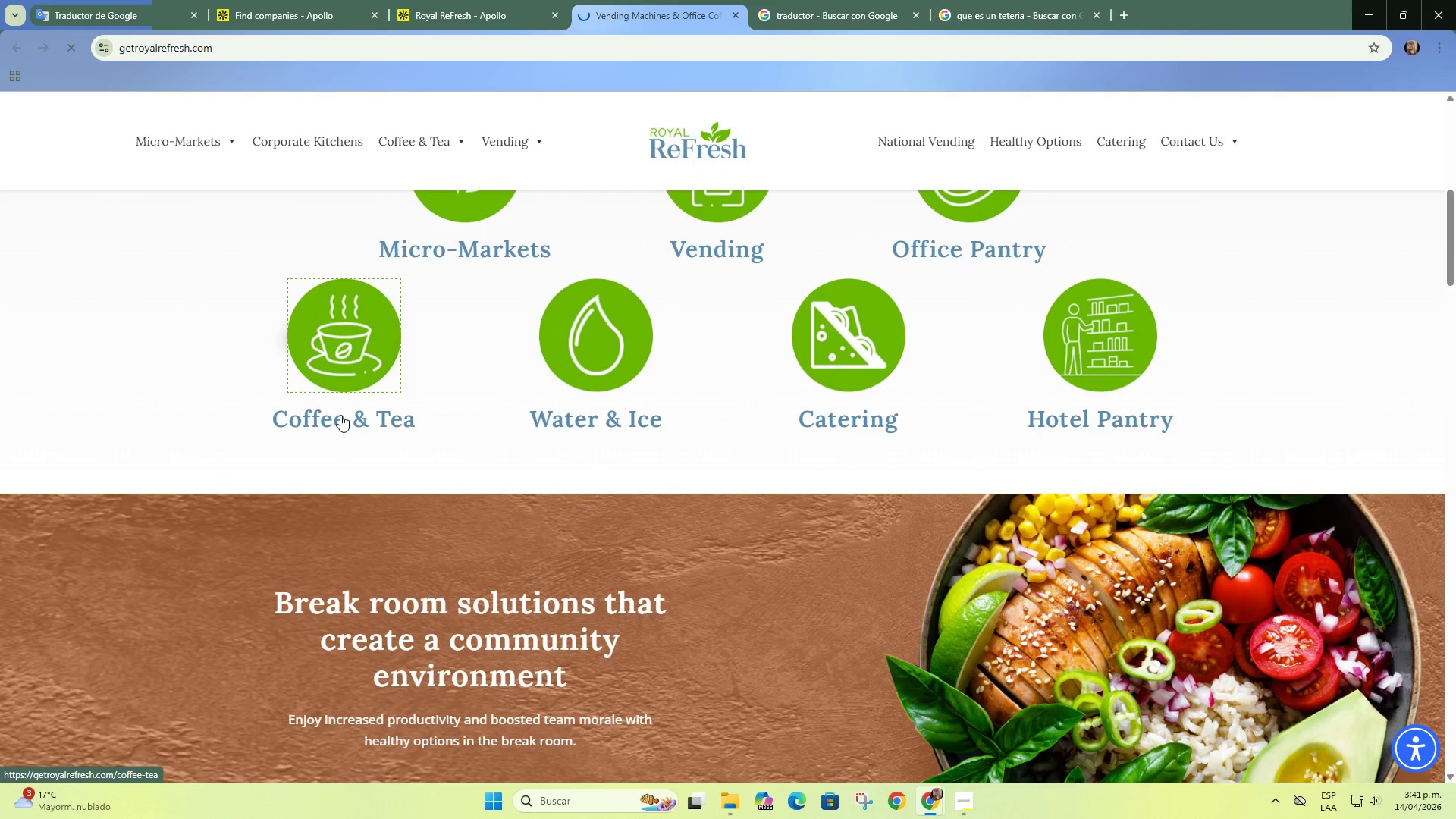 
scroll: coordinate [350, 620], scroll_direction: down, amount: 36.0
 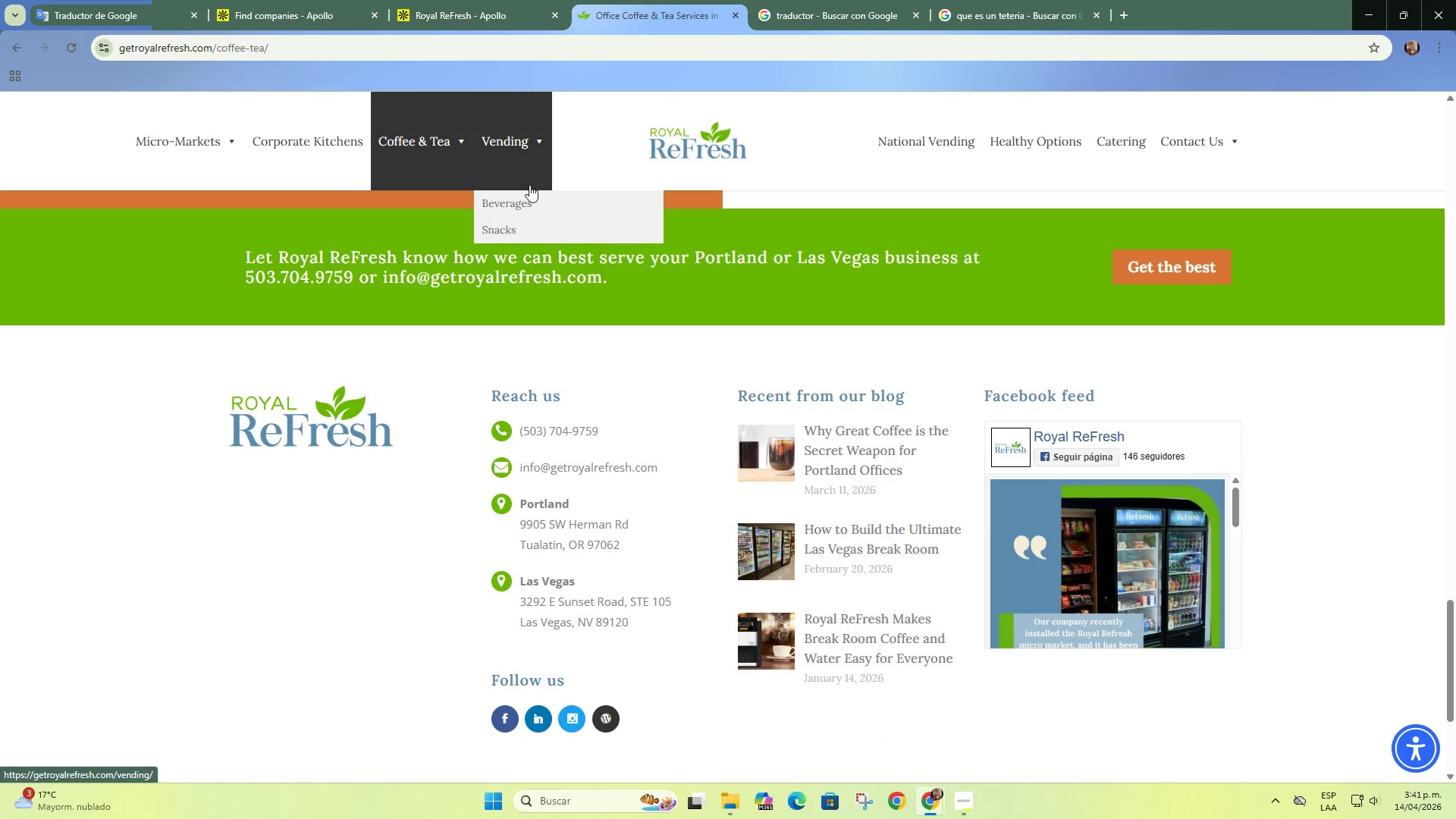 
left_click([528, 215])
 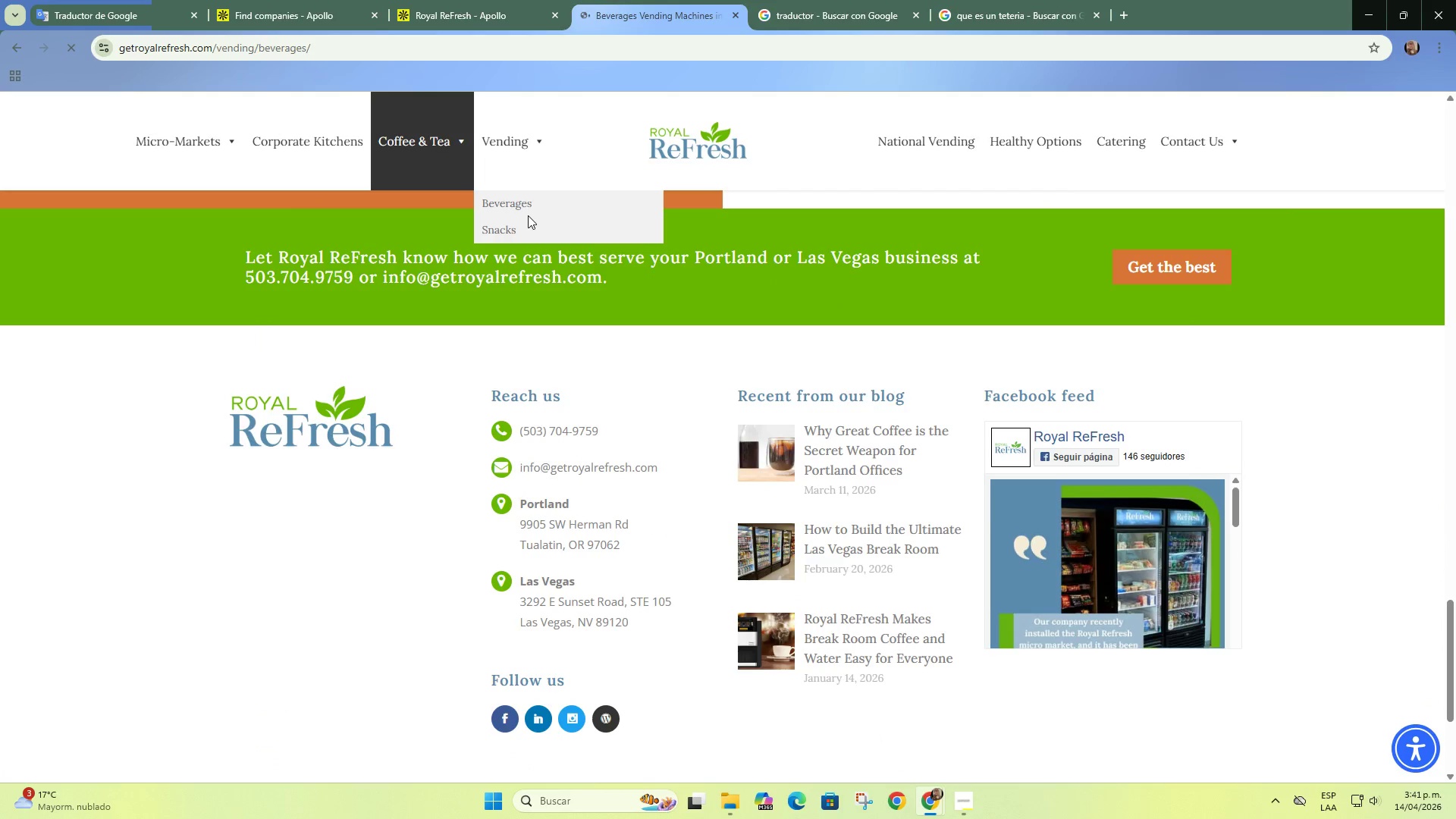 
left_click([510, 0])
 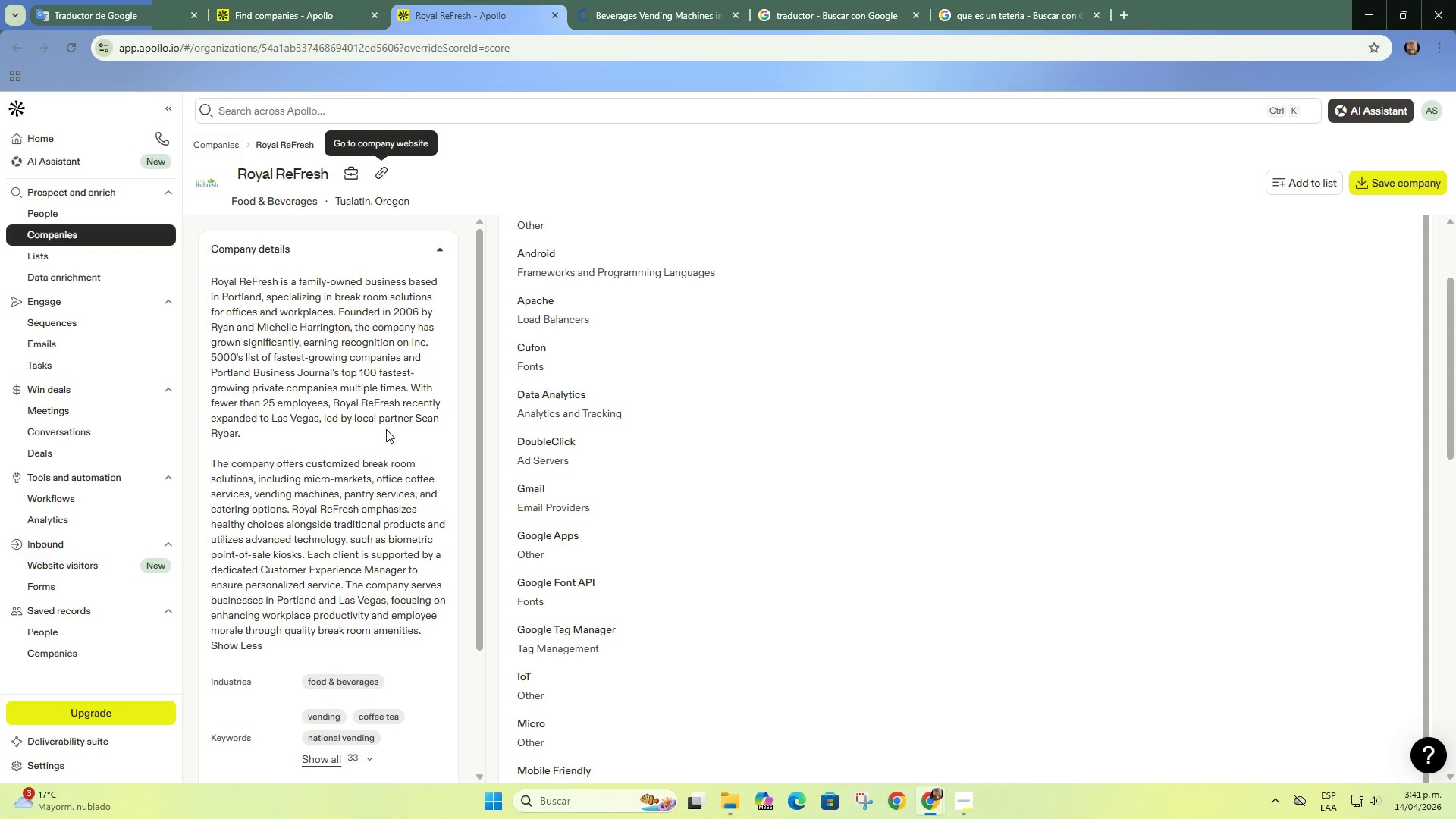 
scroll: coordinate [379, 419], scroll_direction: down, amount: 1.0
 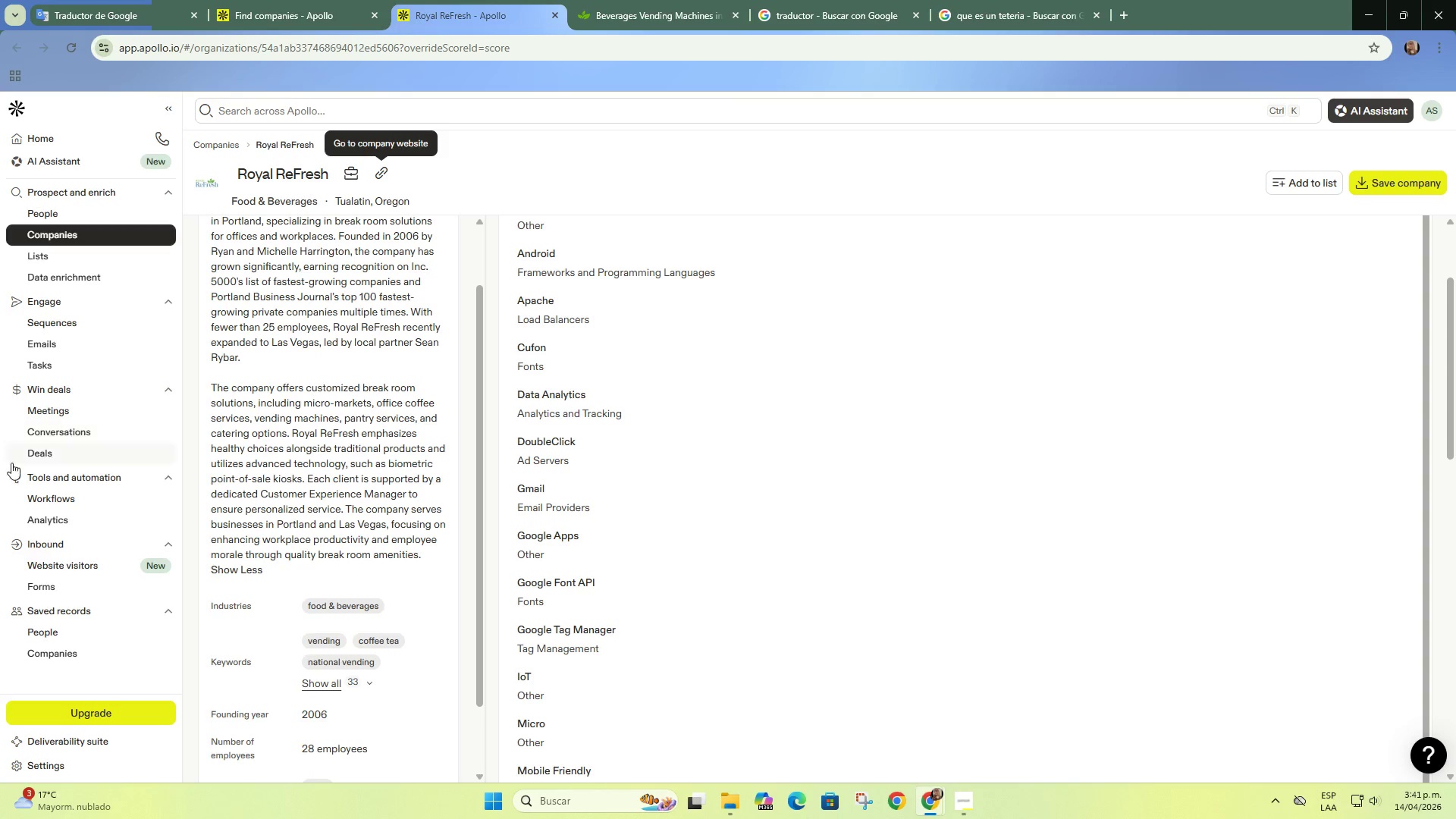 
wait(5.11)
 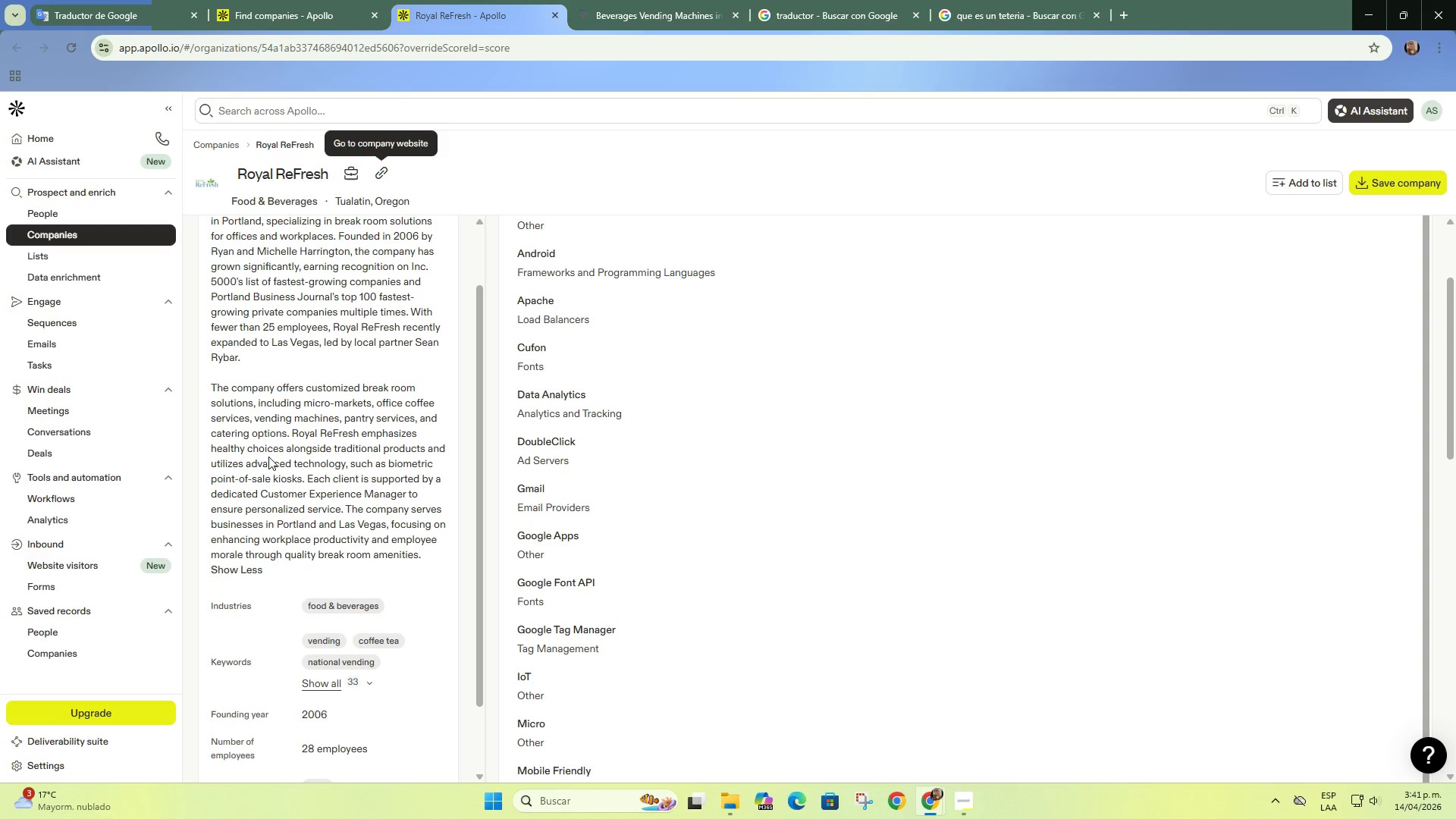 
left_click([604, 2])
 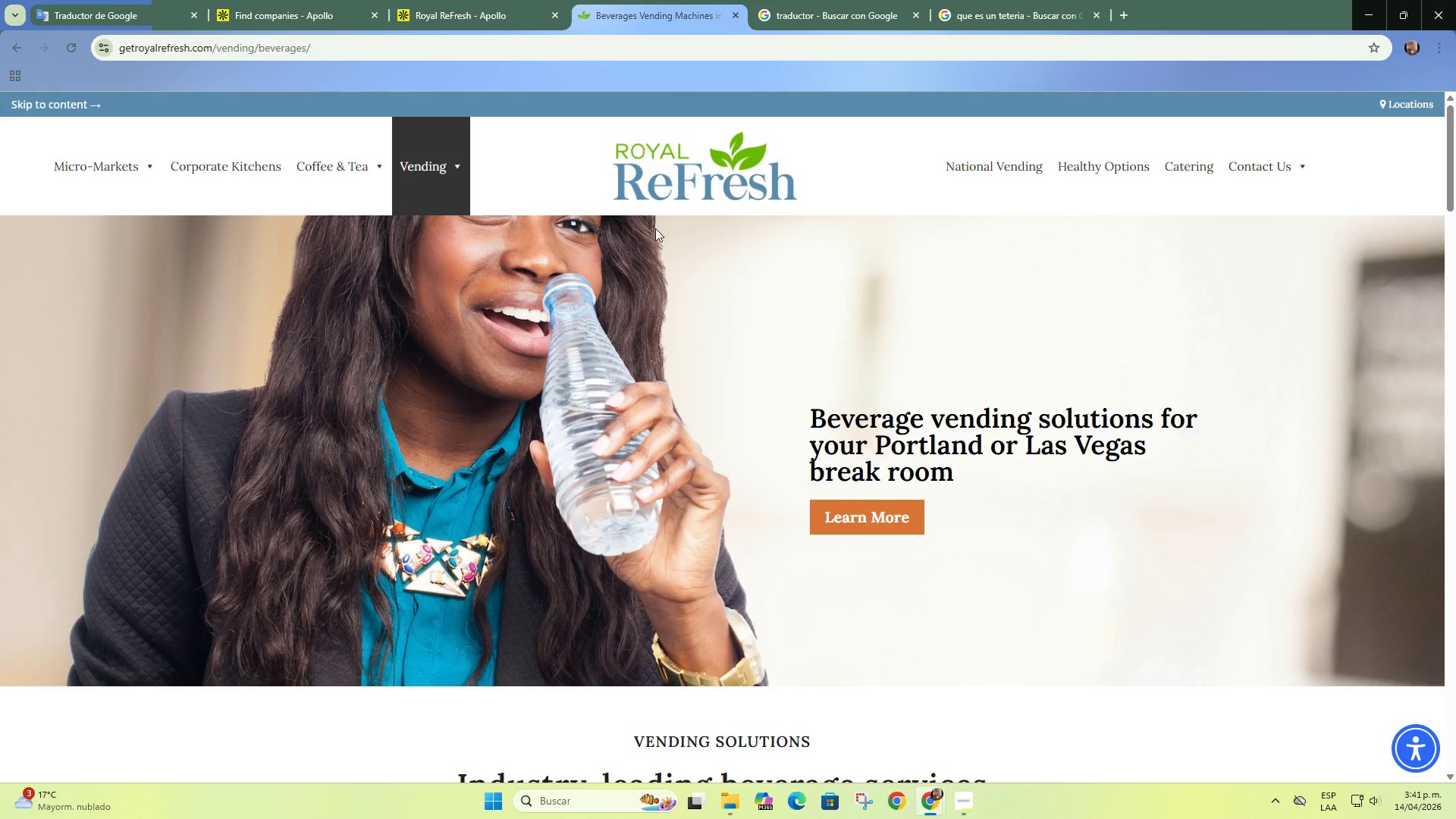 
scroll: coordinate [563, 379], scroll_direction: down, amount: 11.0
 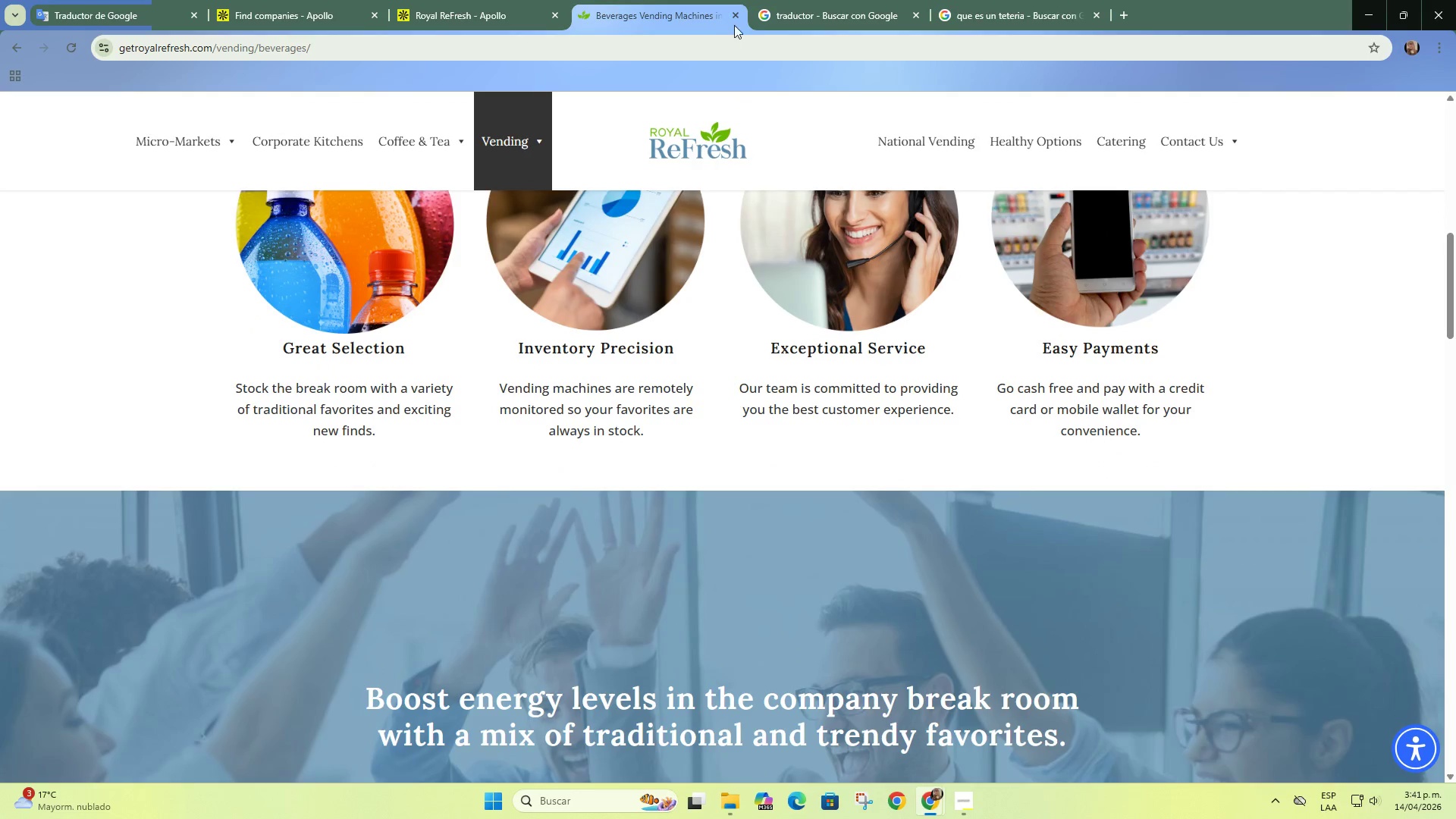 
left_click([736, 17])
 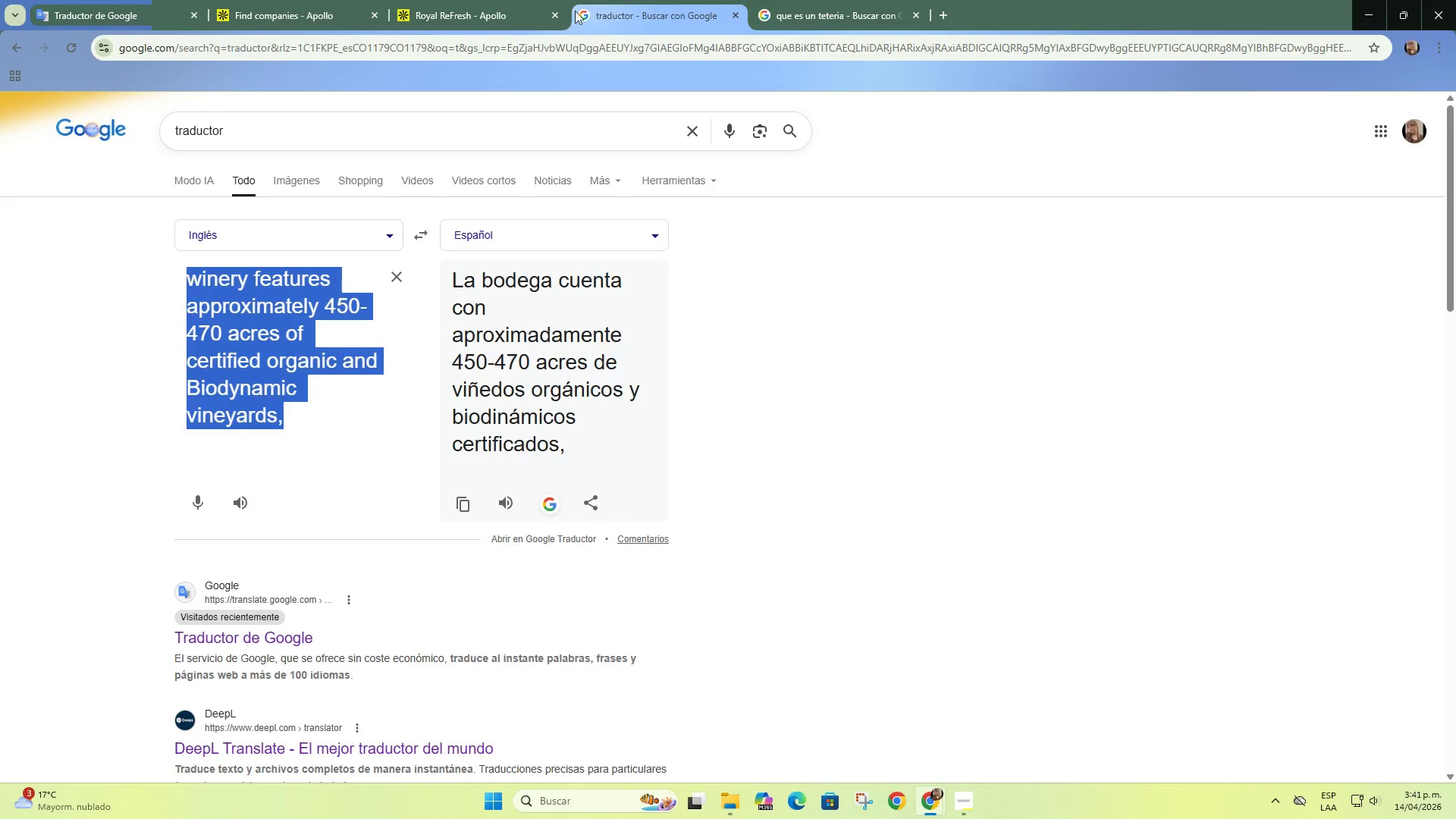 
left_click([513, 0])
 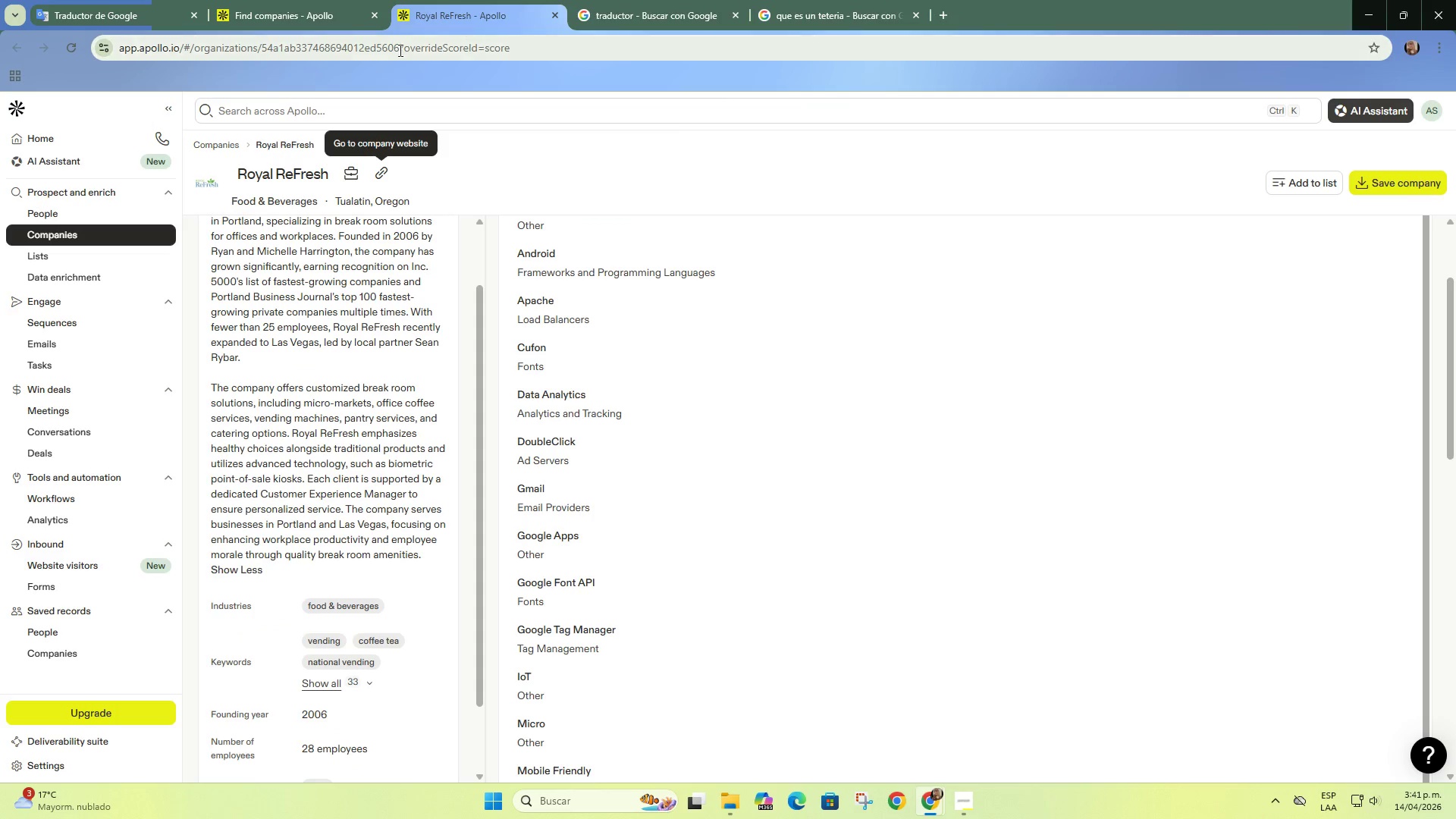 
left_click([300, 0])
 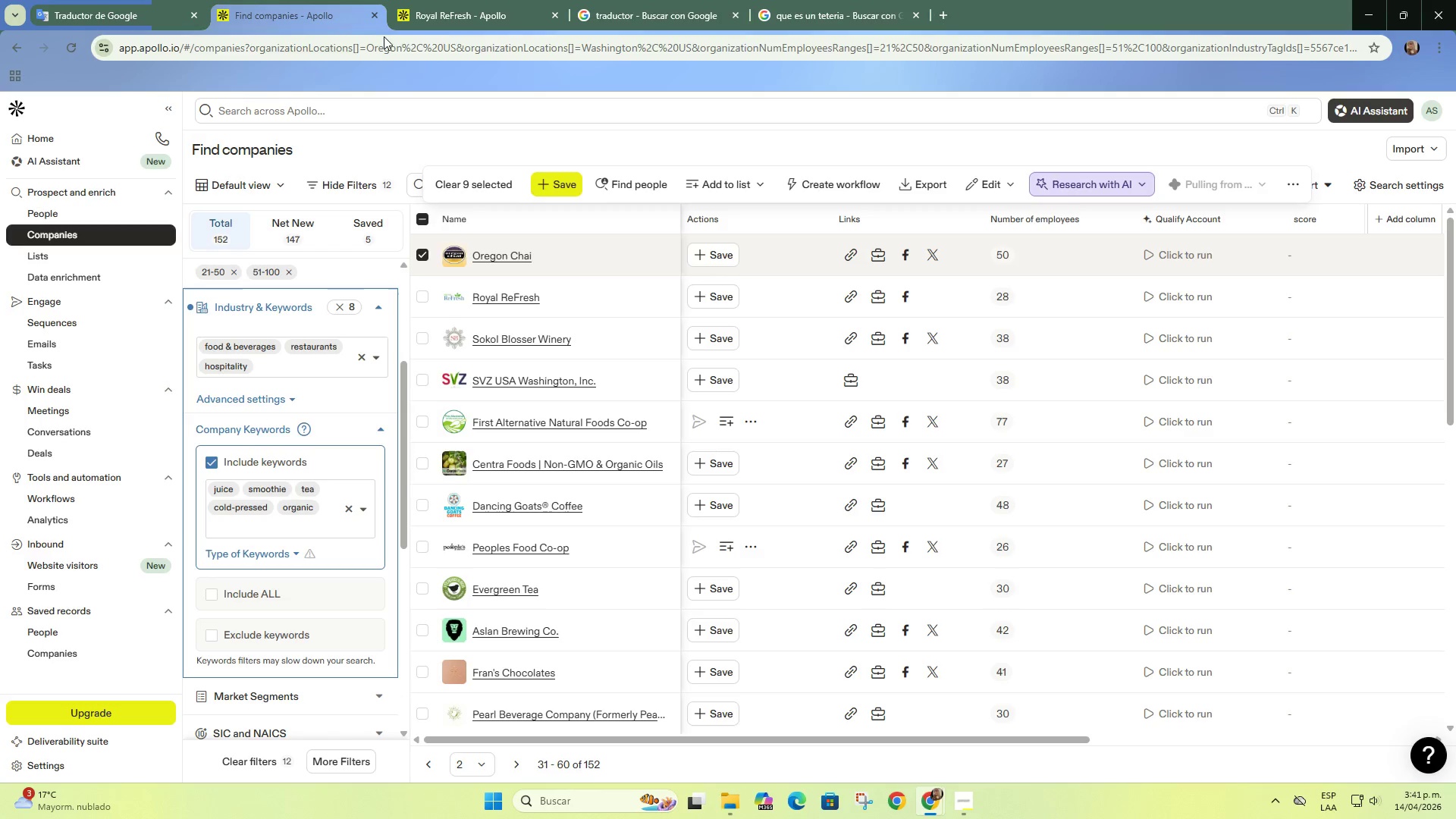 
left_click([447, 27])
 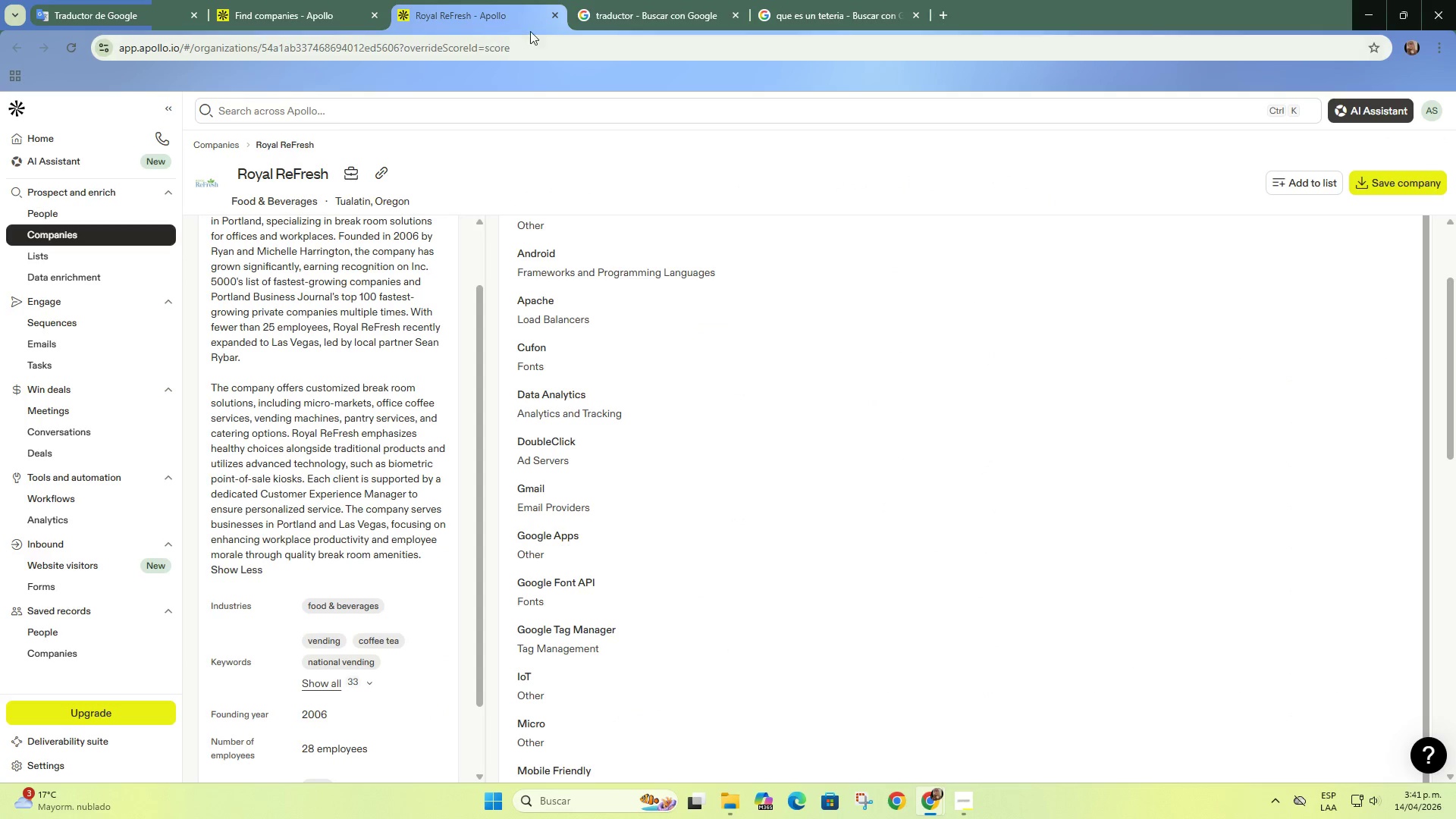 
left_click([556, 13])
 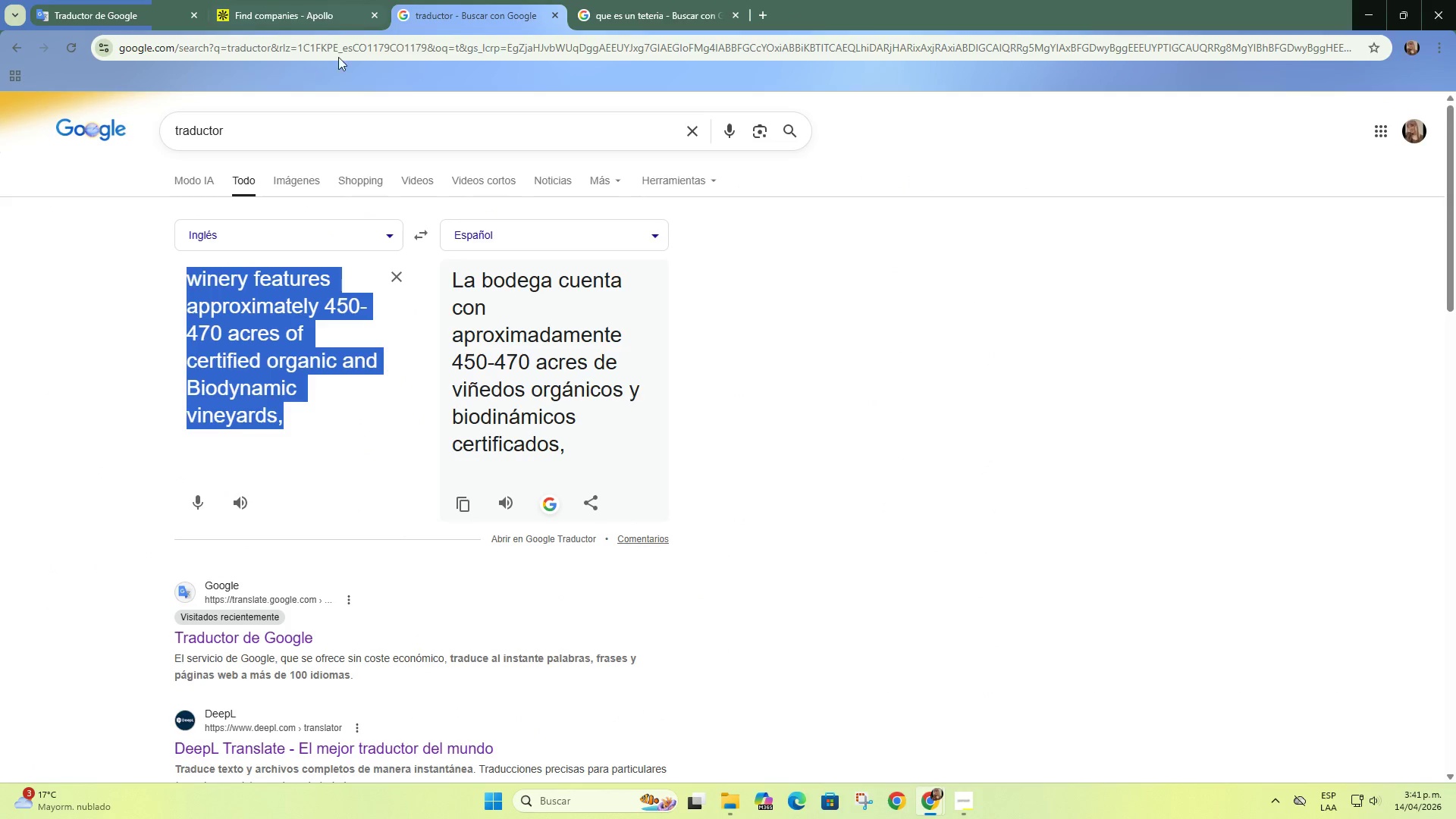 
left_click([357, 8])
 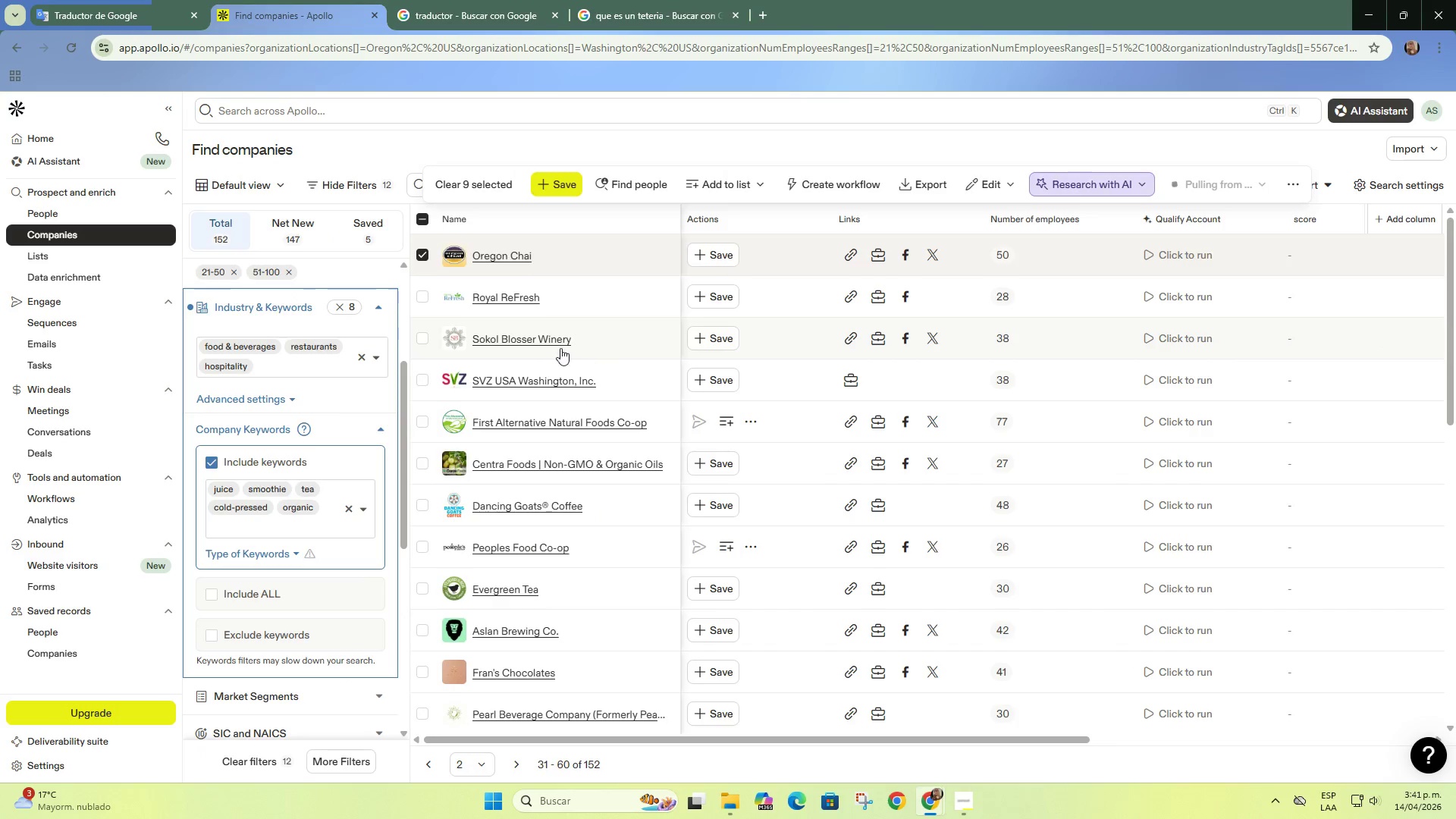 
right_click([544, 339])
 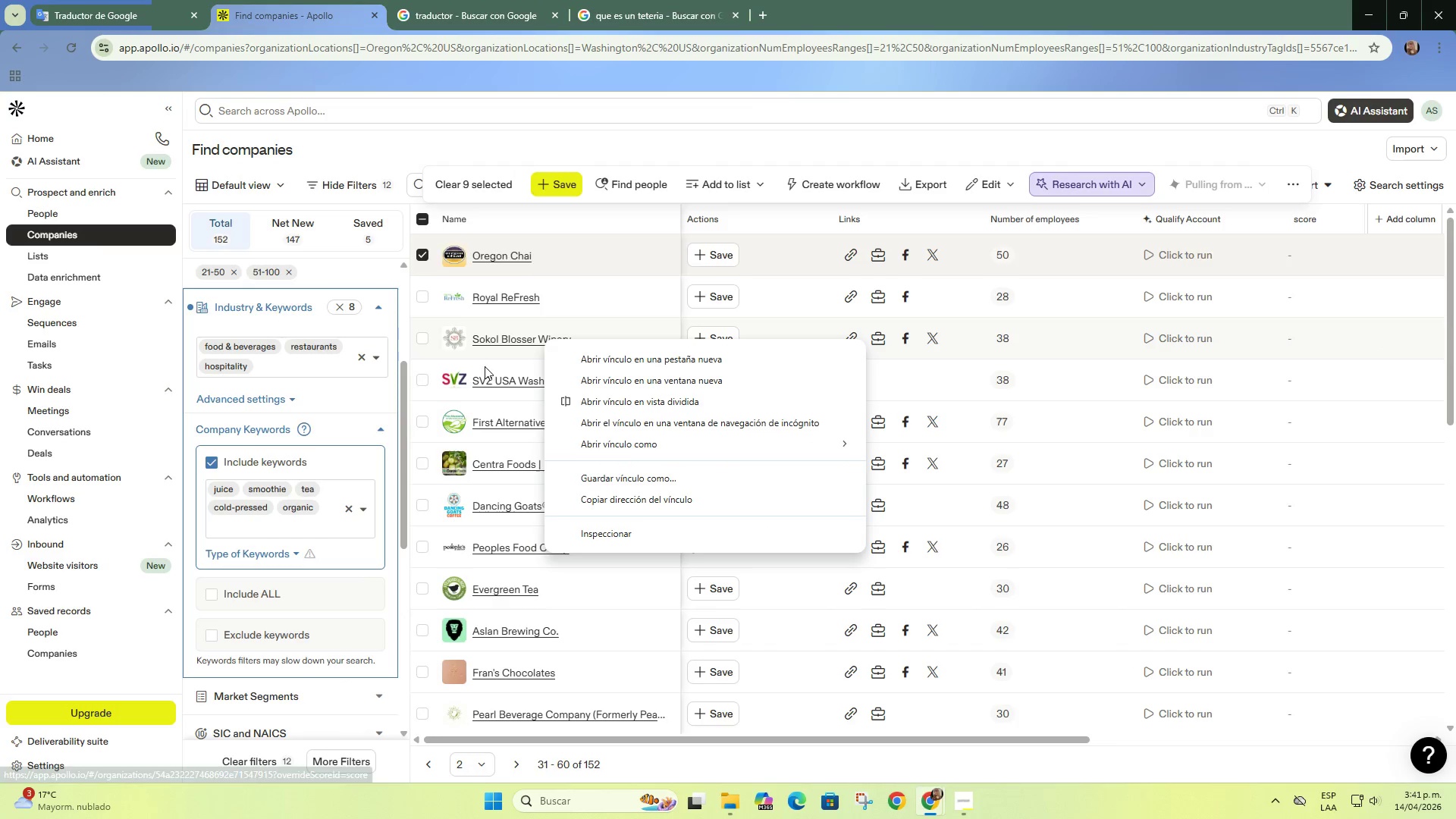 
right_click([490, 381])
 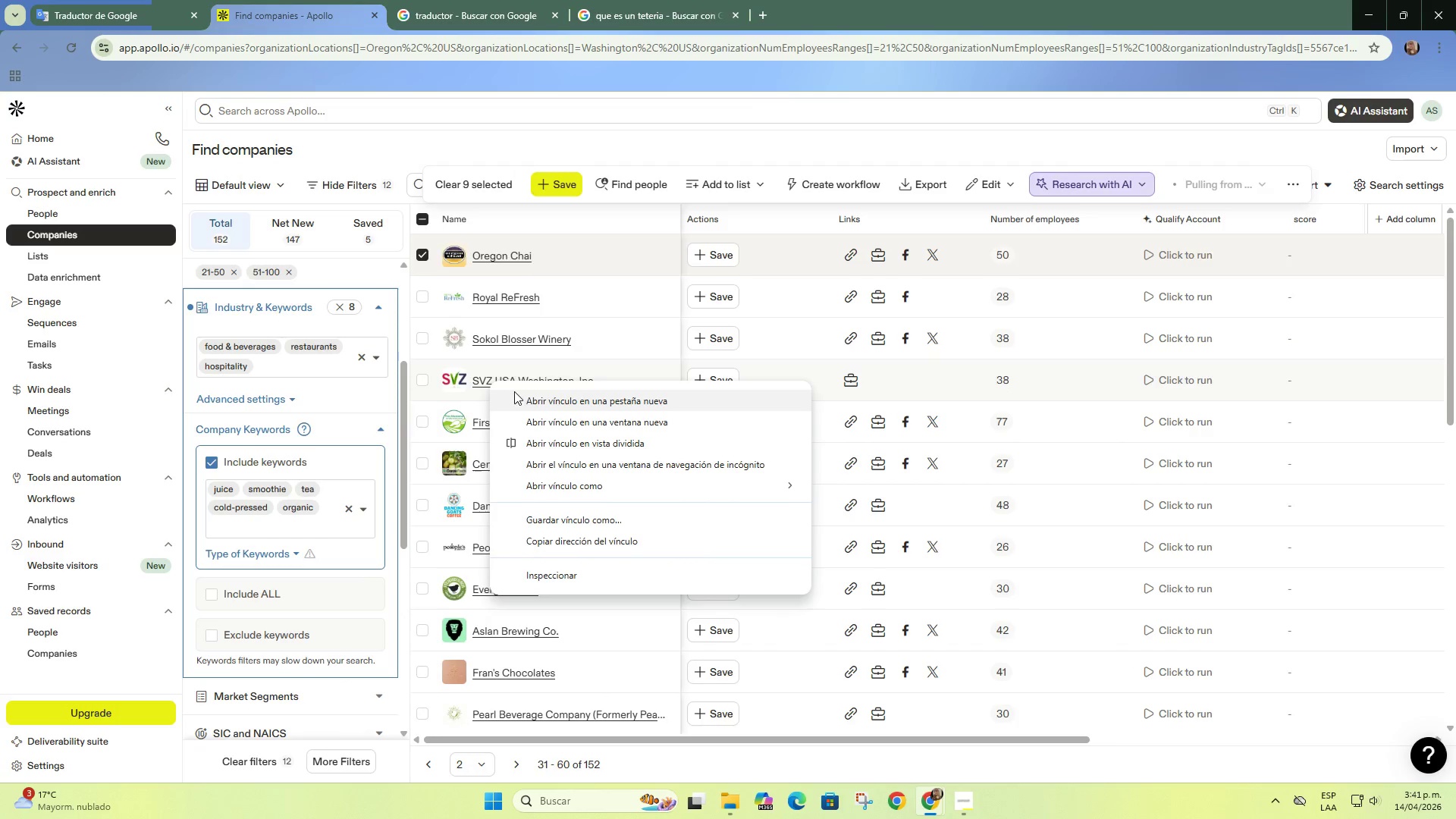 
left_click([541, 397])
 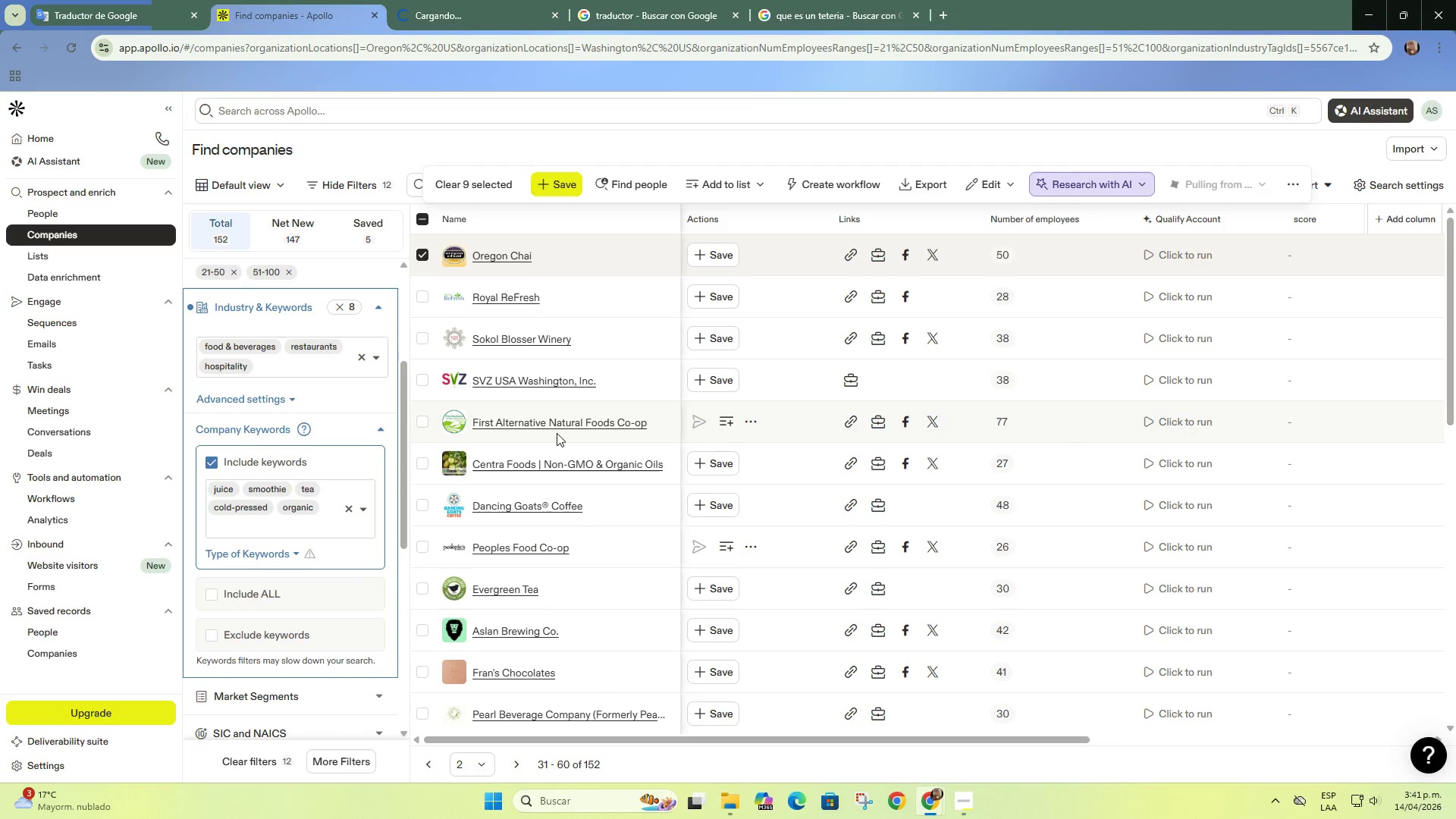 
right_click([557, 428])
 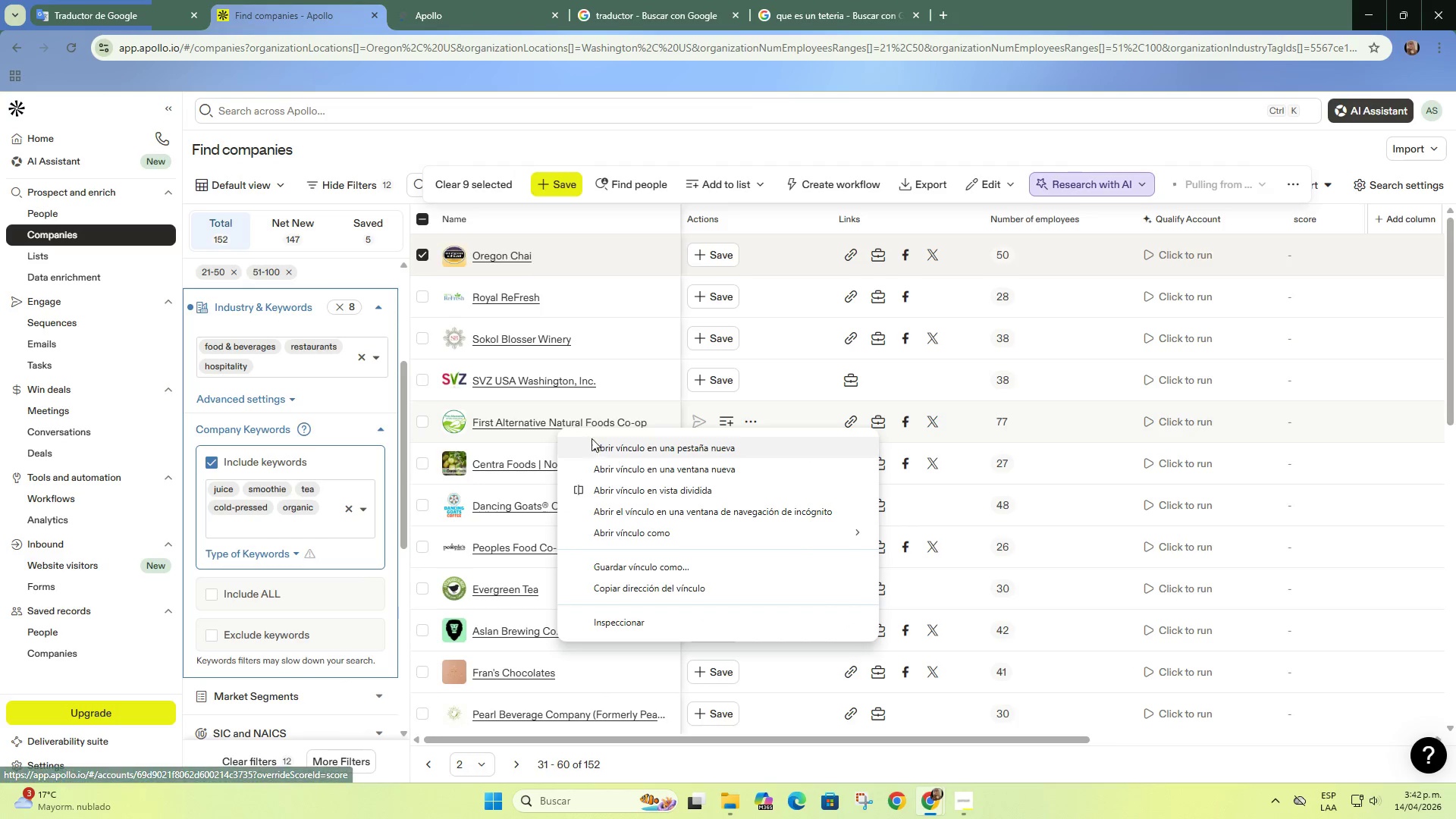 
left_click([596, 450])
 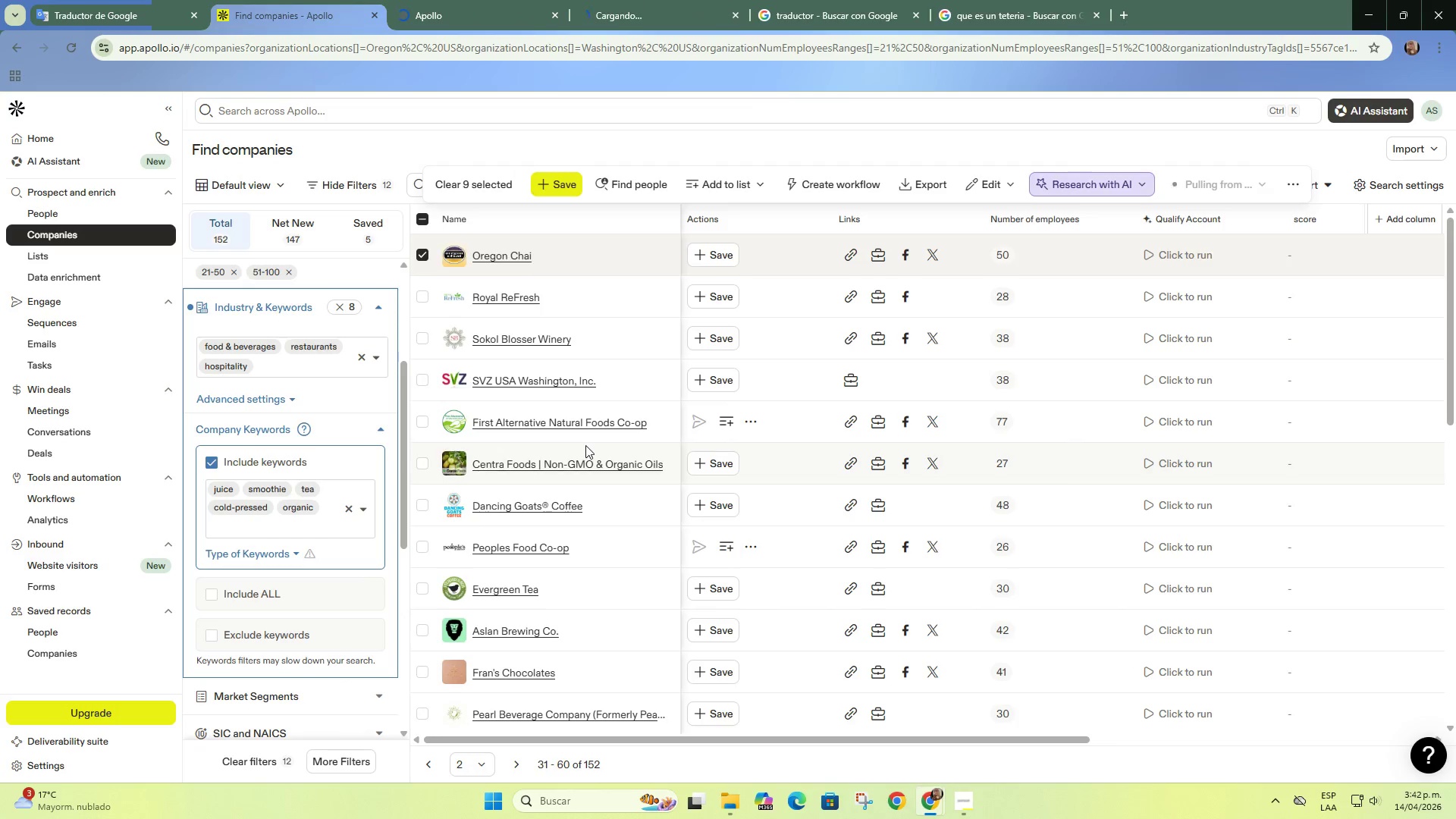 
scroll: coordinate [585, 443], scroll_direction: down, amount: 1.0
 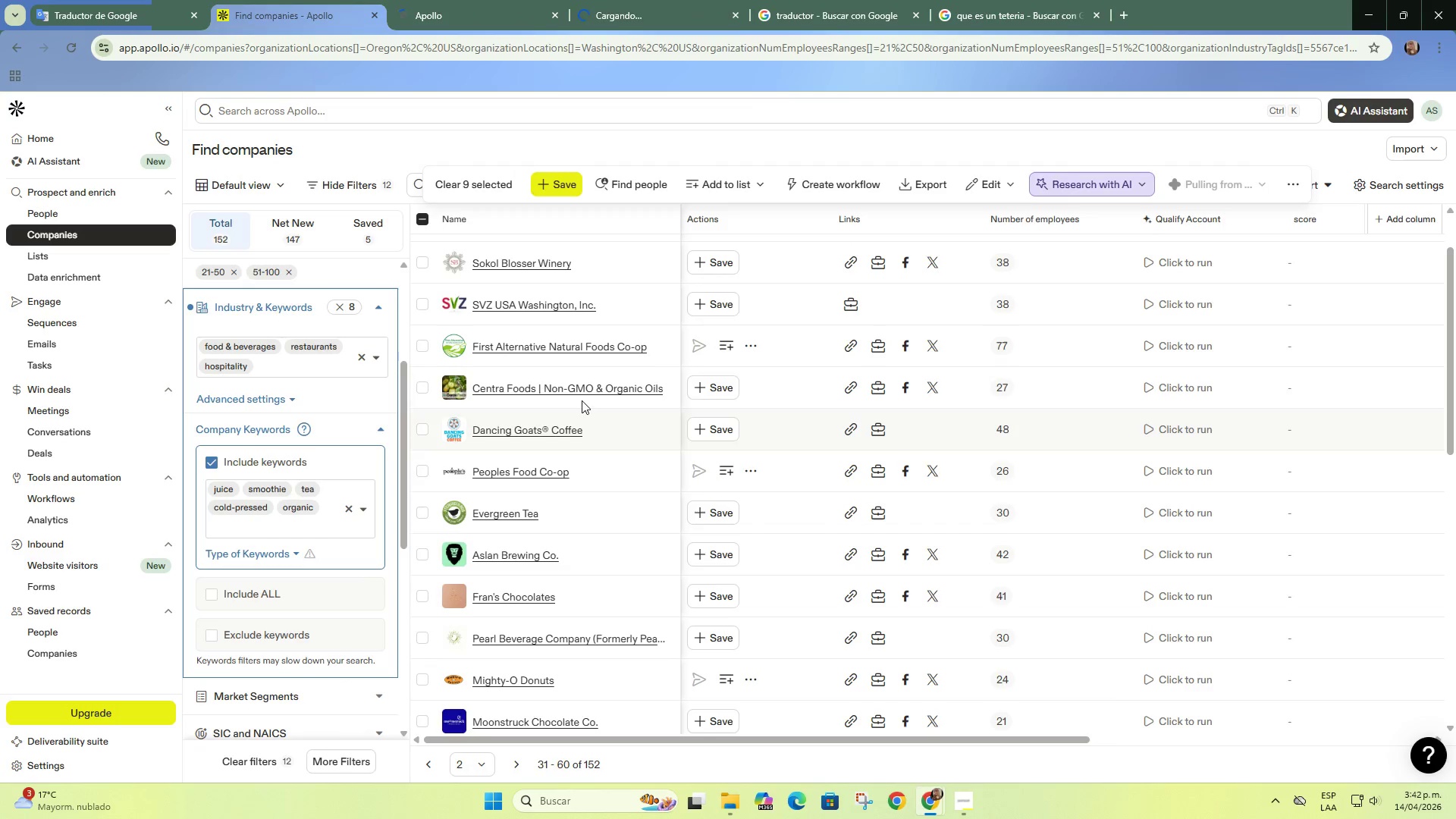 
right_click([582, 394])
 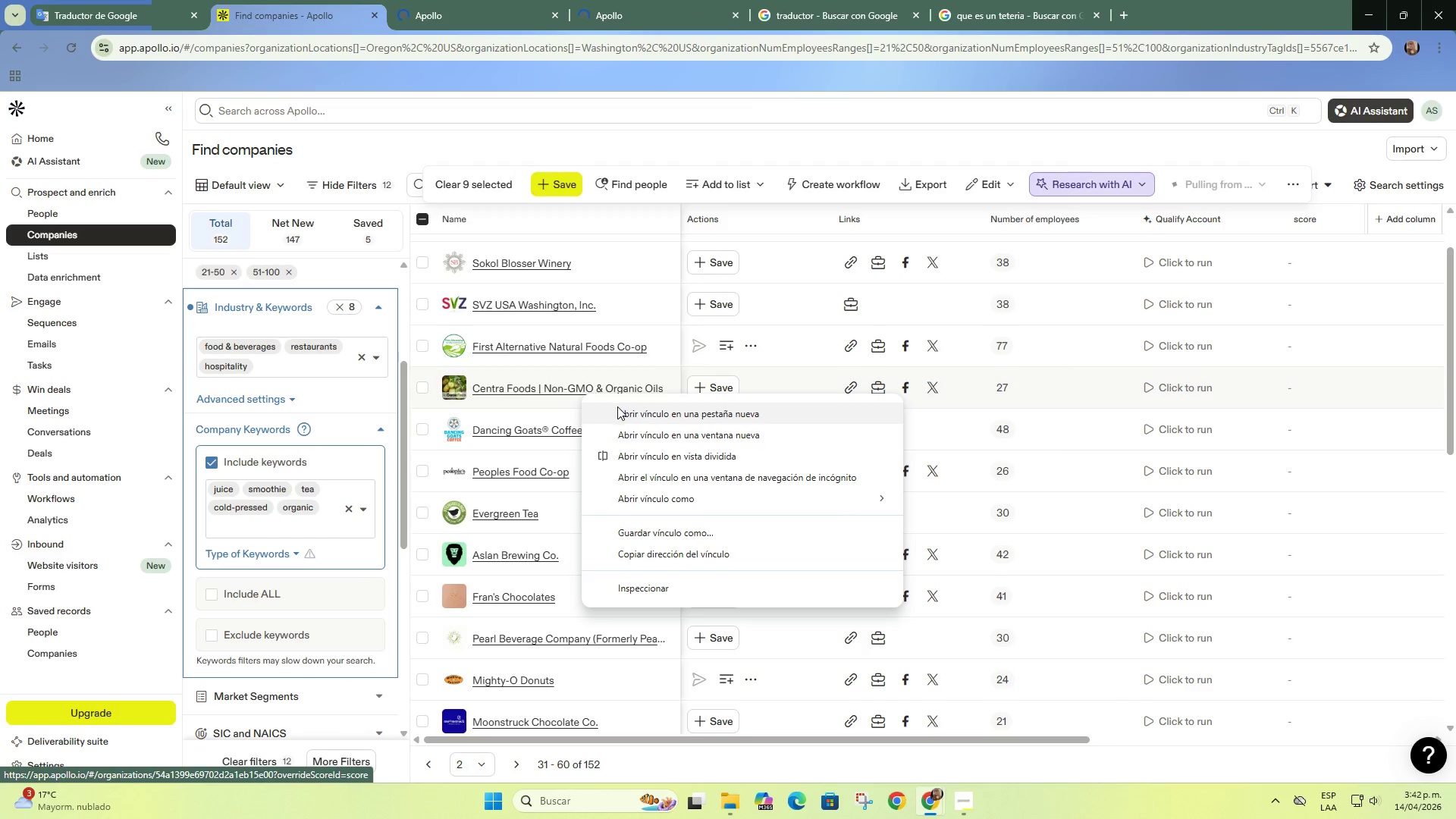 
left_click([620, 410])
 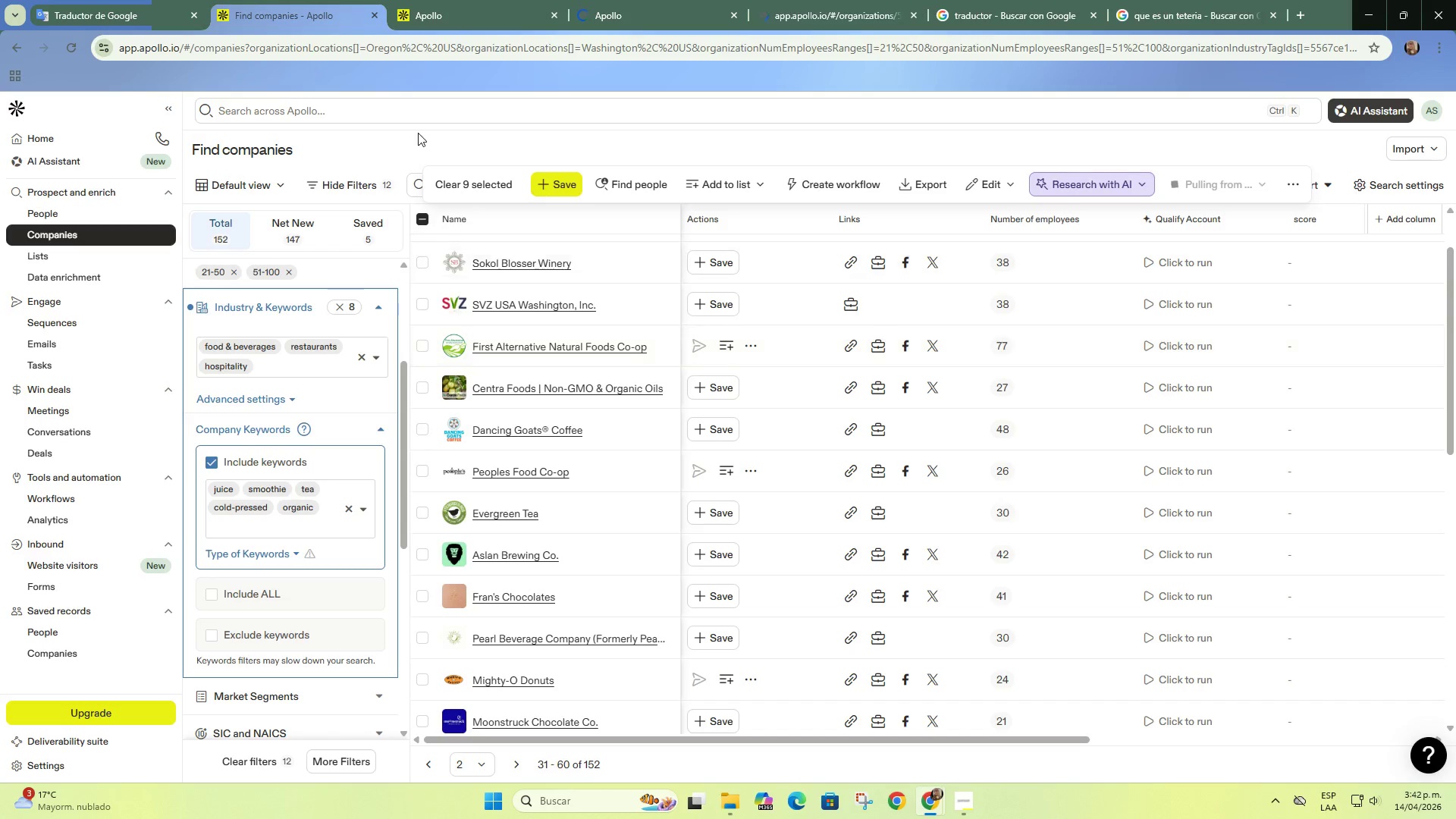 
left_click([456, 0])
 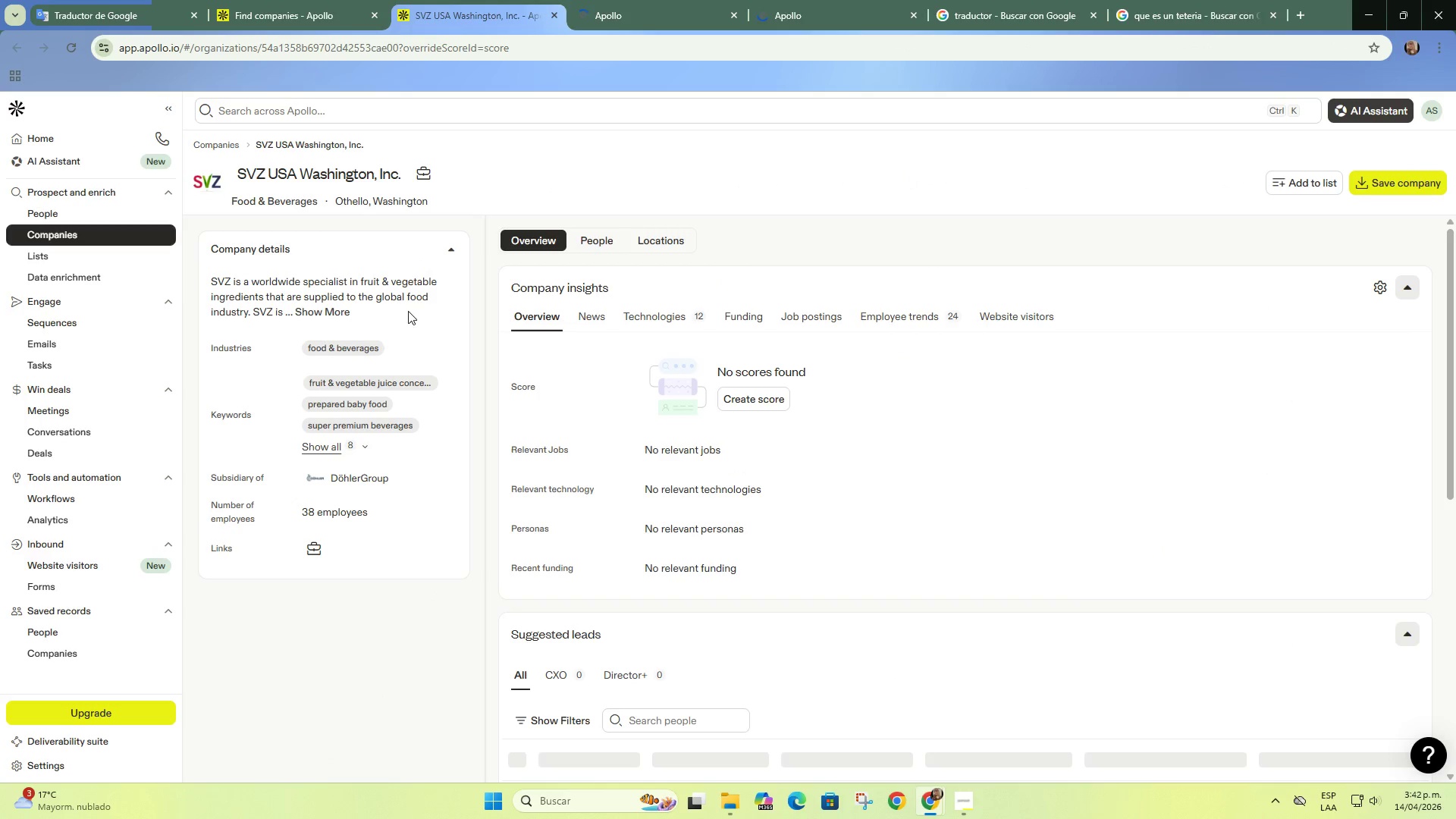 
left_click([312, 310])
 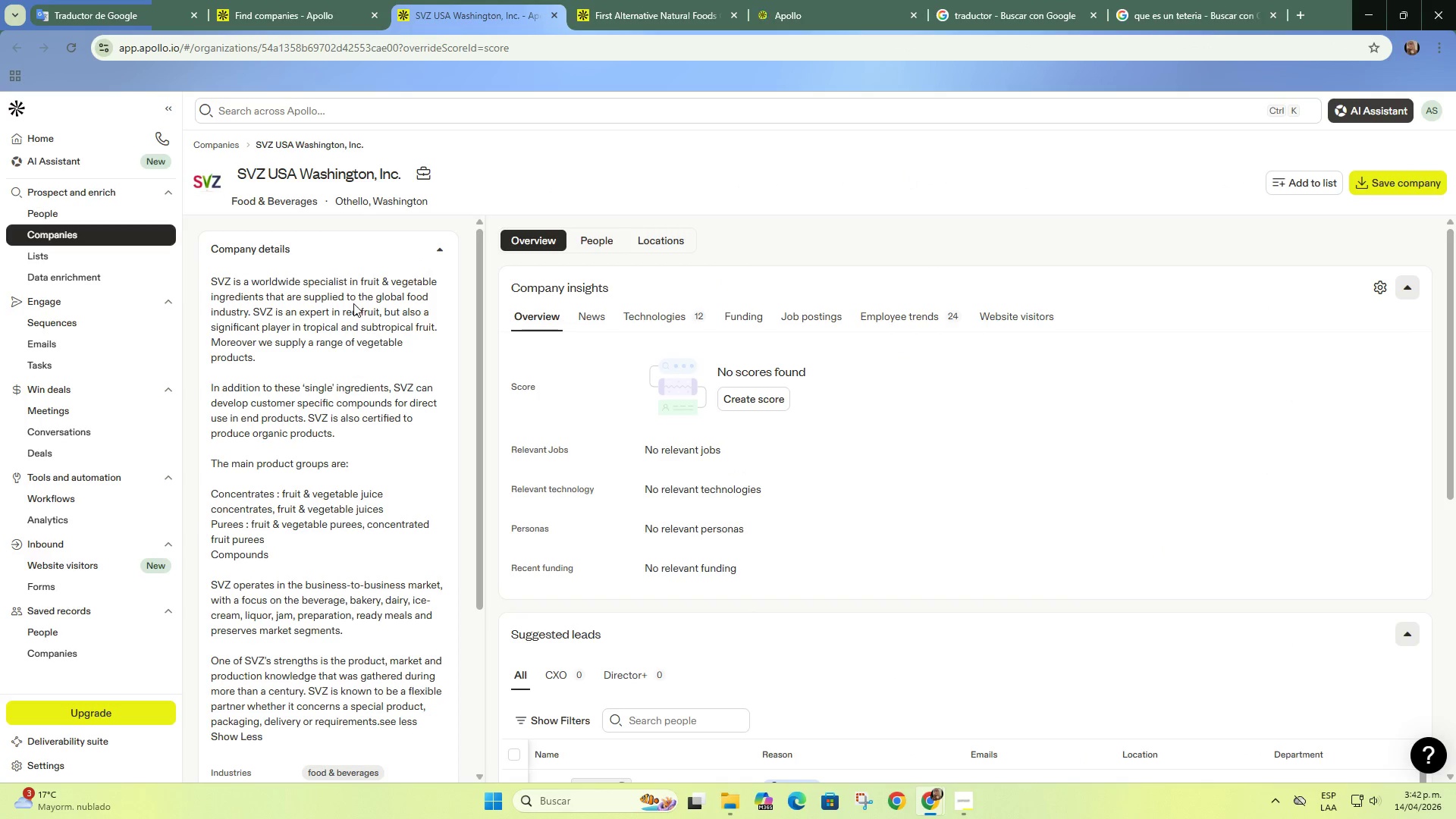 
left_click_drag(start_coordinate=[378, 280], to_coordinate=[253, 316])
 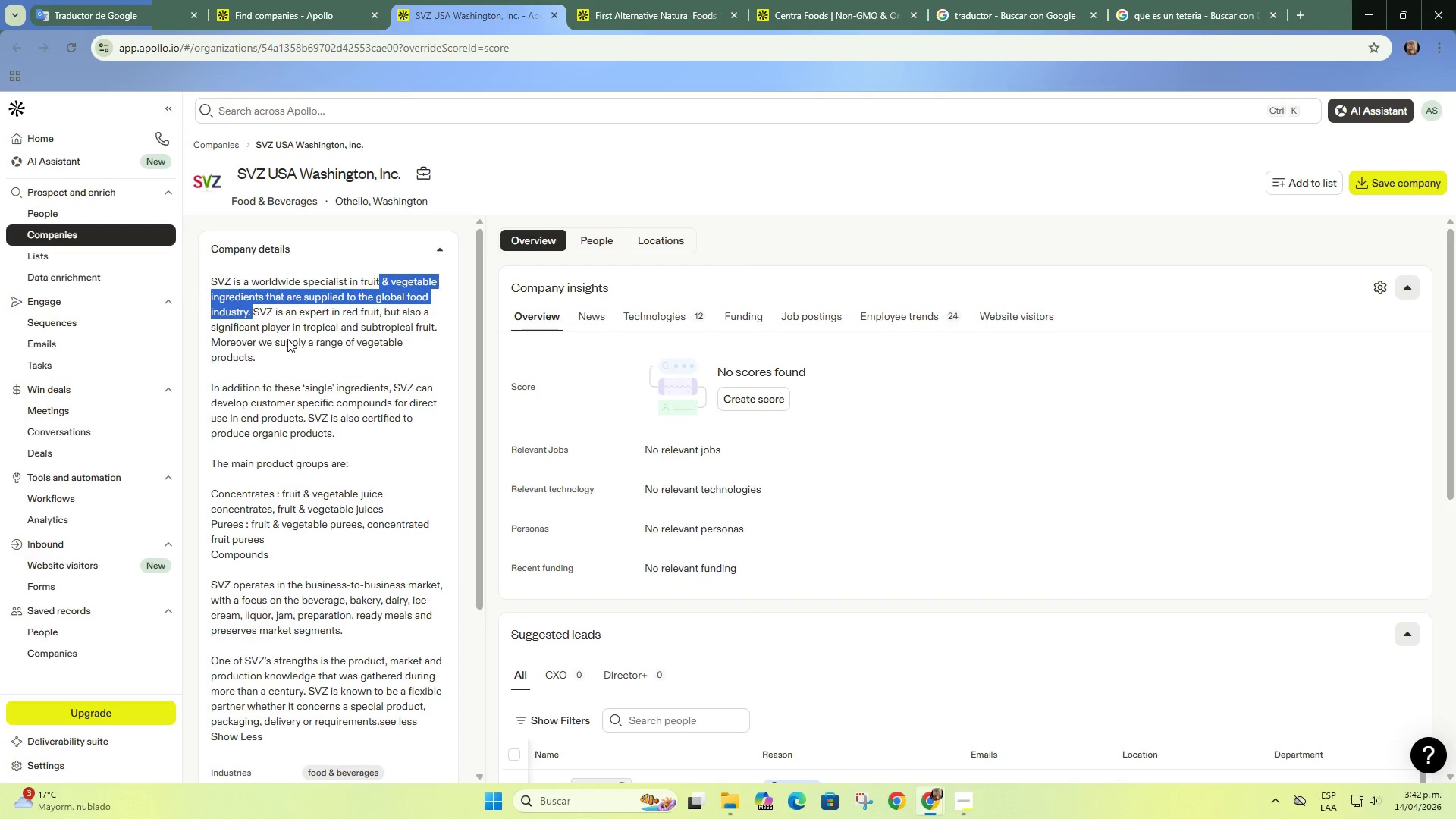 
scroll: coordinate [290, 343], scroll_direction: down, amount: 2.0
 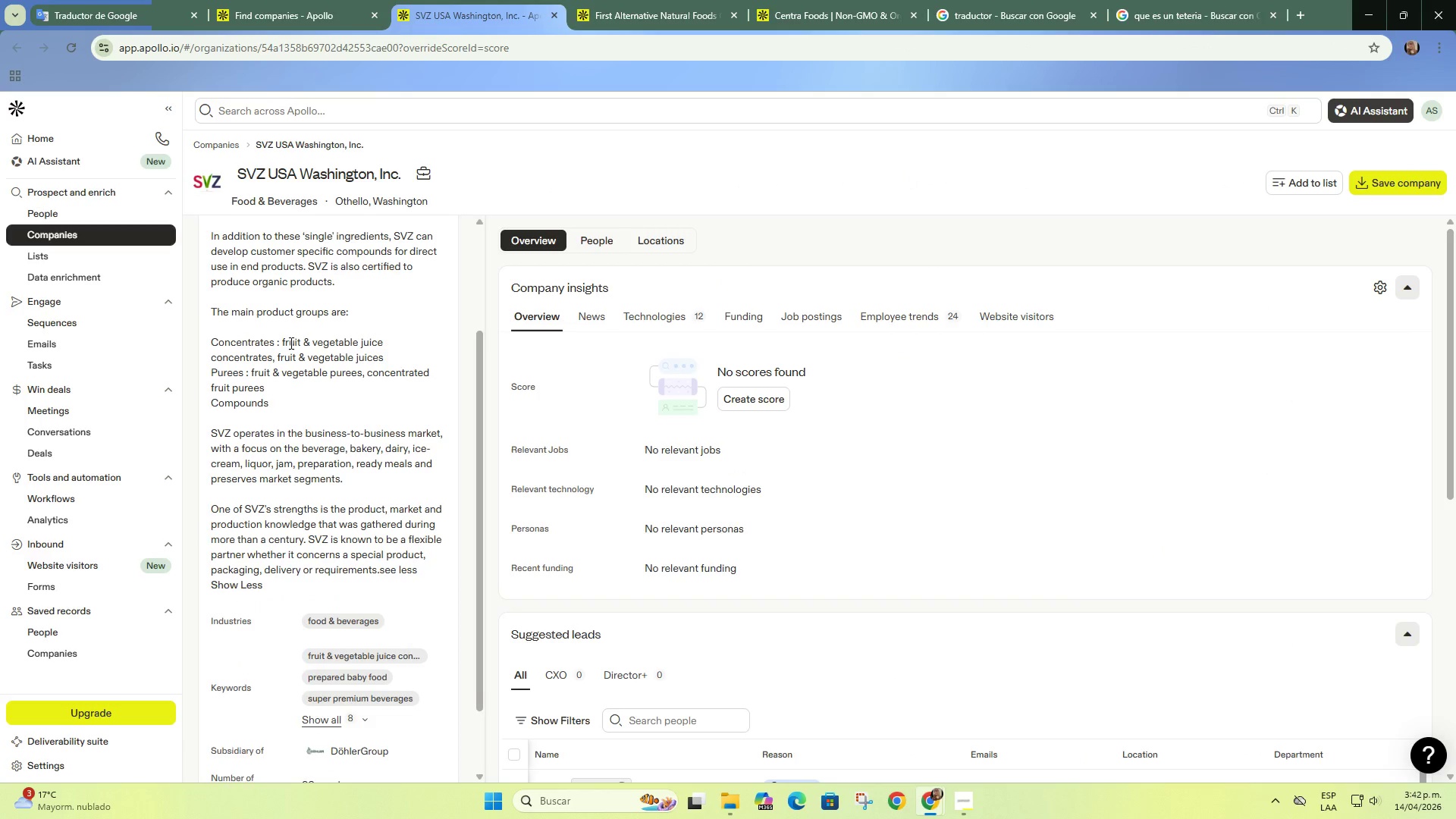 
scroll: coordinate [290, 343], scroll_direction: up, amount: 2.0
 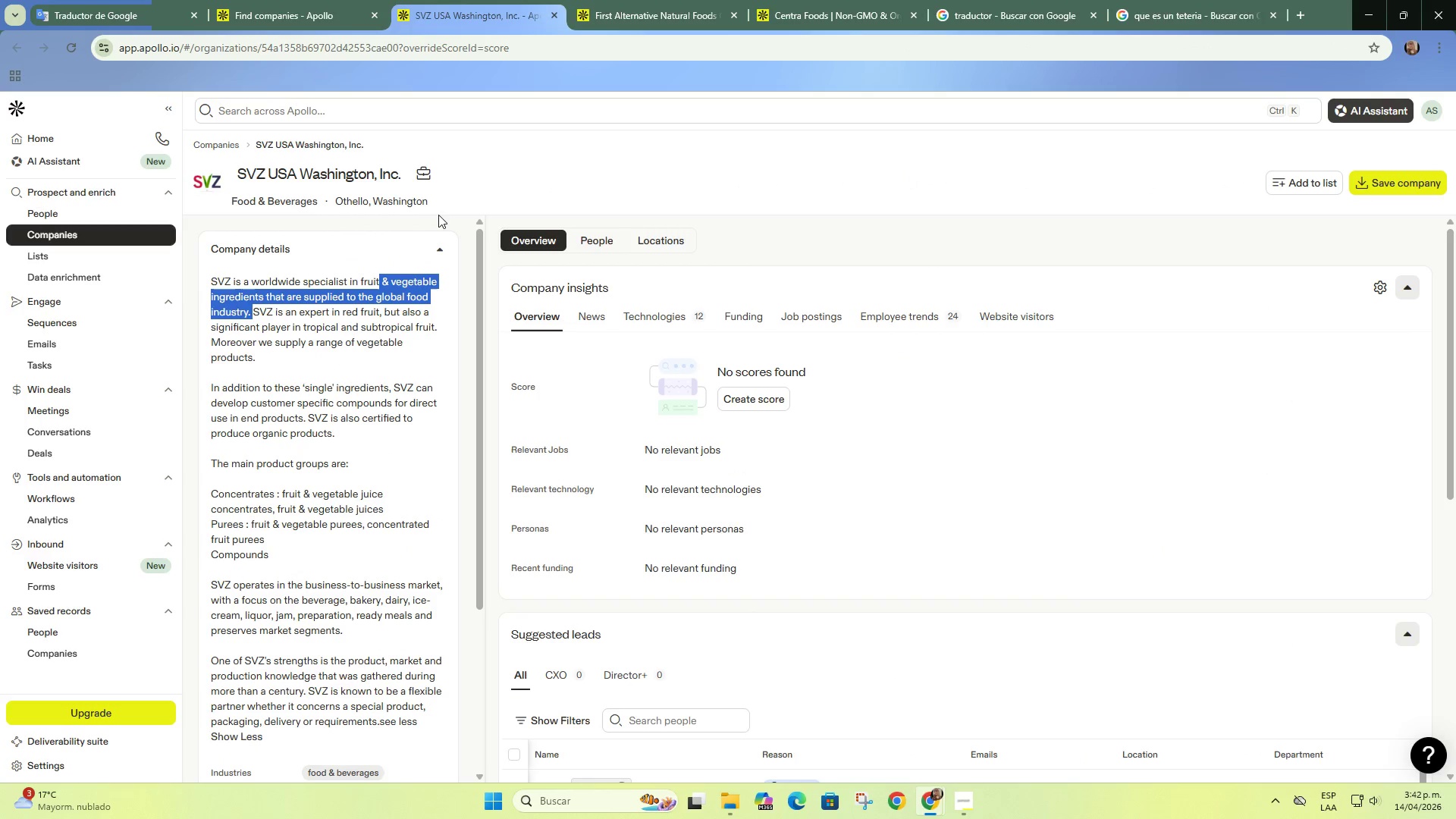 
mouse_move([429, 200])
 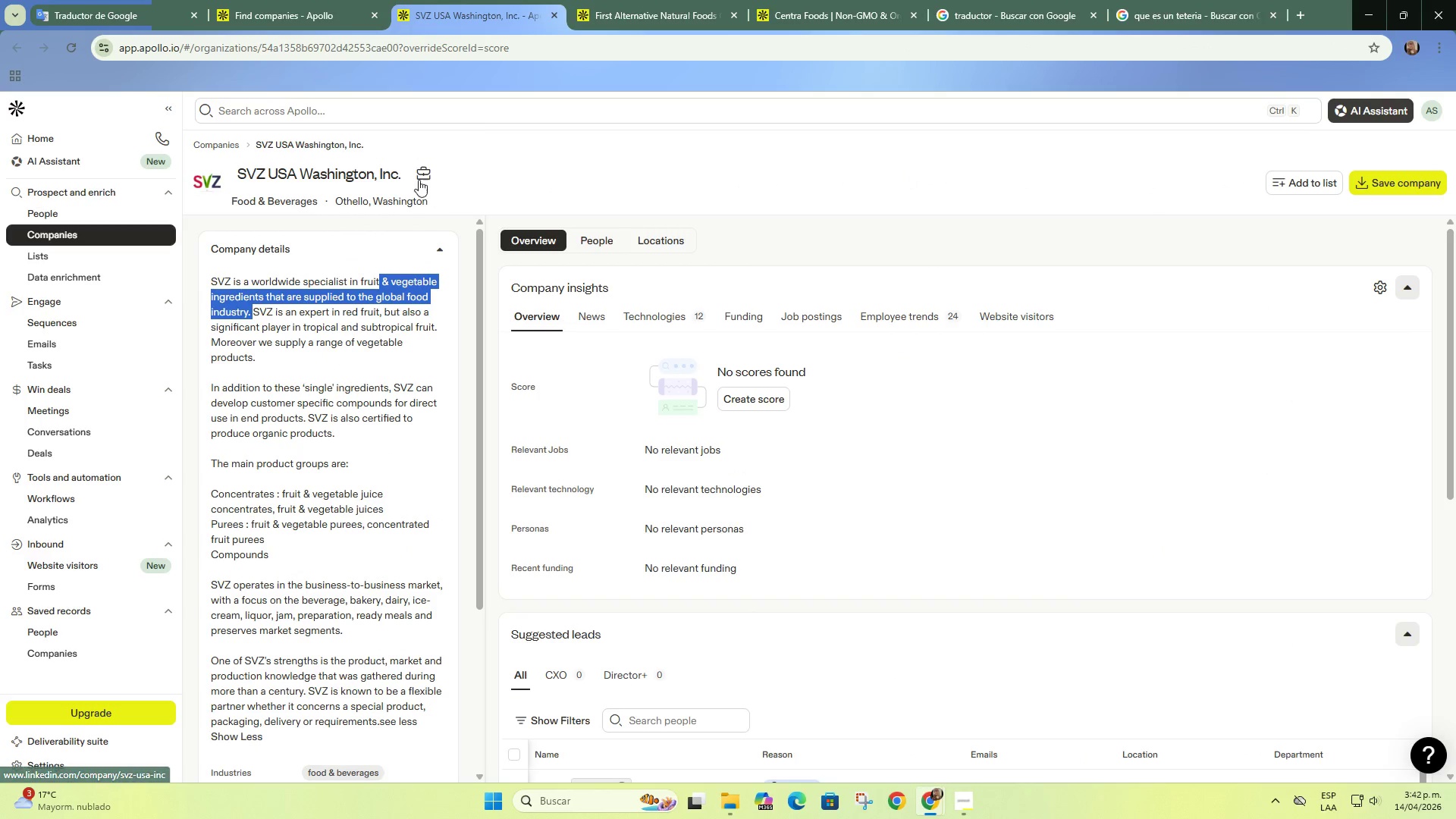 
mouse_move([403, 182])
 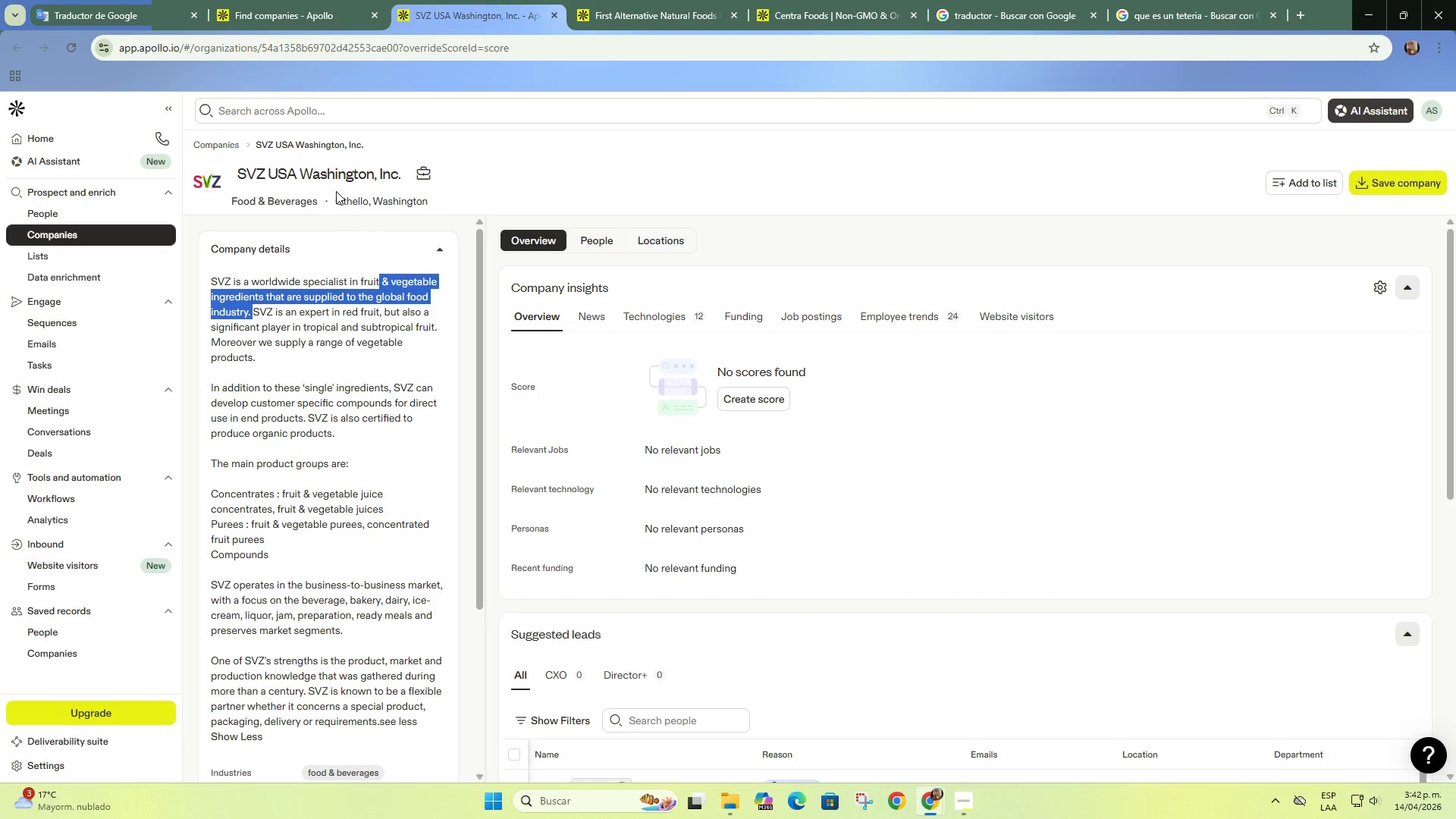 
scroll: coordinate [657, 413], scroll_direction: down, amount: 1.0
 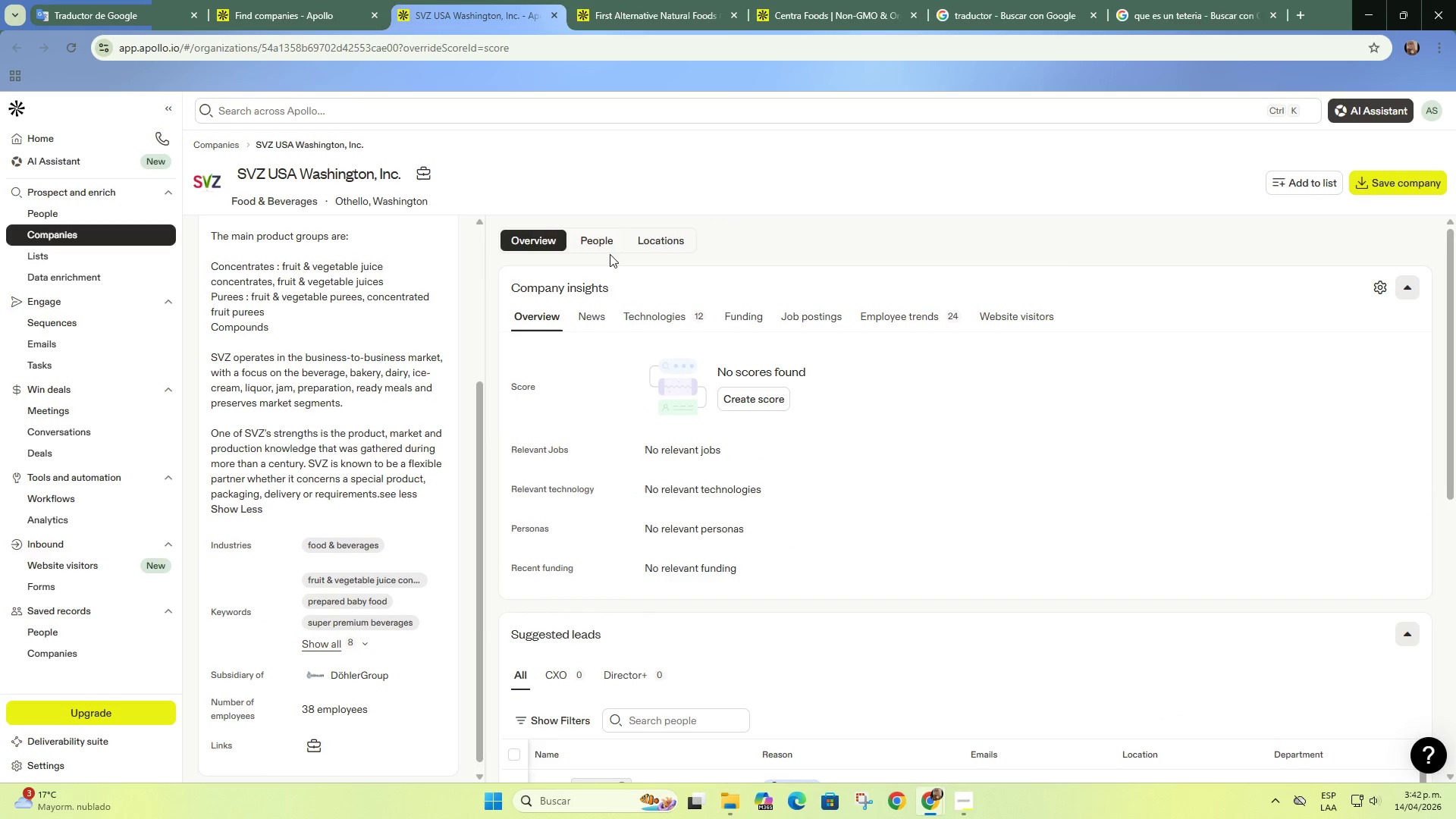 
left_click([606, 242])
 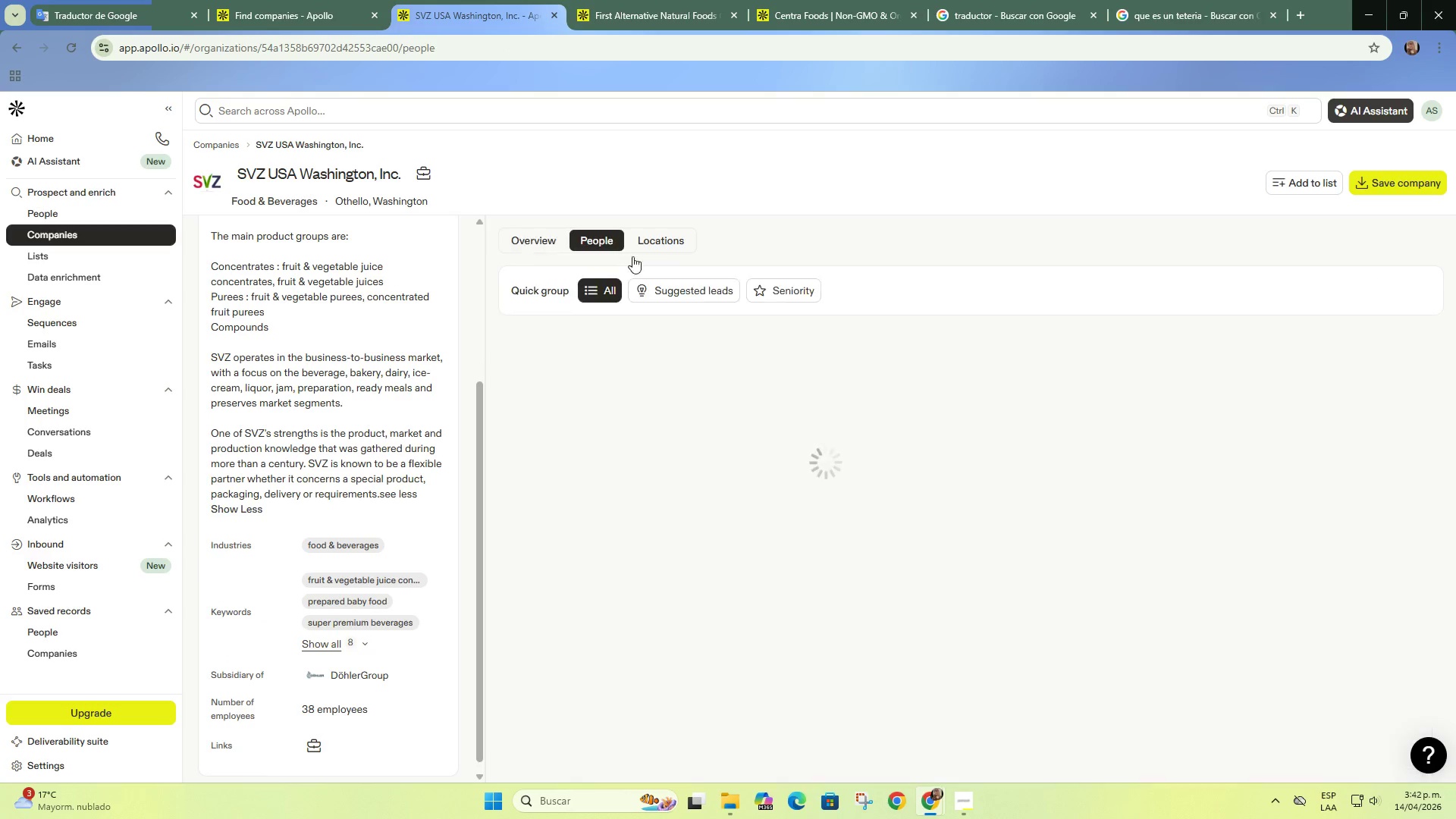 
mouse_move([620, 264])
 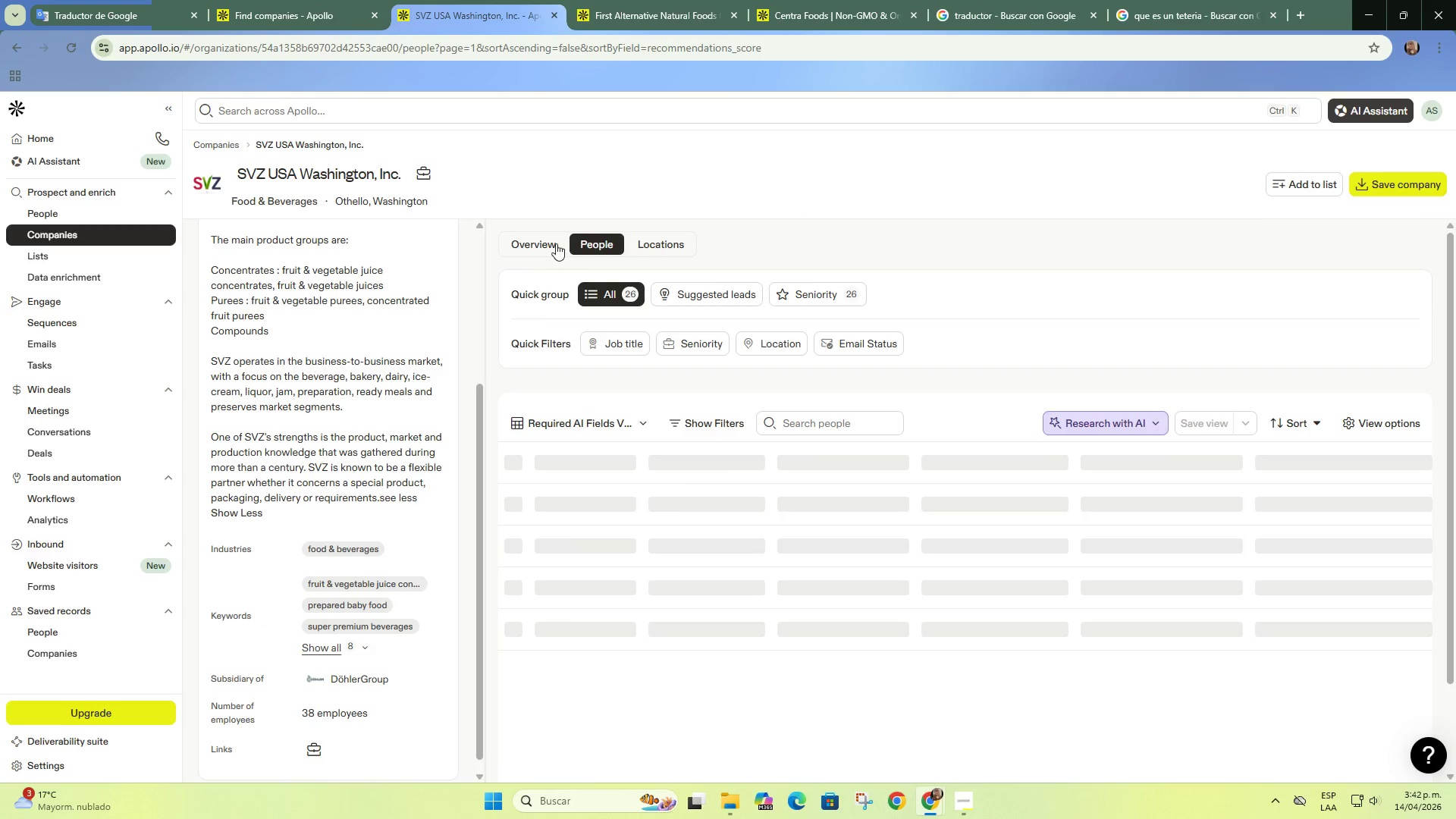 
left_click([555, 243])
 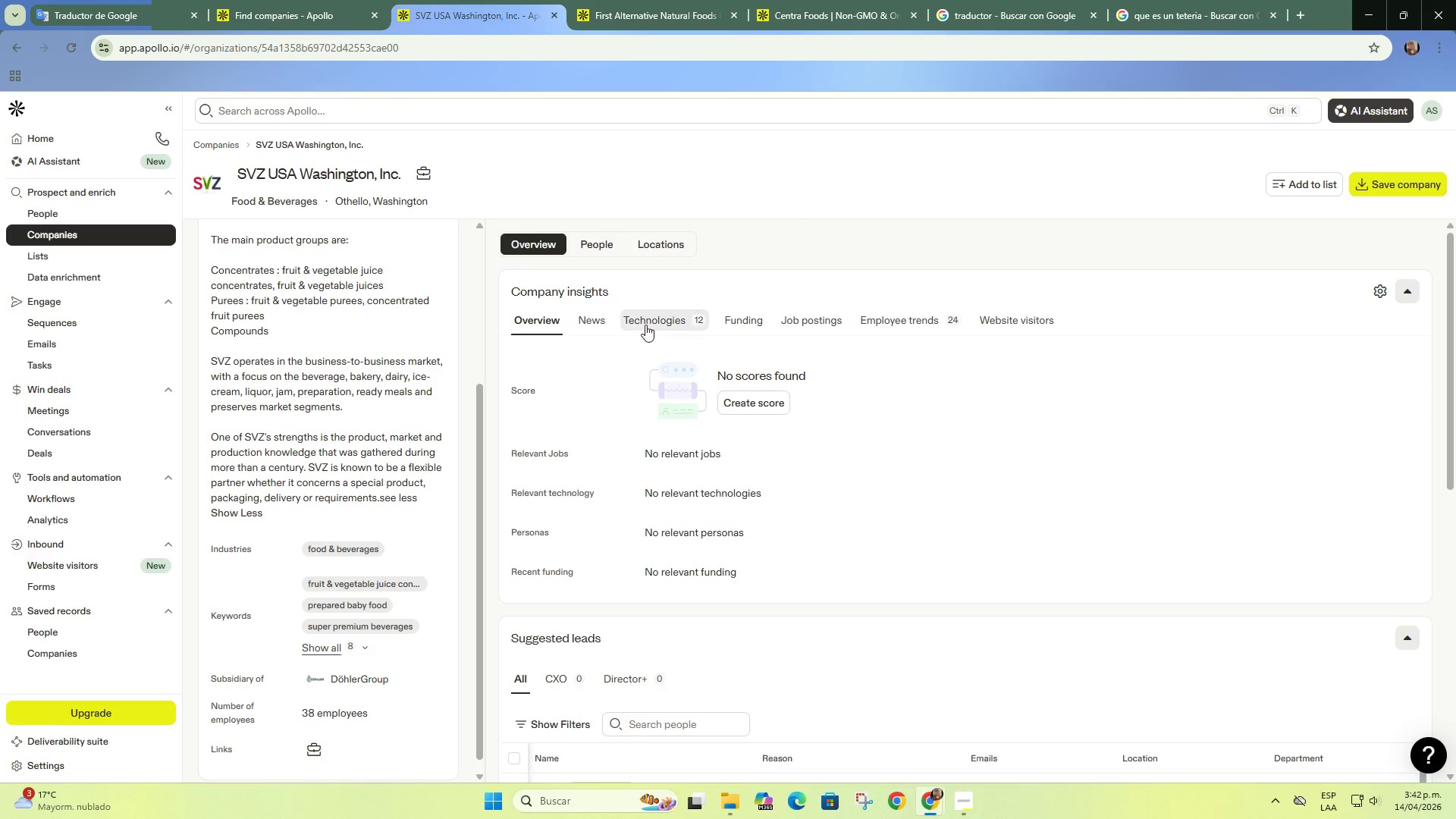 
left_click([647, 323])
 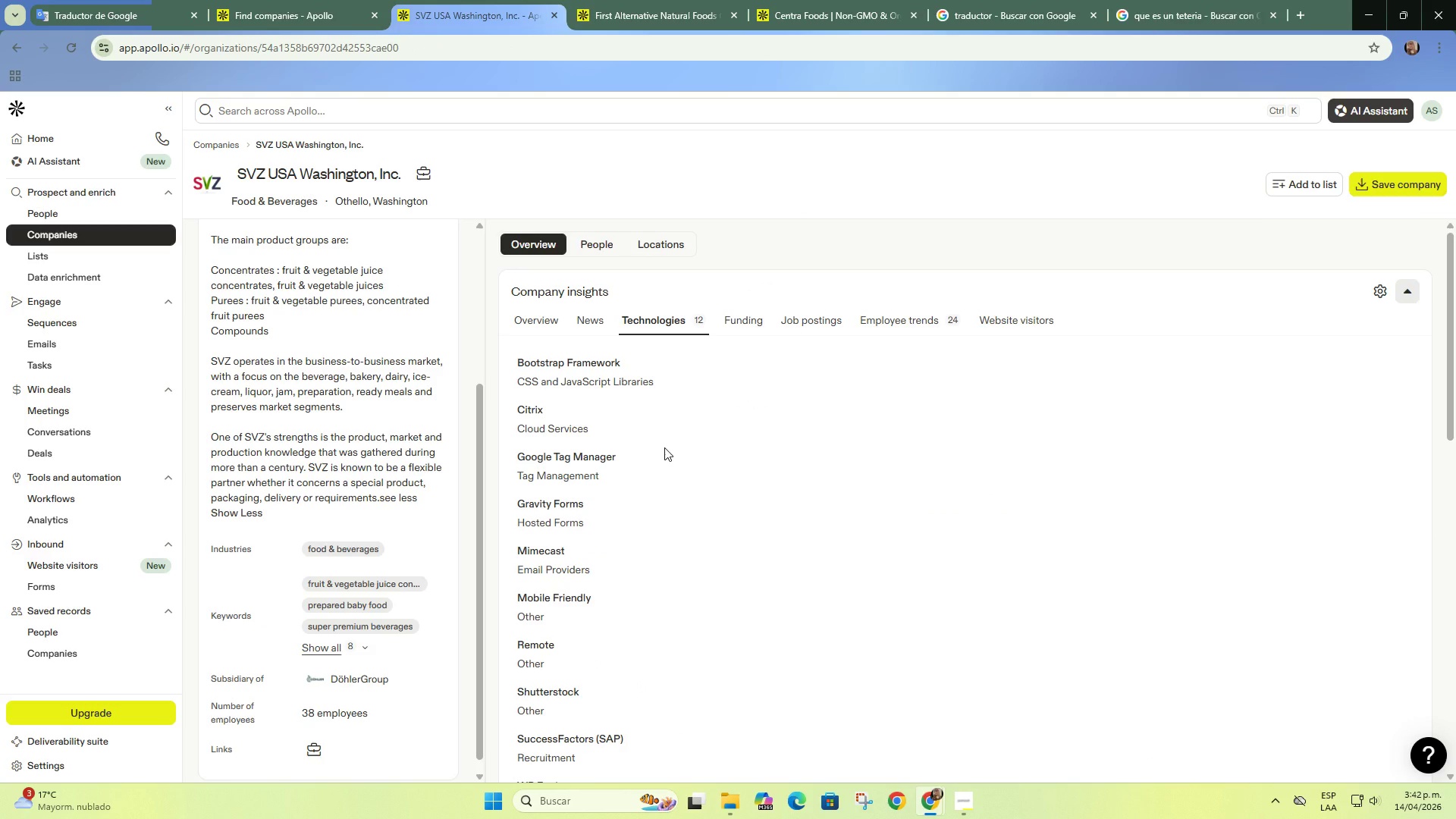 
scroll: coordinate [664, 447], scroll_direction: down, amount: 3.0
 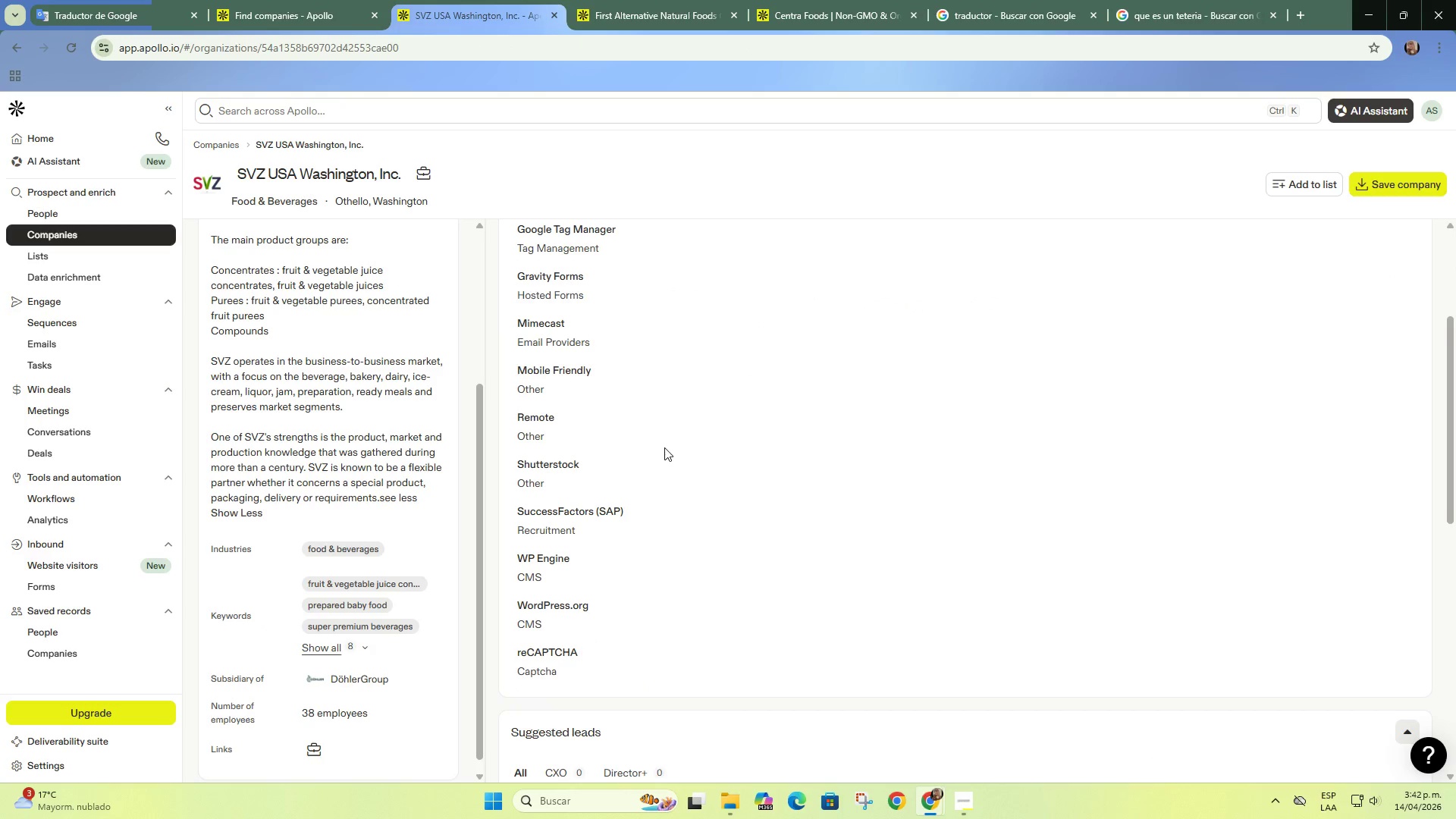 
scroll: coordinate [355, 359], scroll_direction: up, amount: 11.0
 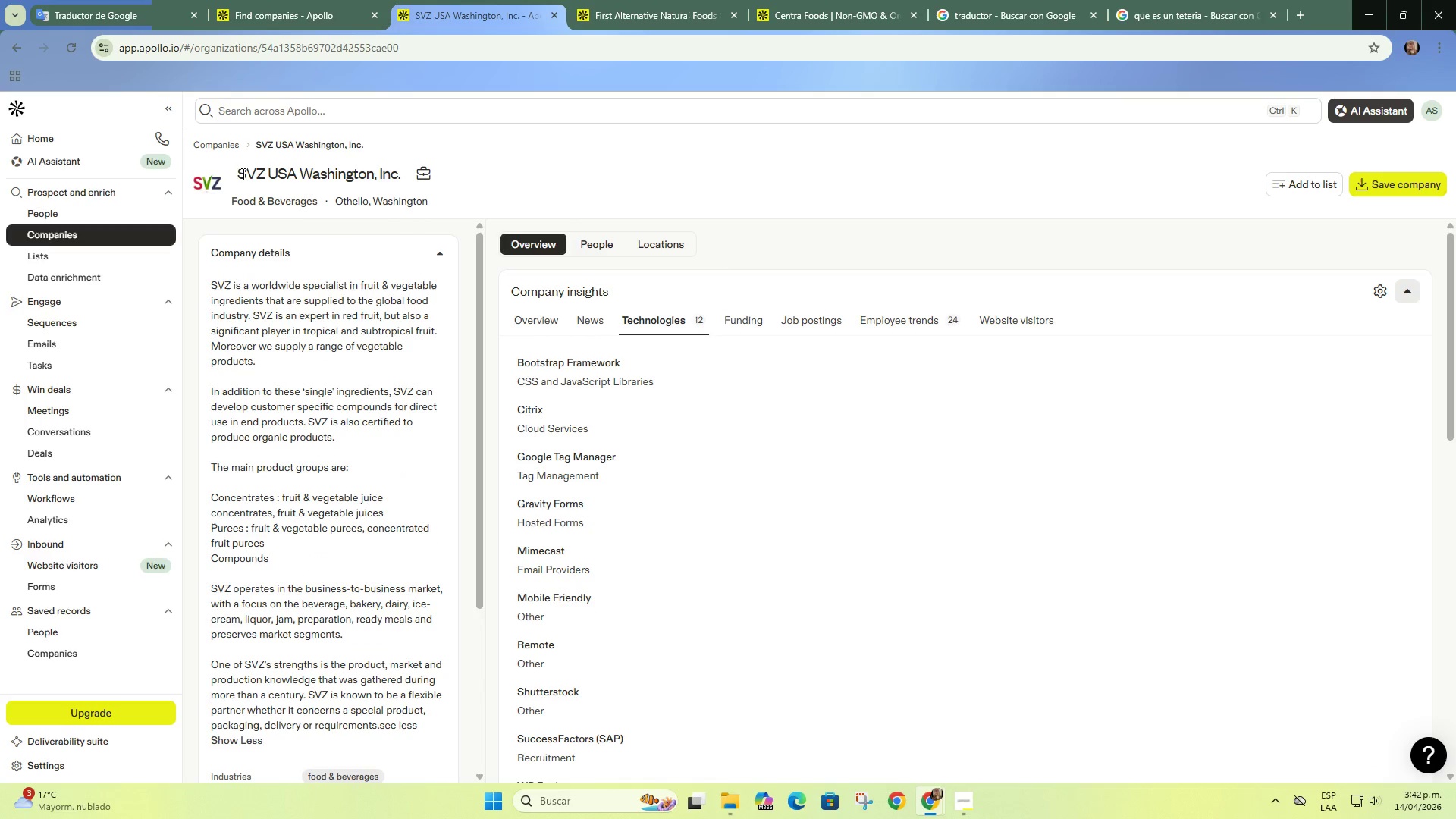 
left_click_drag(start_coordinate=[242, 170], to_coordinate=[397, 184])
 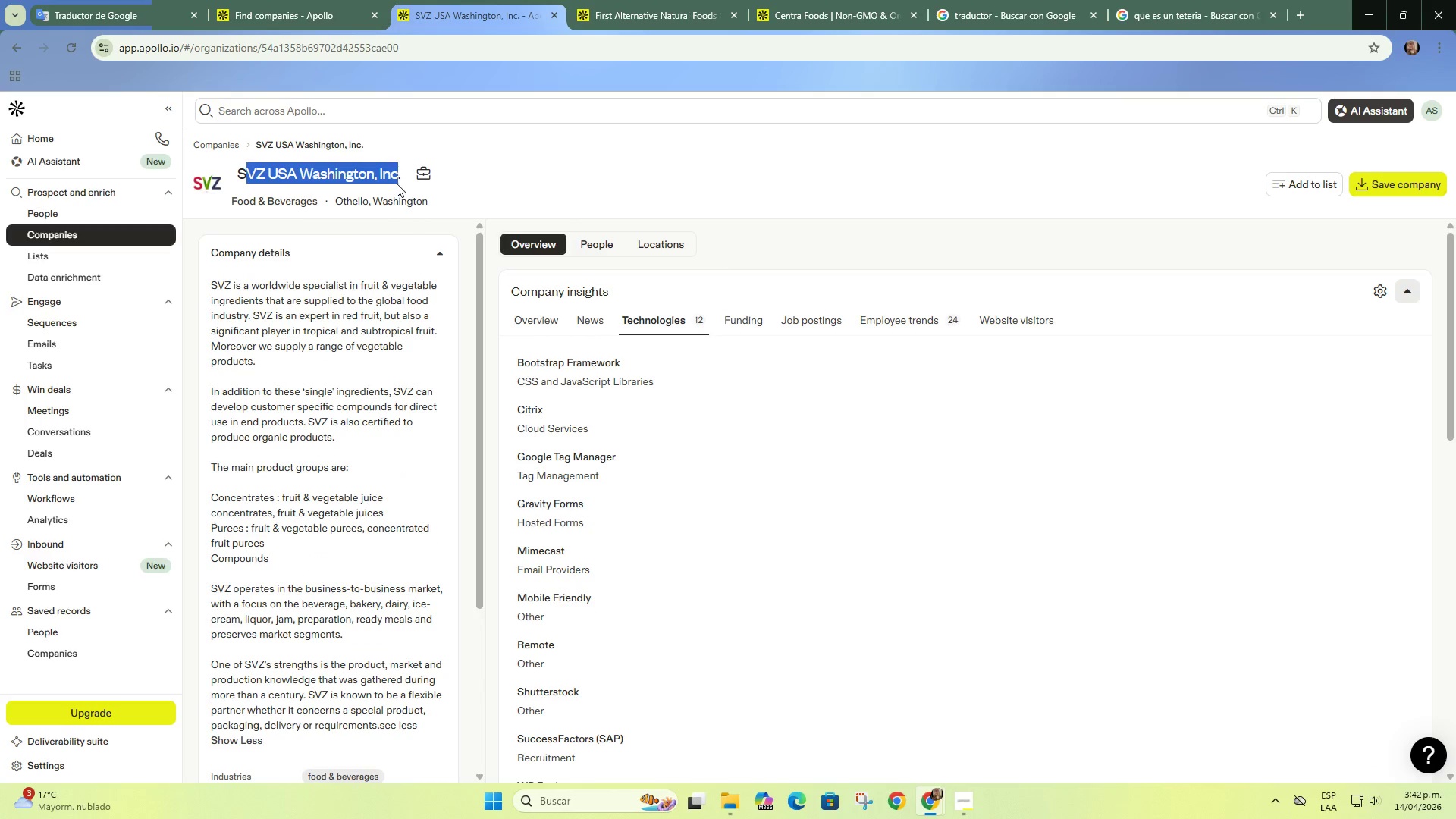 
key(Control+C)
 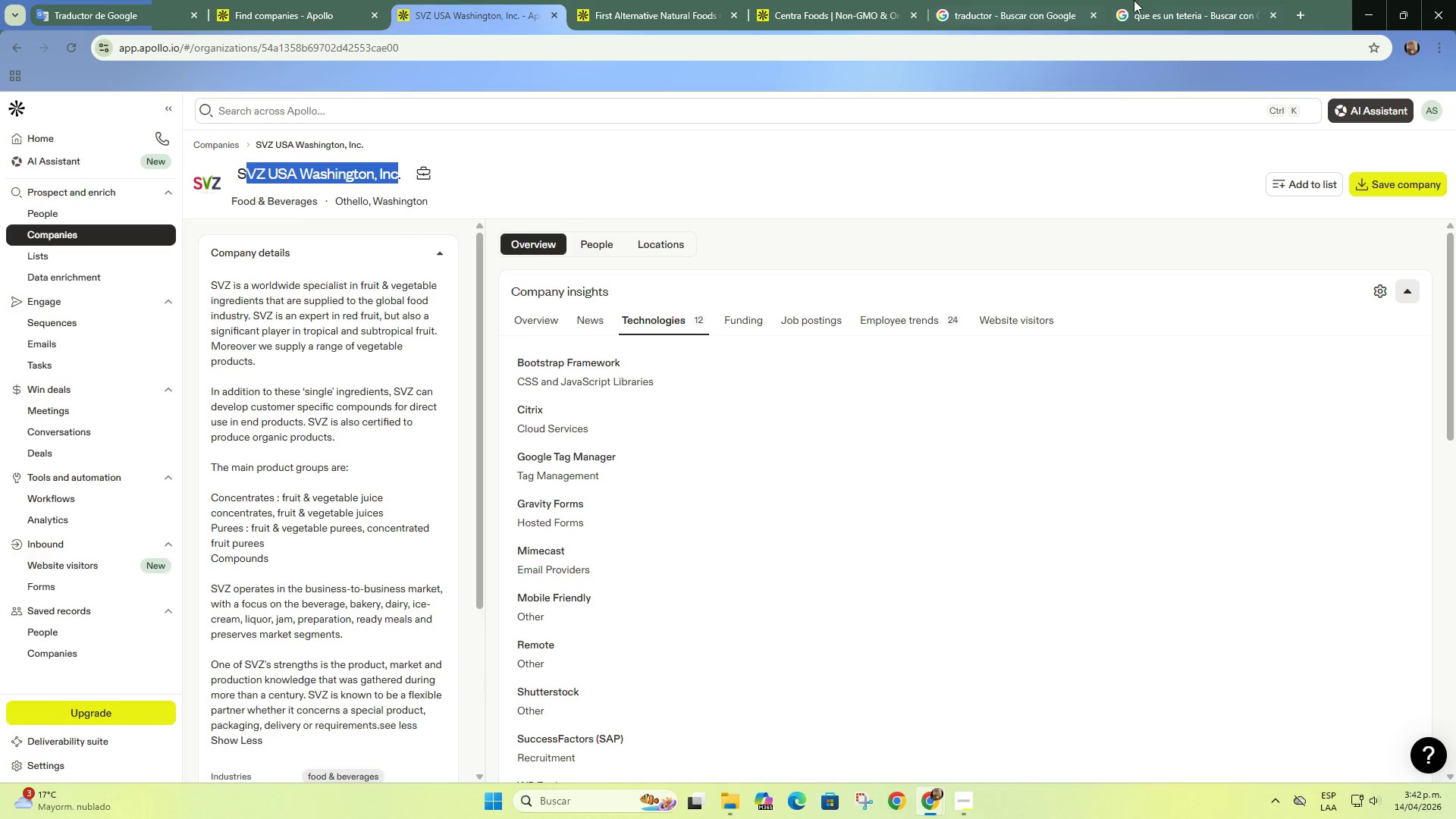 
left_click([1194, 4])
 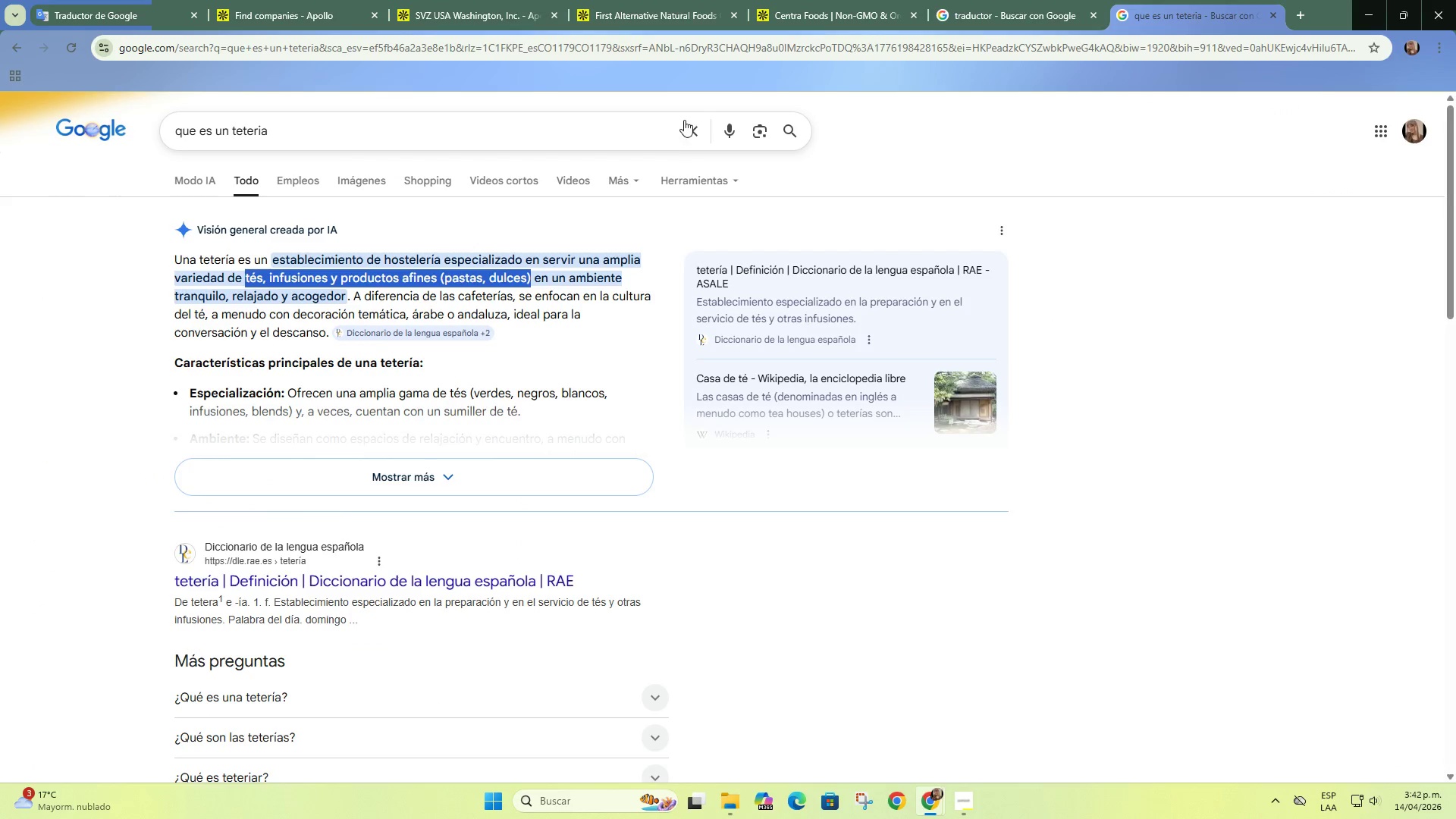 
double_click([640, 138])
 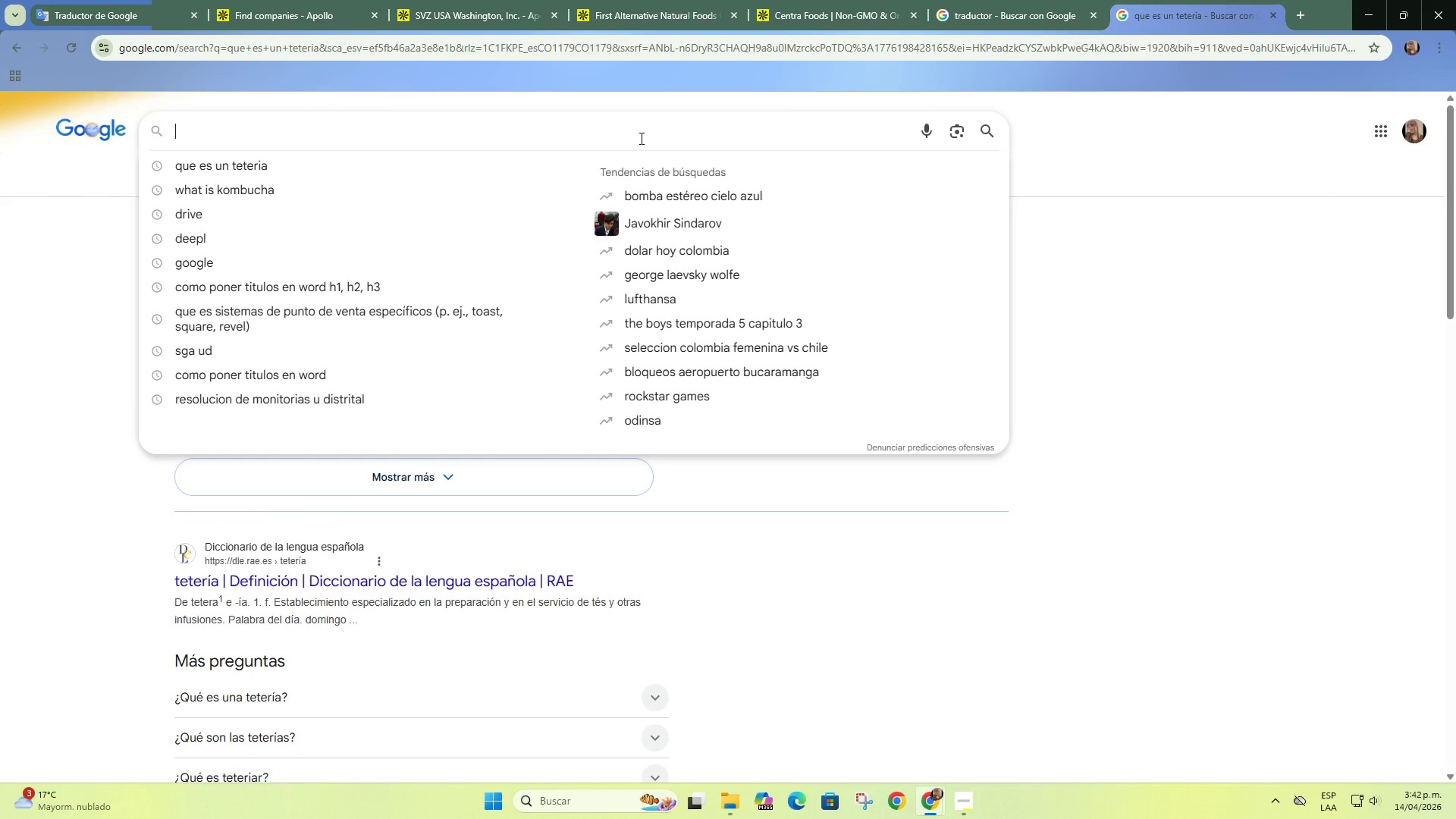 
key(Control+ControlLeft)
 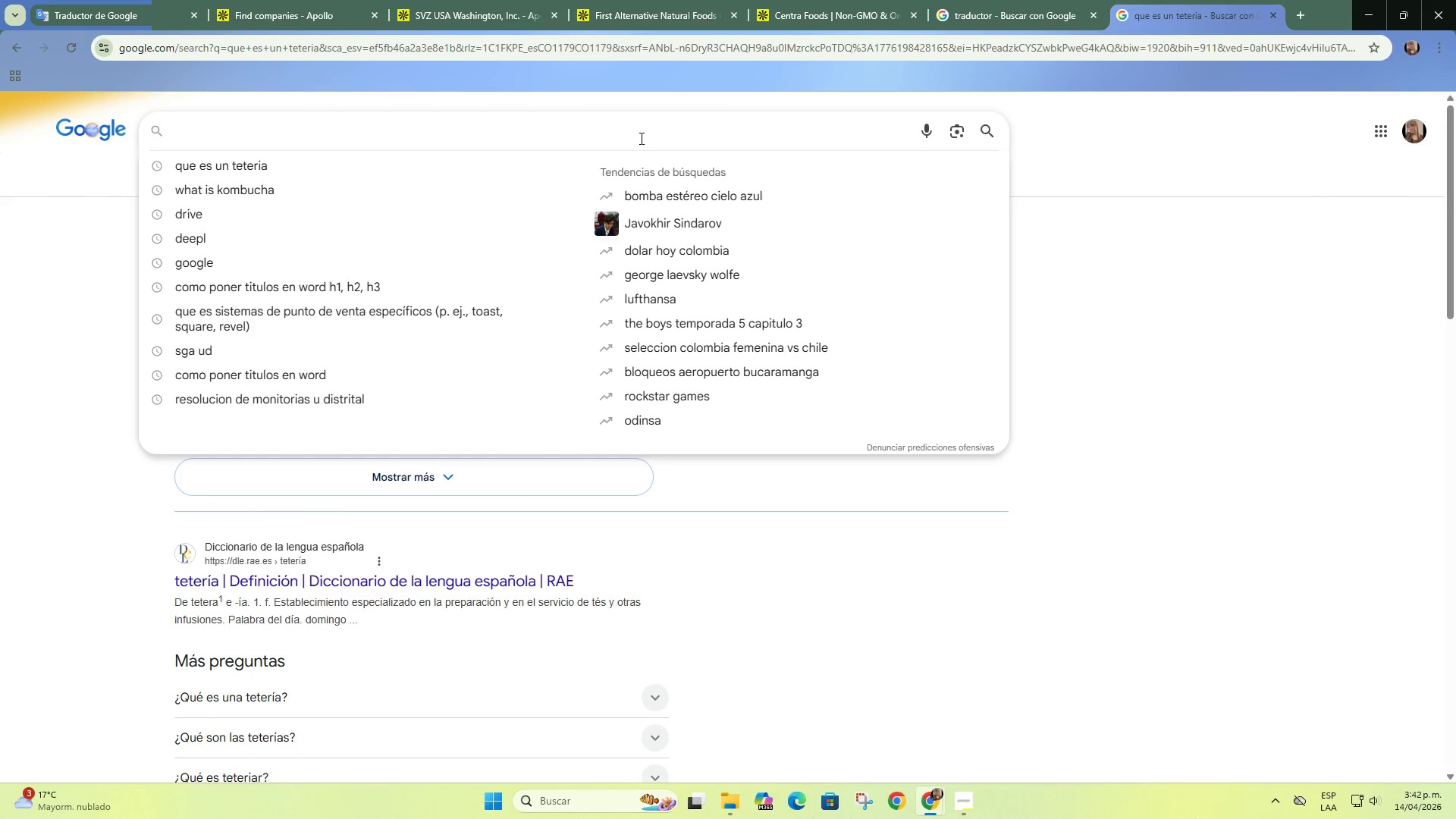 
key(Control+V)
 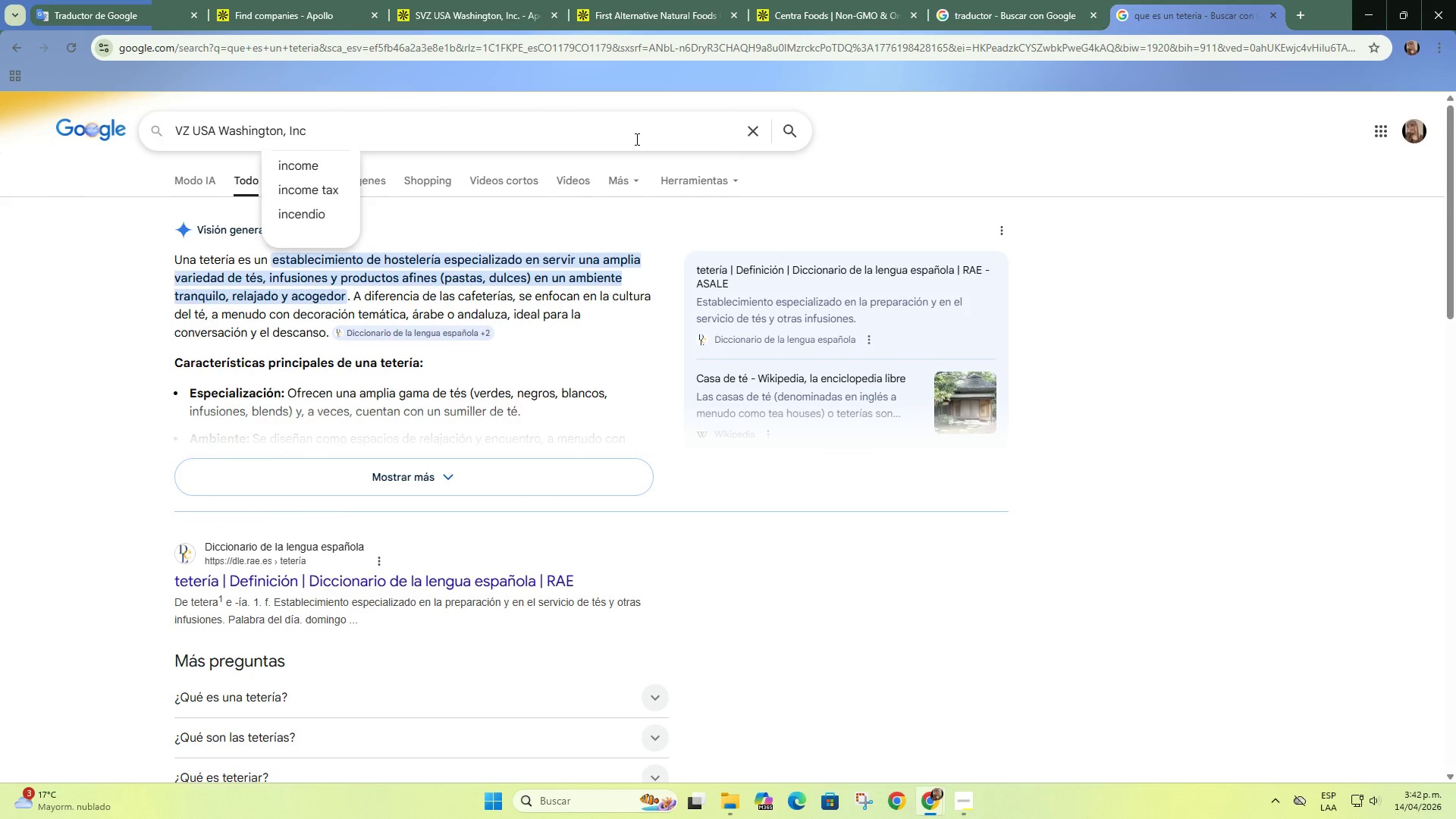 
key(Control+Enter)
 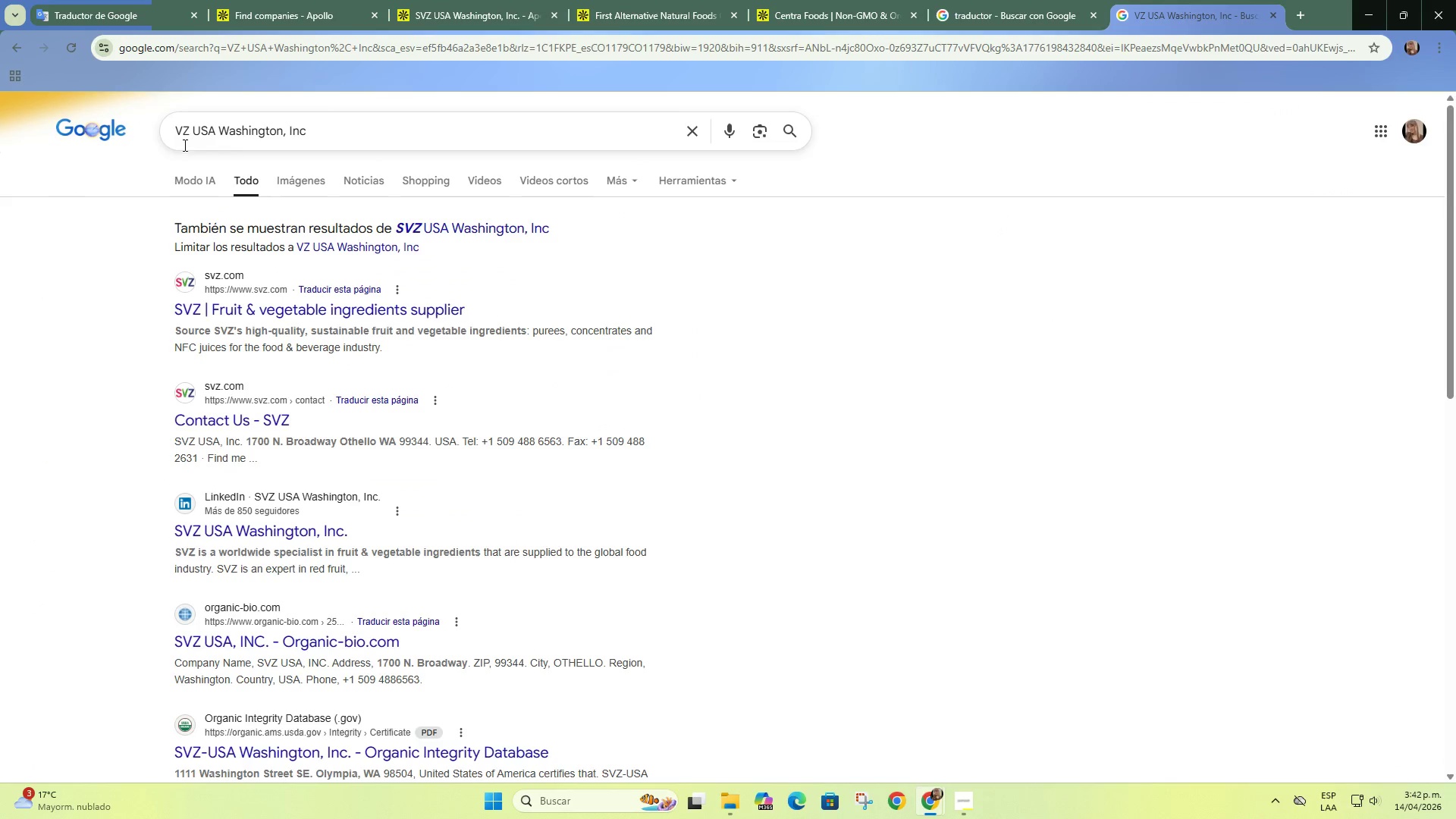 
left_click([247, 316])
 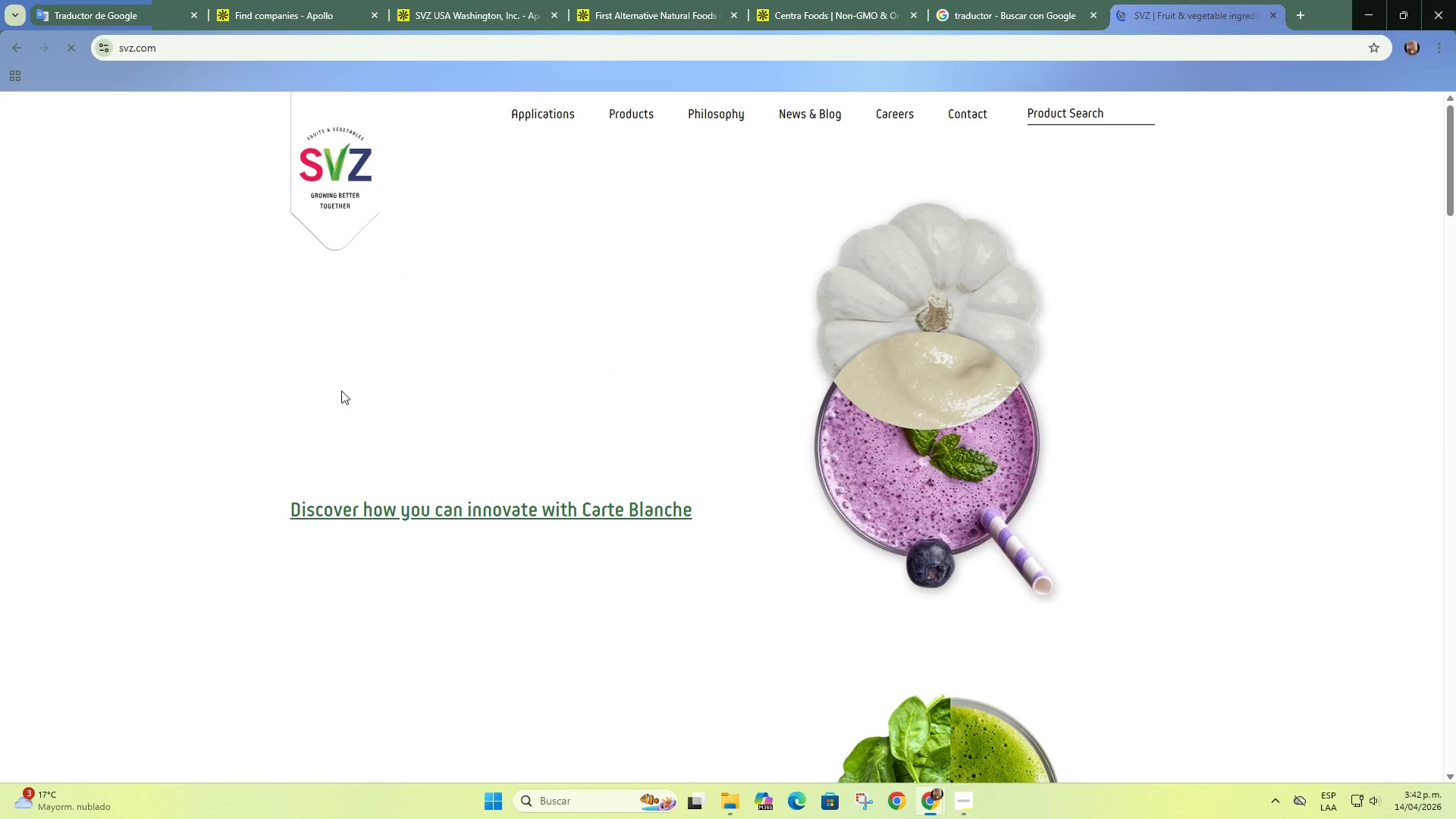 
scroll: coordinate [351, 406], scroll_direction: up, amount: 1.0
 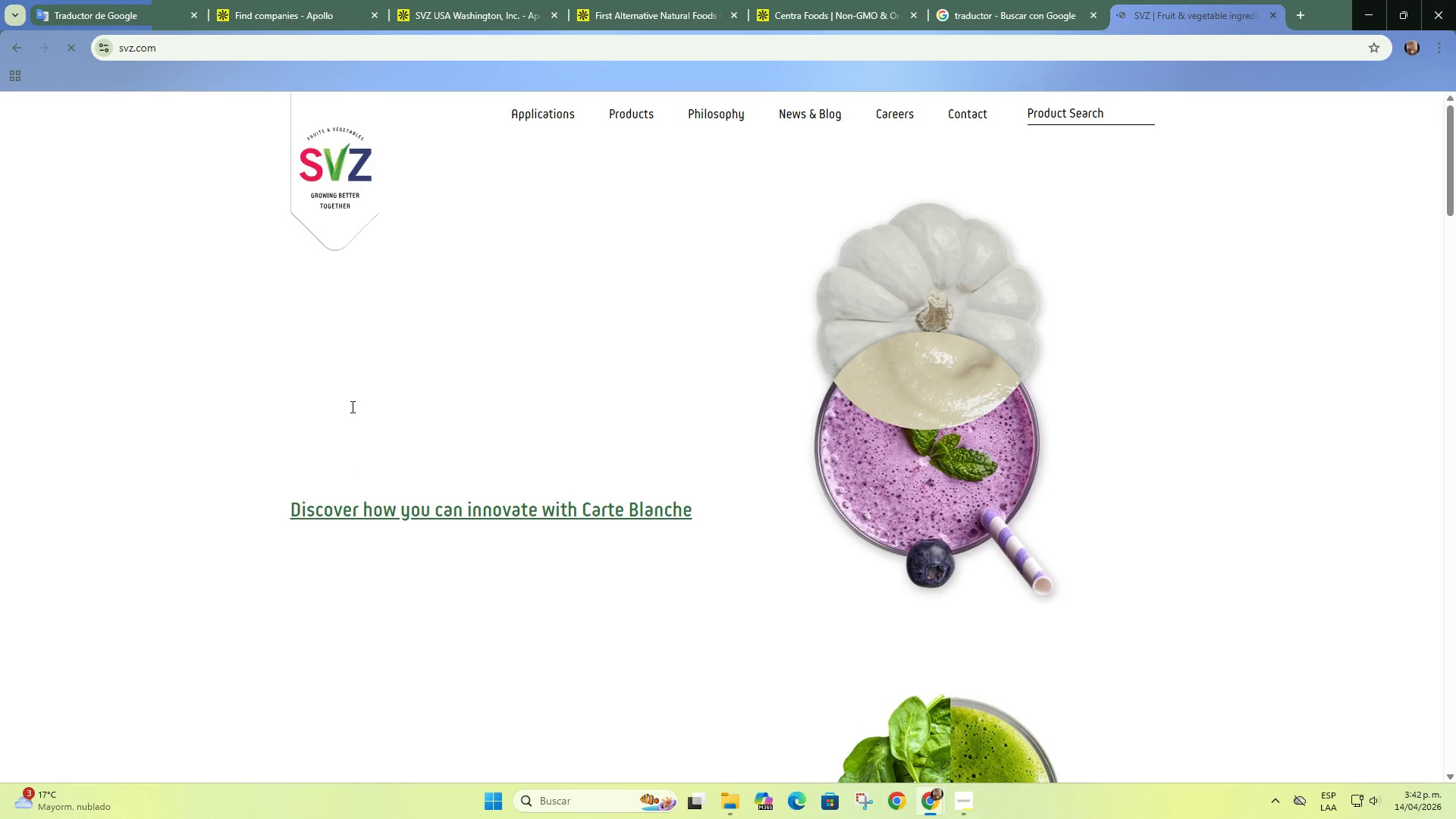 
scroll: coordinate [351, 406], scroll_direction: down, amount: 6.0
 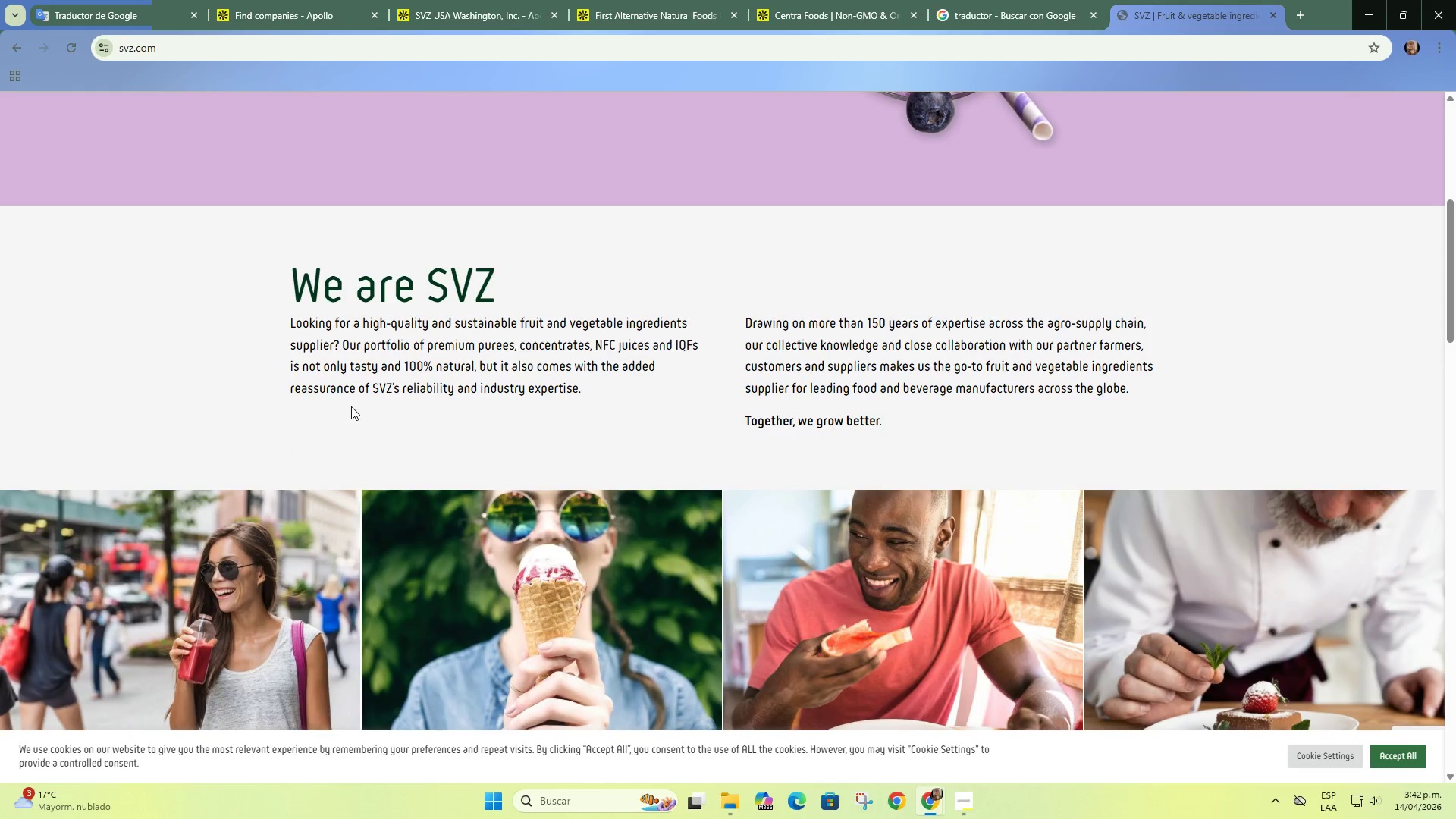 
scroll: coordinate [351, 406], scroll_direction: up, amount: 11.0
 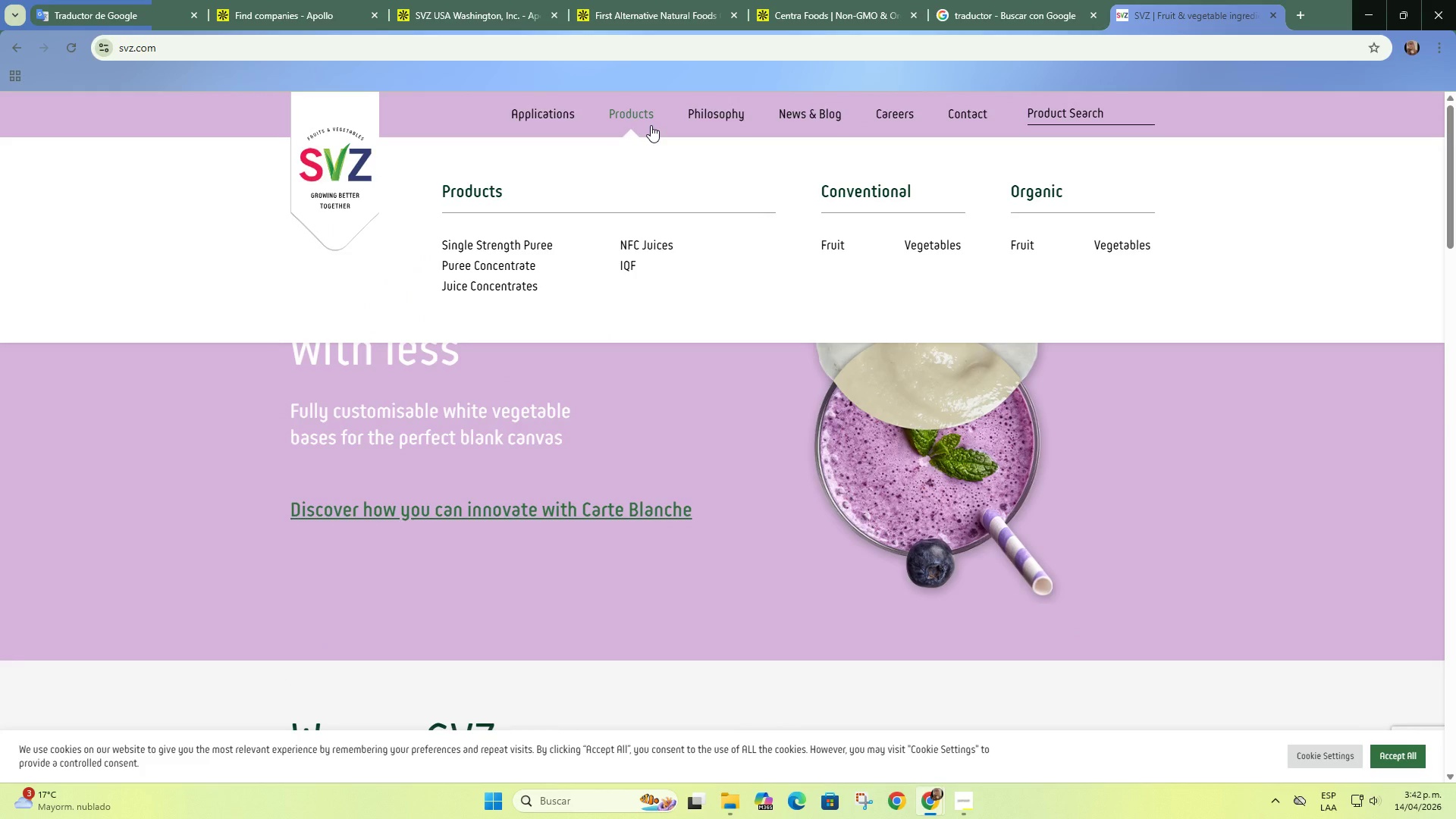 
left_click([622, 238])
 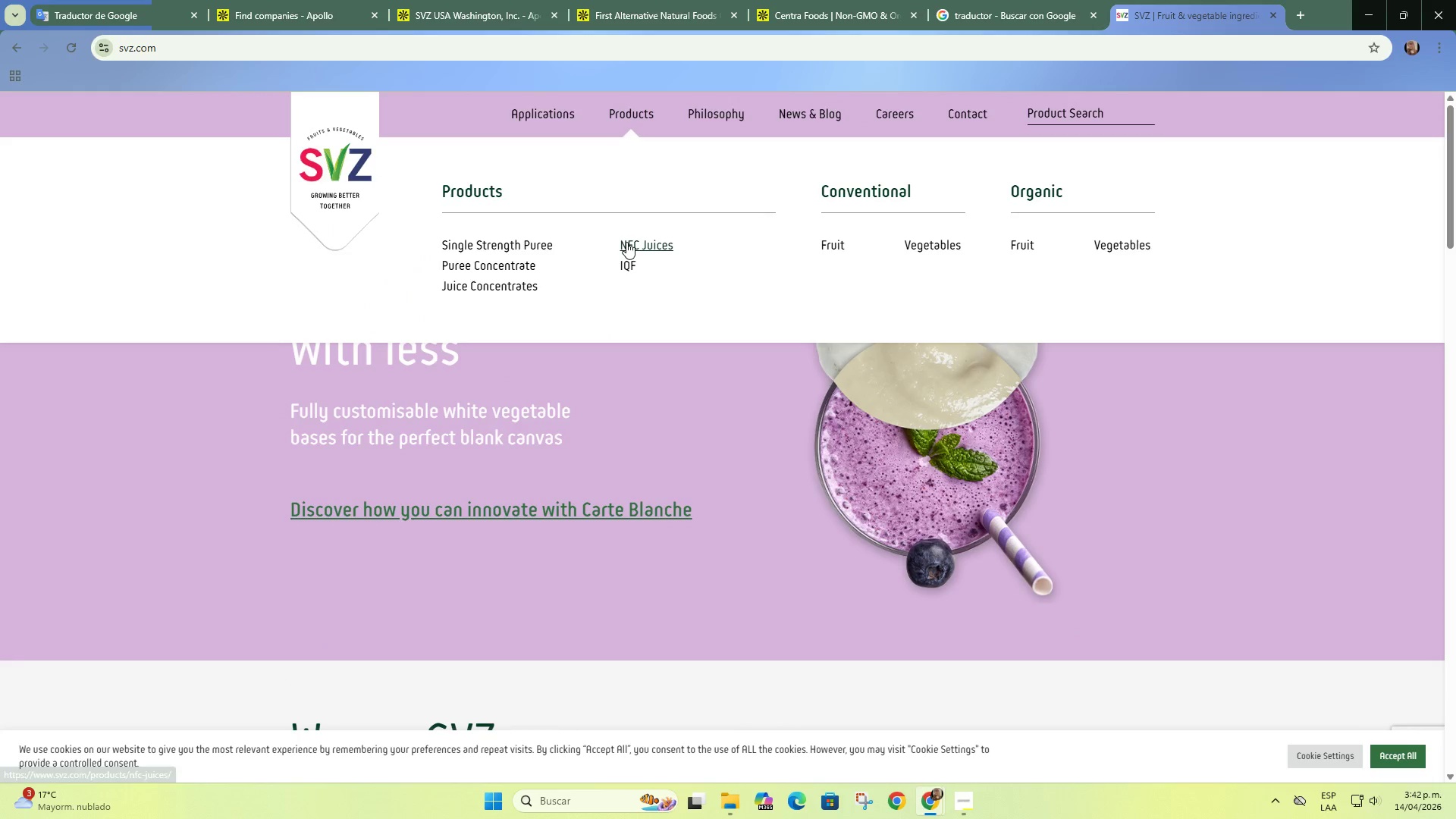 
left_click([626, 242])
 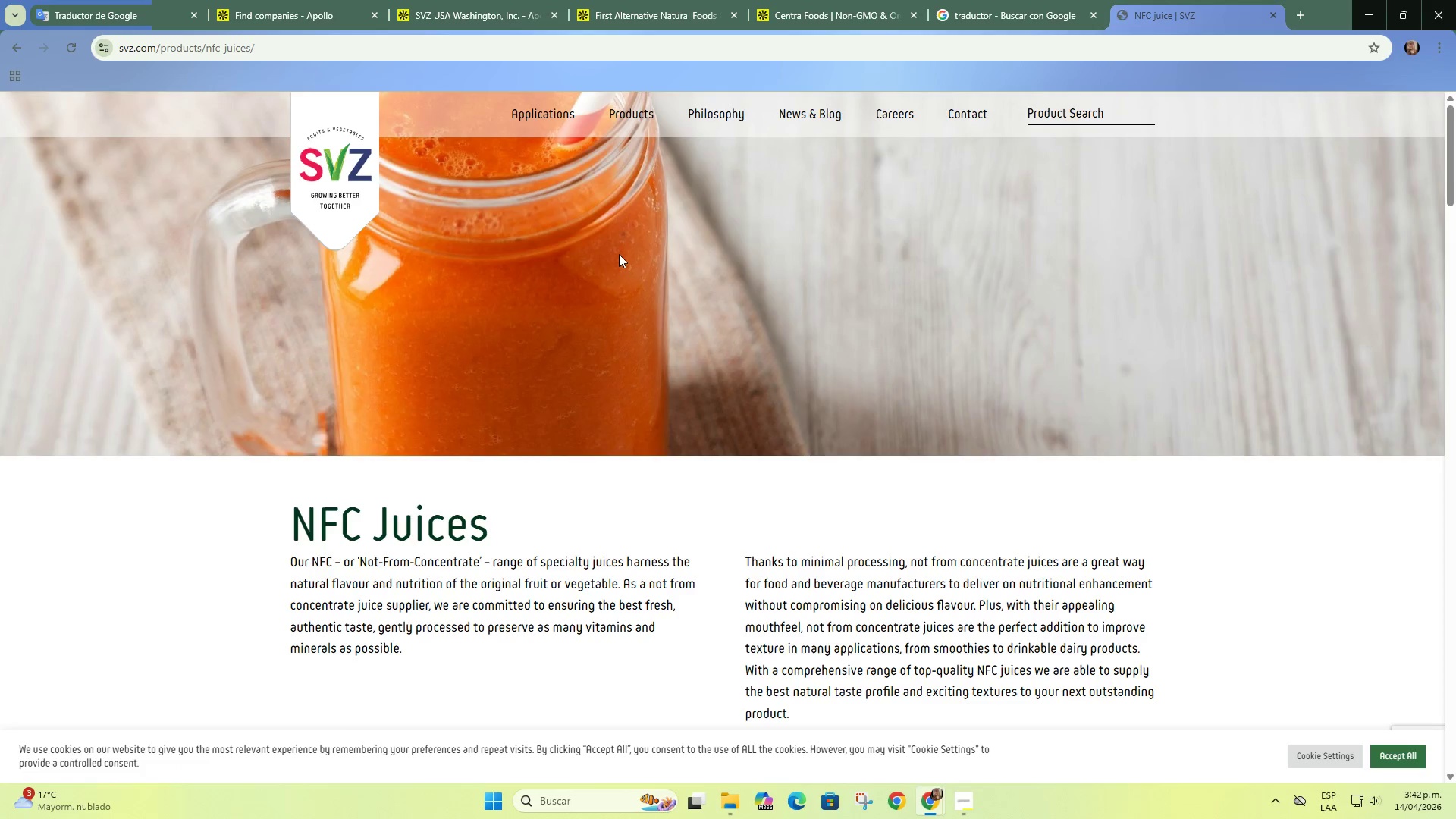 
scroll: coordinate [410, 384], scroll_direction: down, amount: 32.0
 